 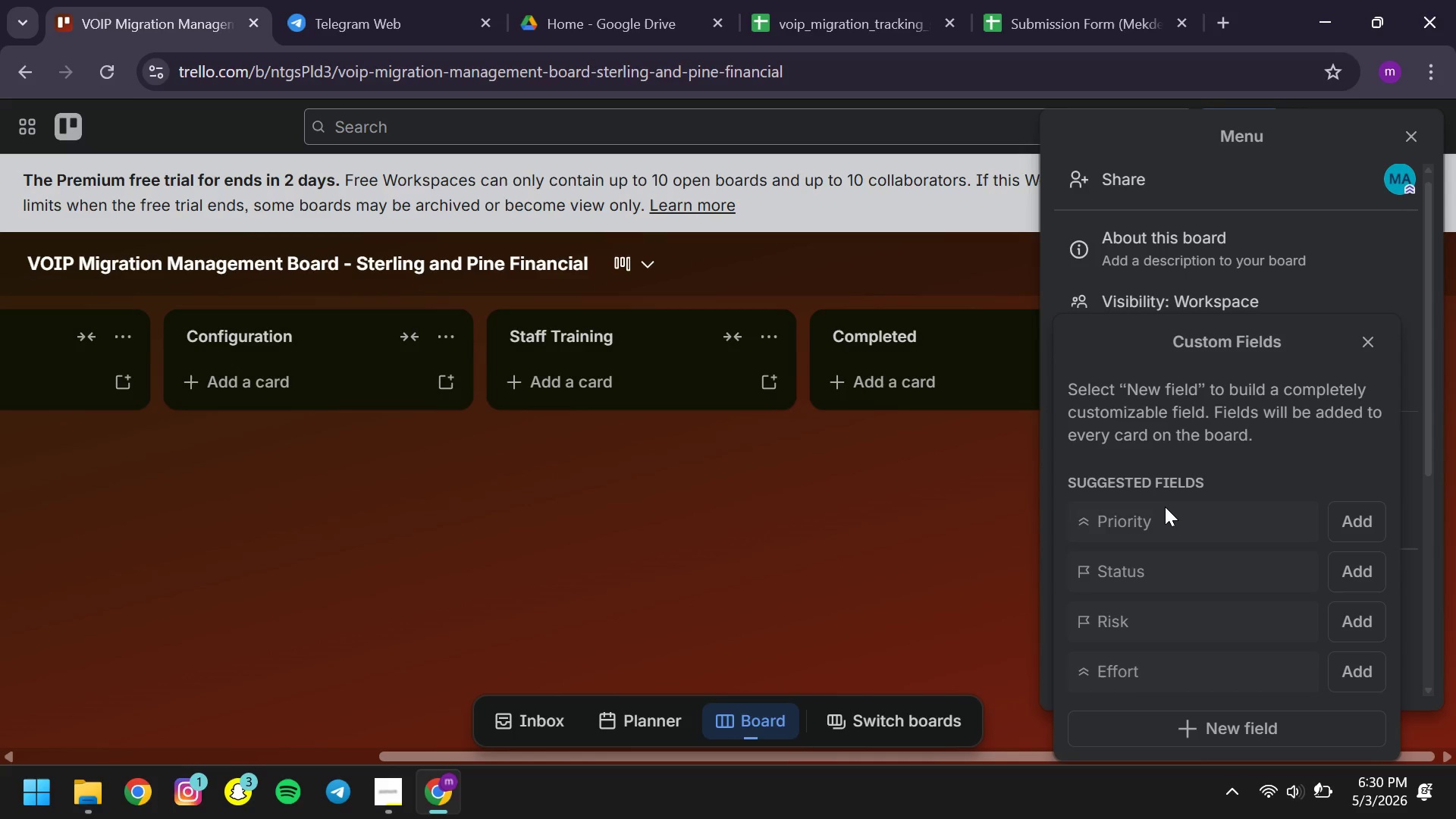 
left_click([1187, 723])
 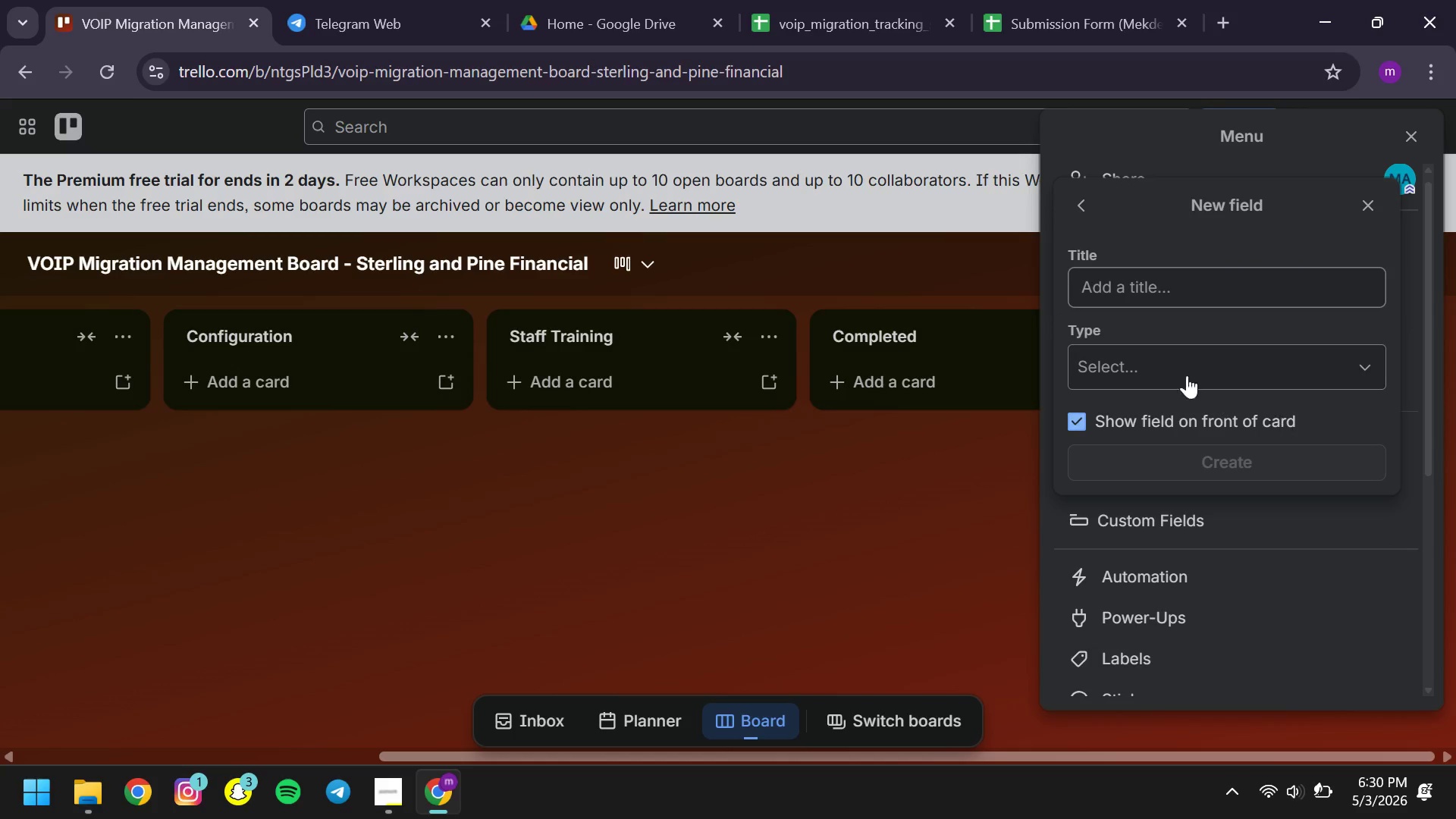 
left_click([1122, 277])
 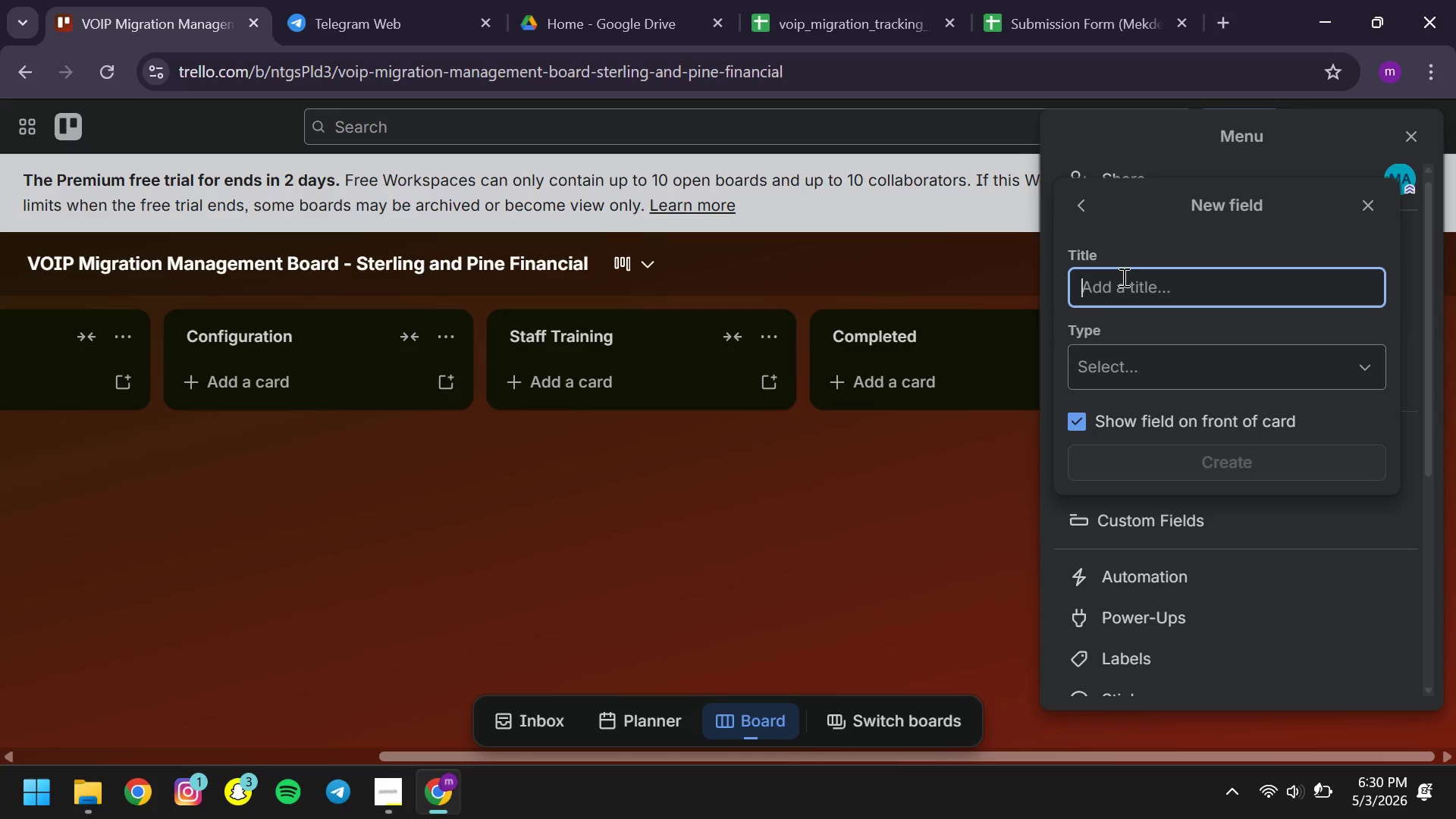 
type(MAC Address )
 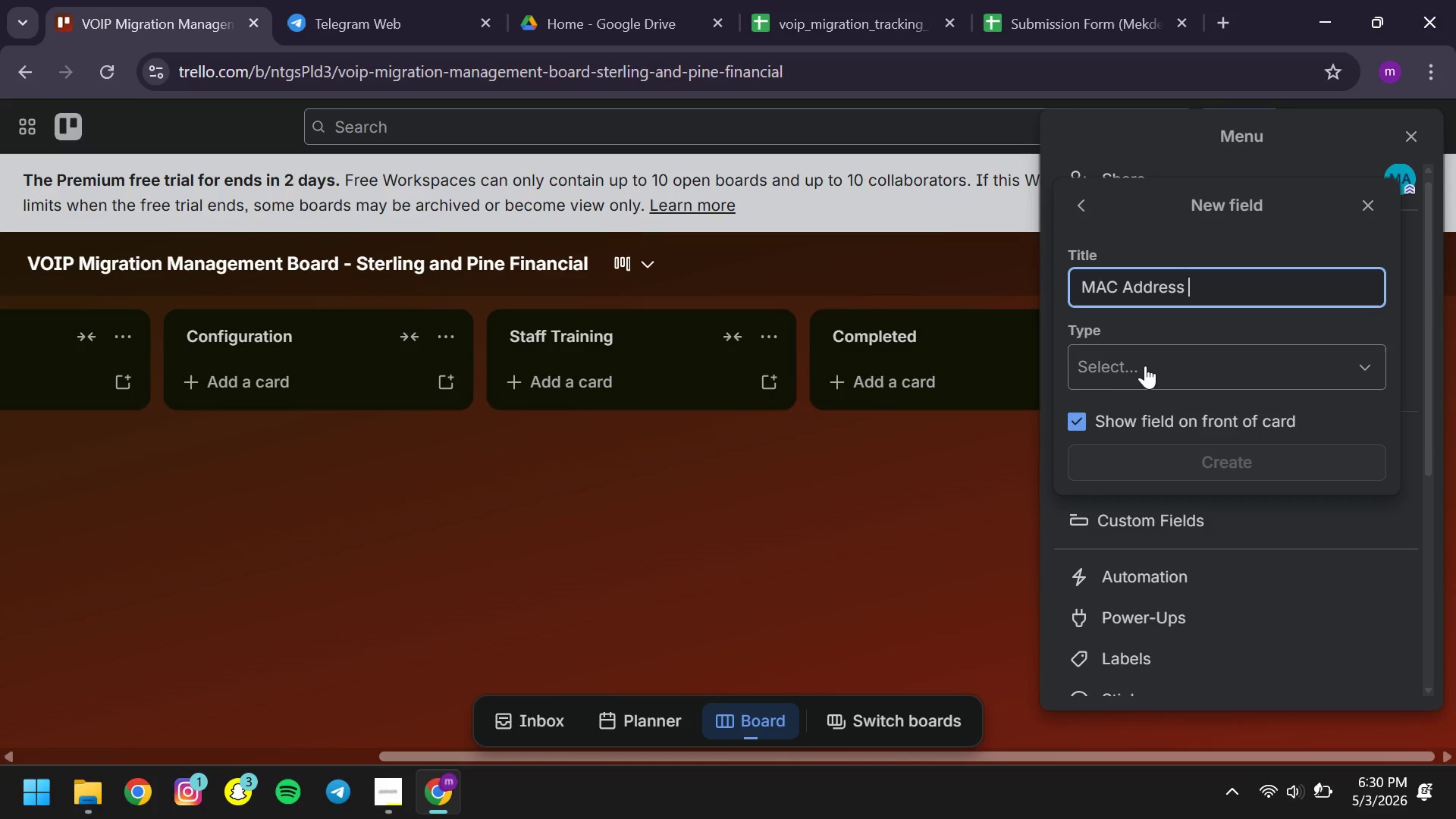 
left_click([1145, 366])
 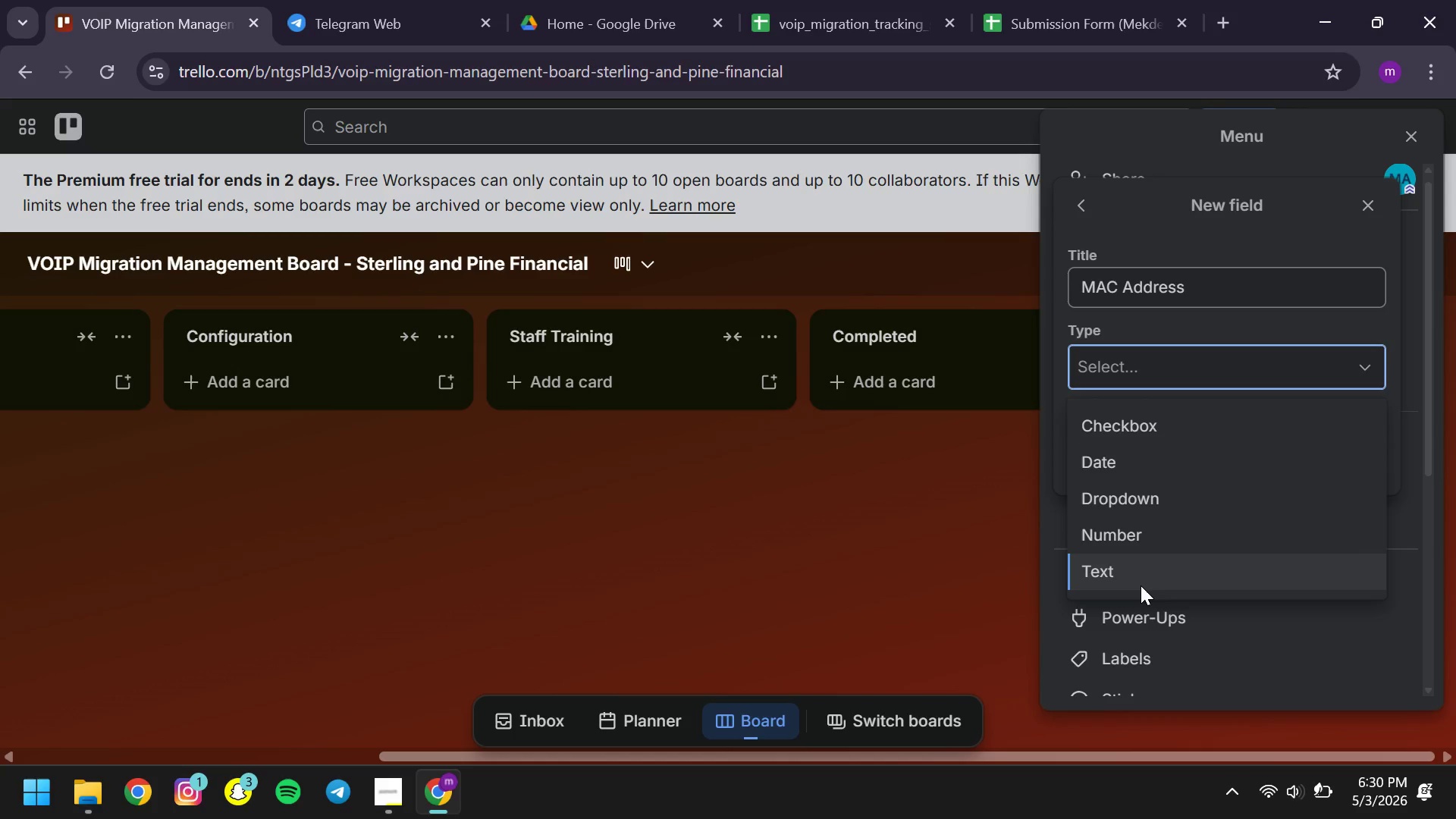 
left_click([1141, 585])
 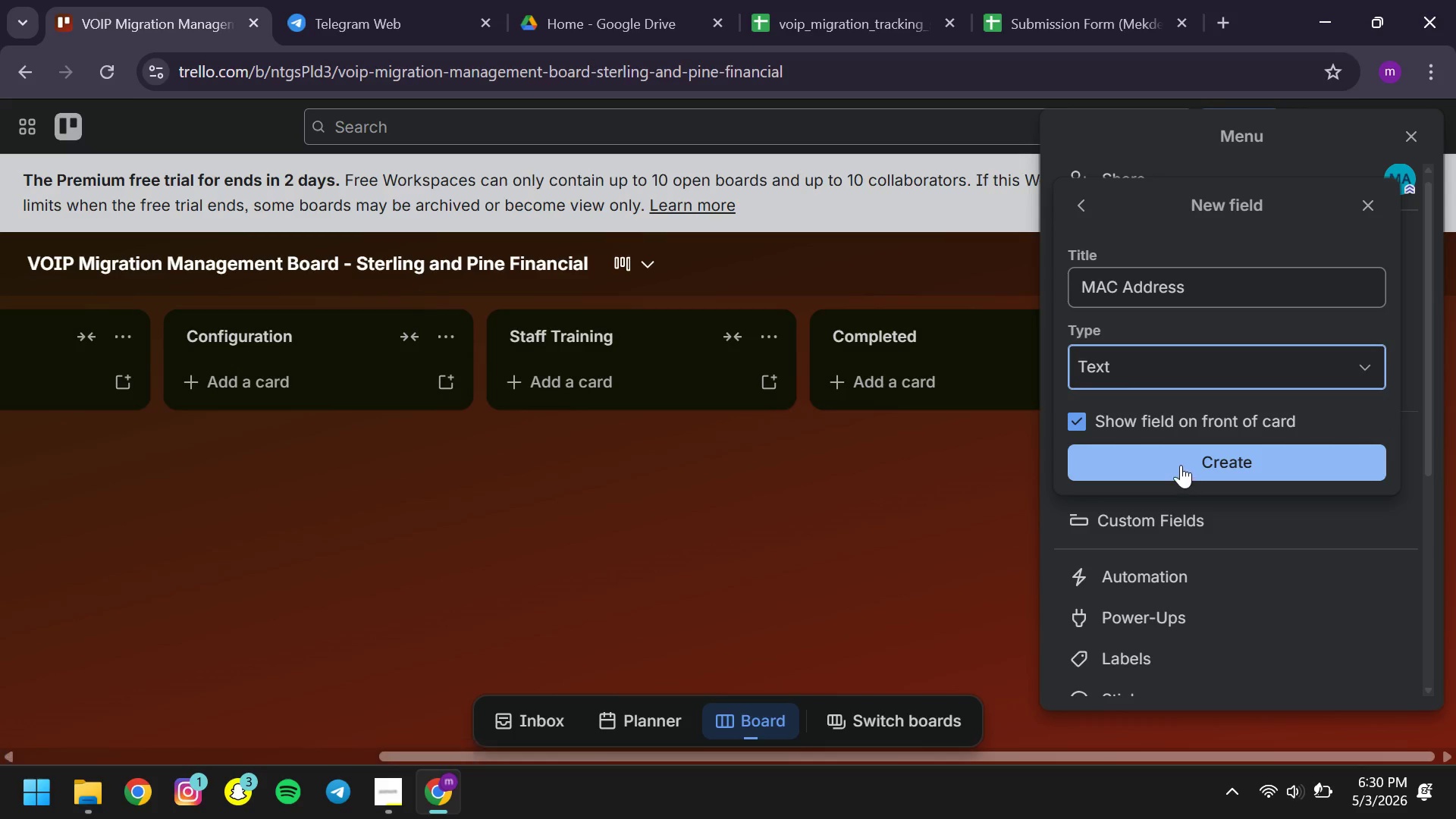 
left_click([1181, 465])
 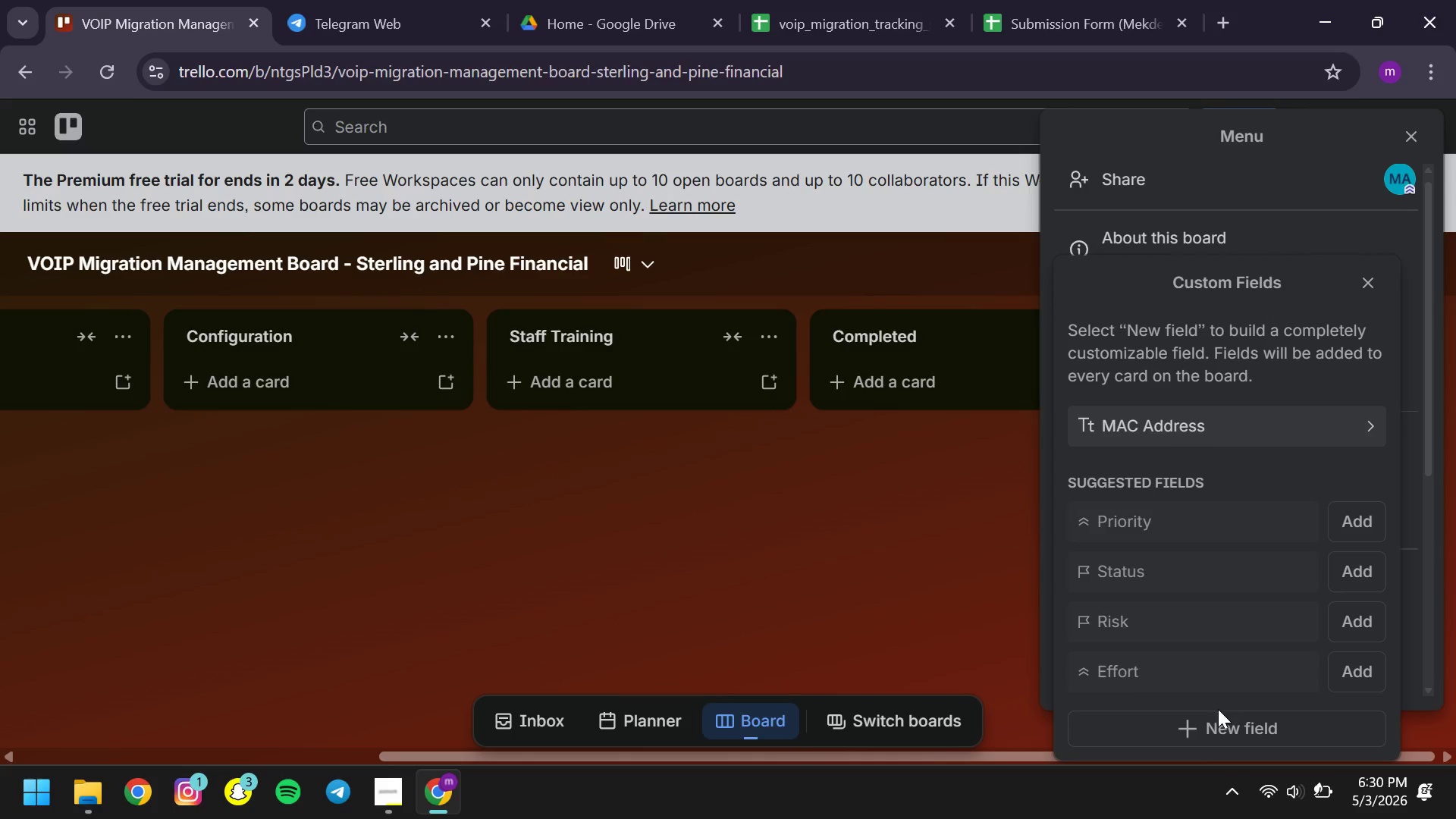 
left_click([1213, 723])
 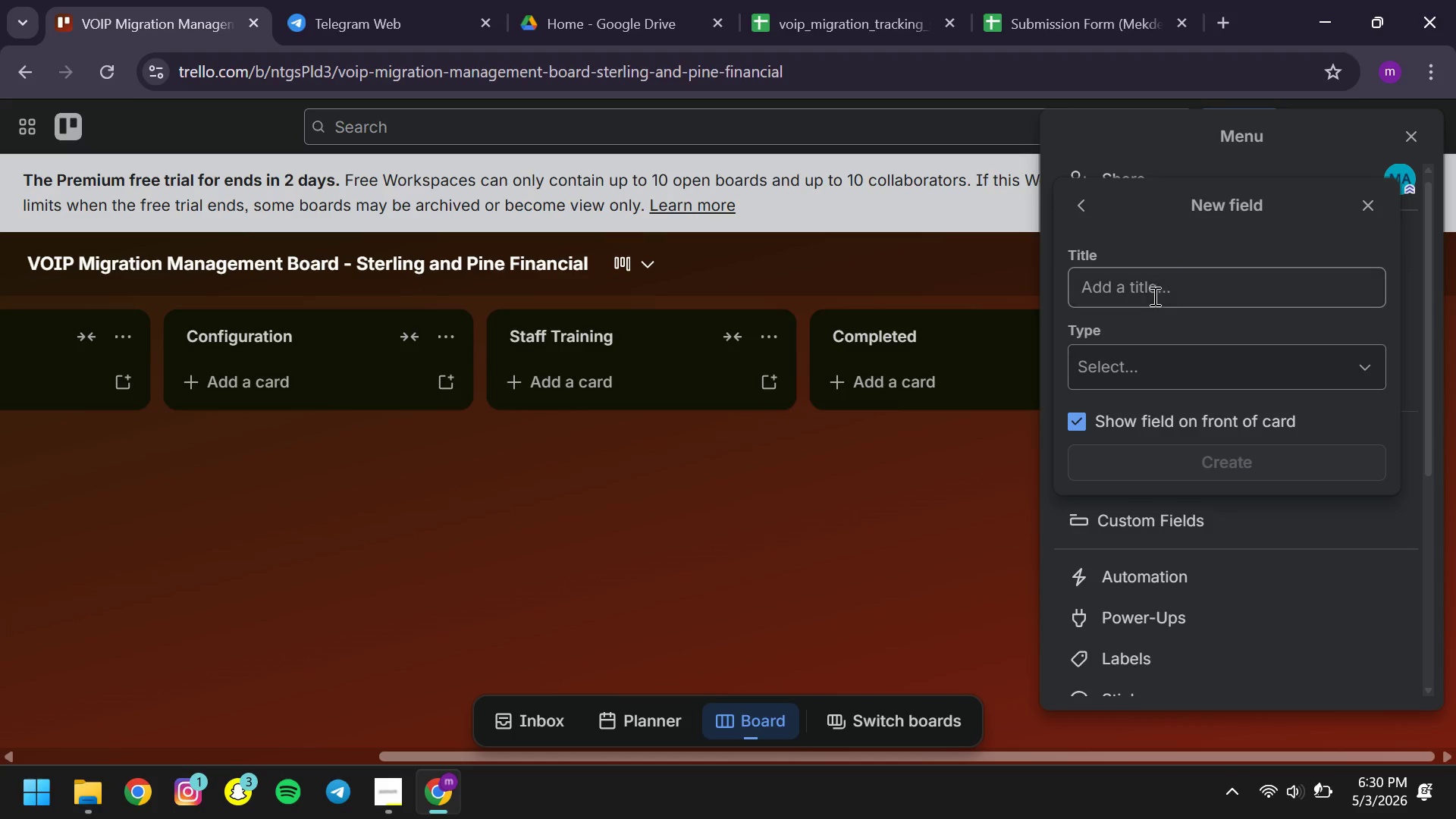 
left_click([1153, 296])
 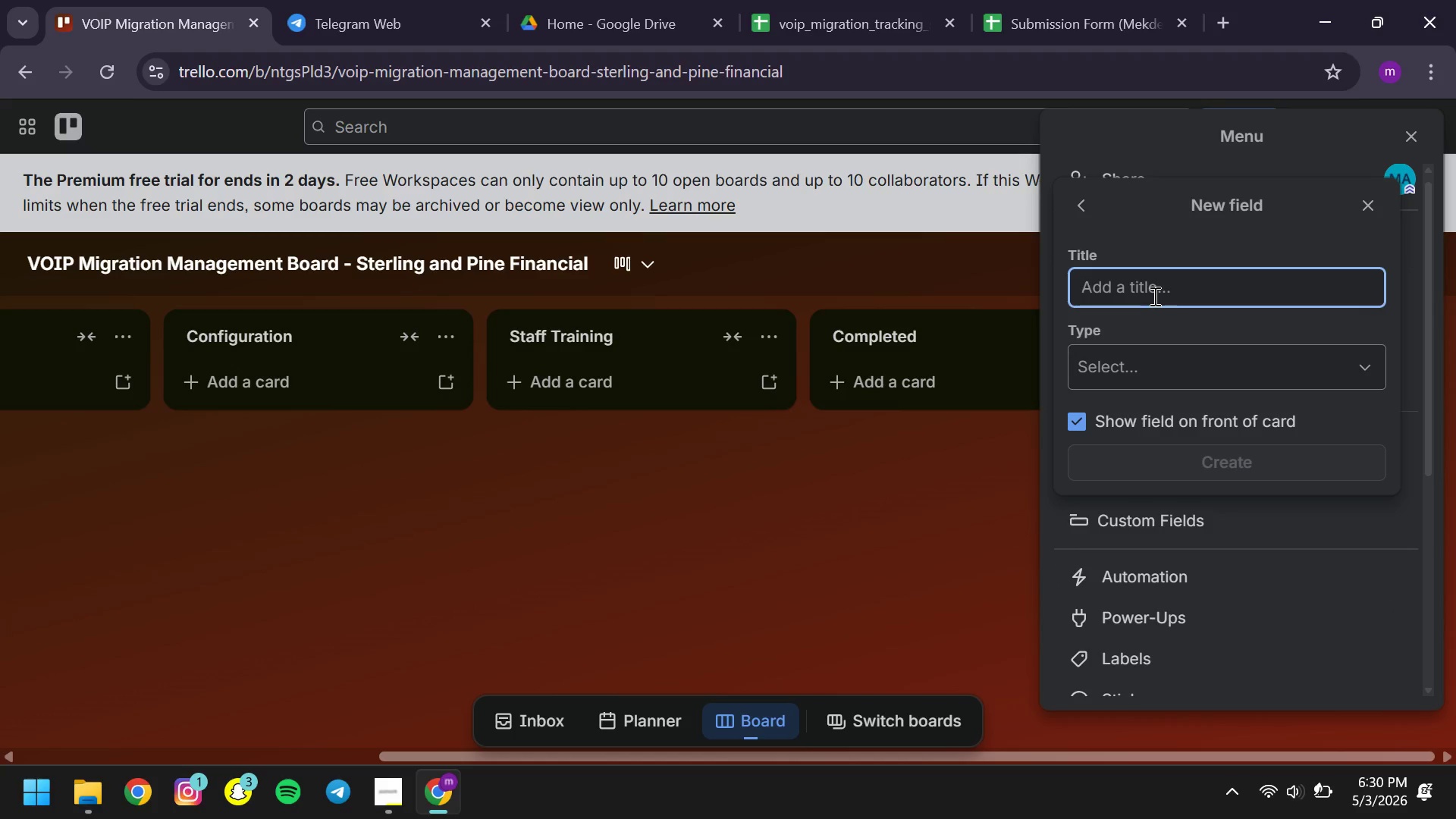 
type(Extension Number )
 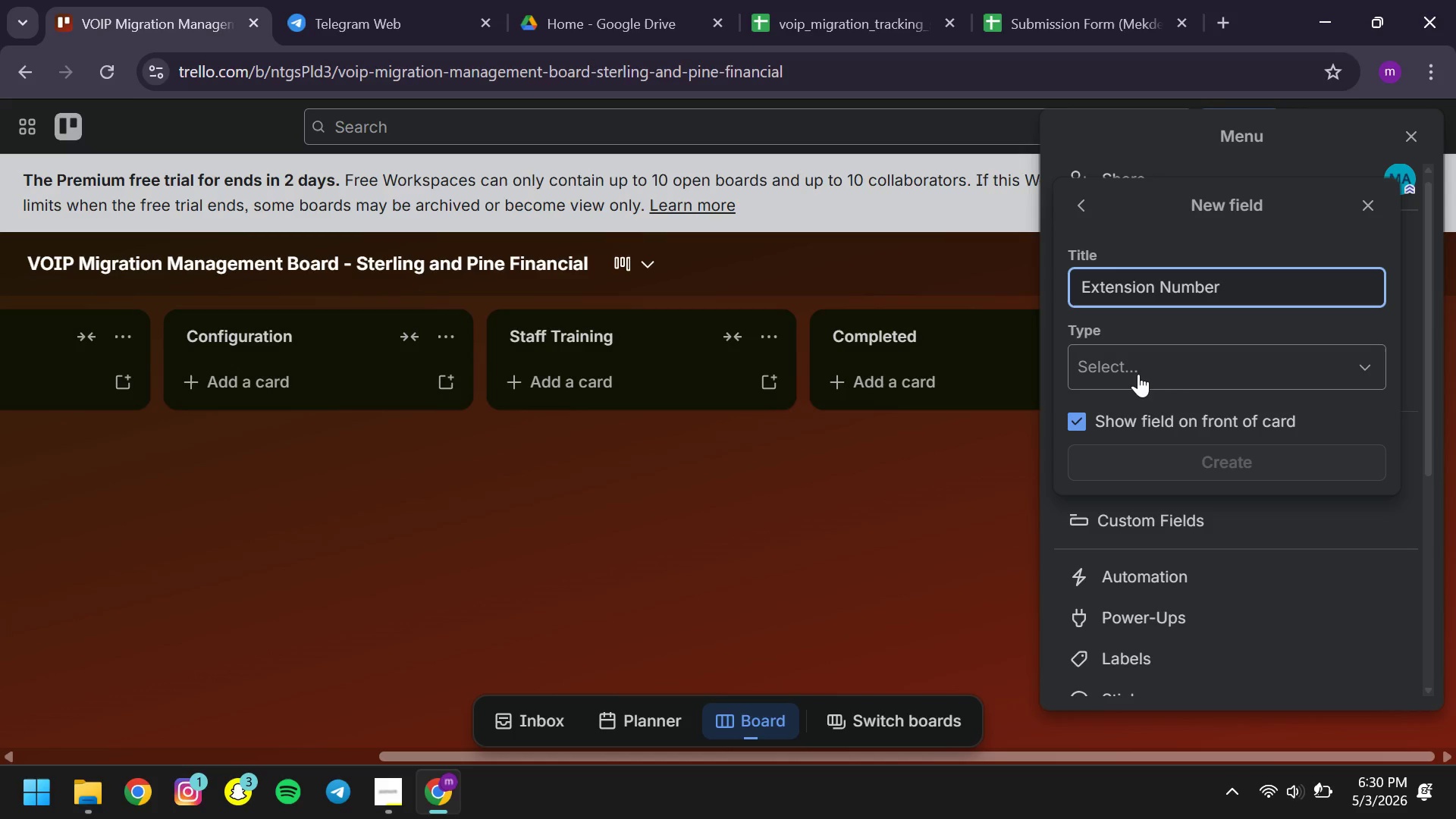 
left_click([1138, 374])
 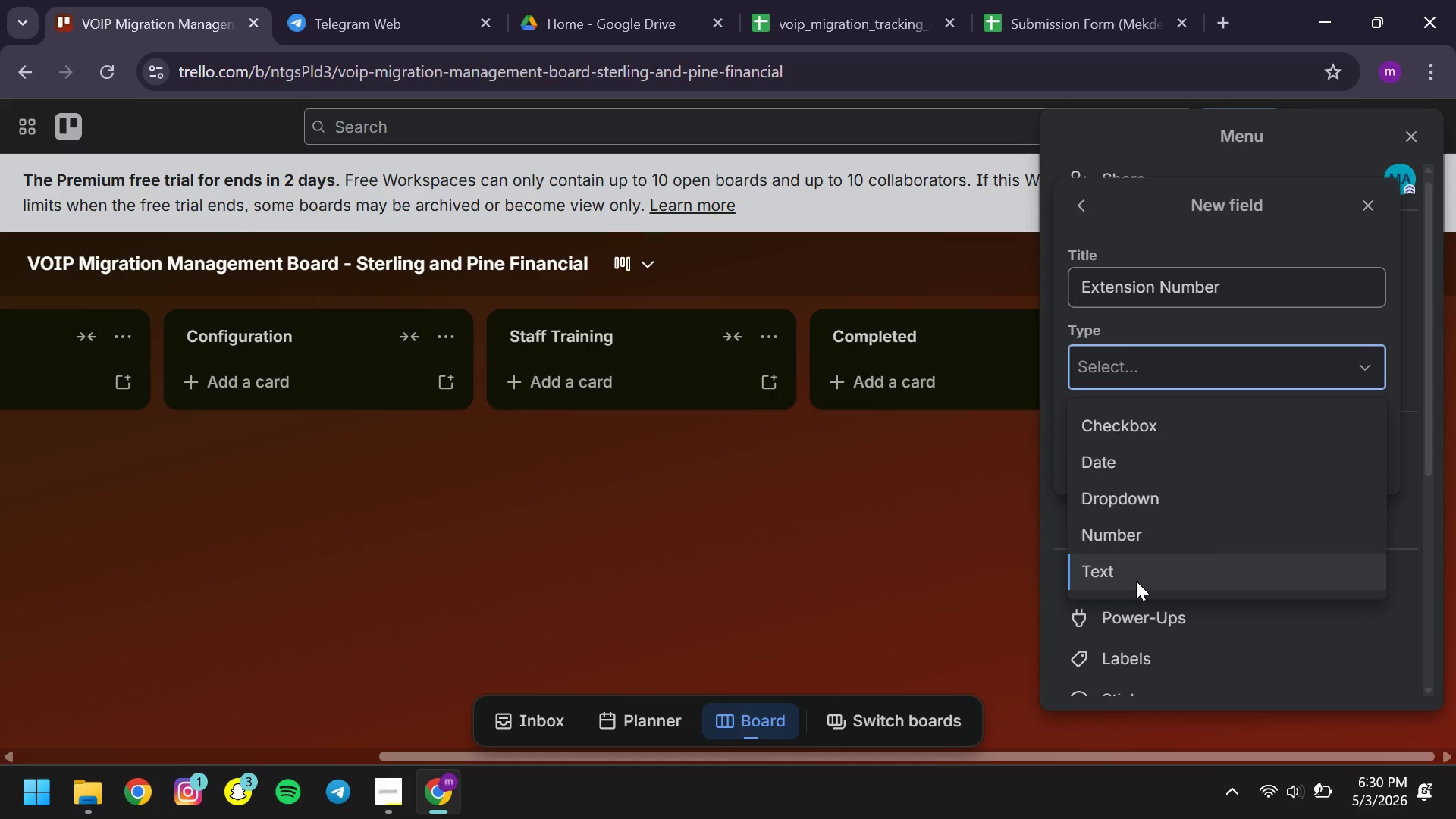 
left_click([1136, 581])
 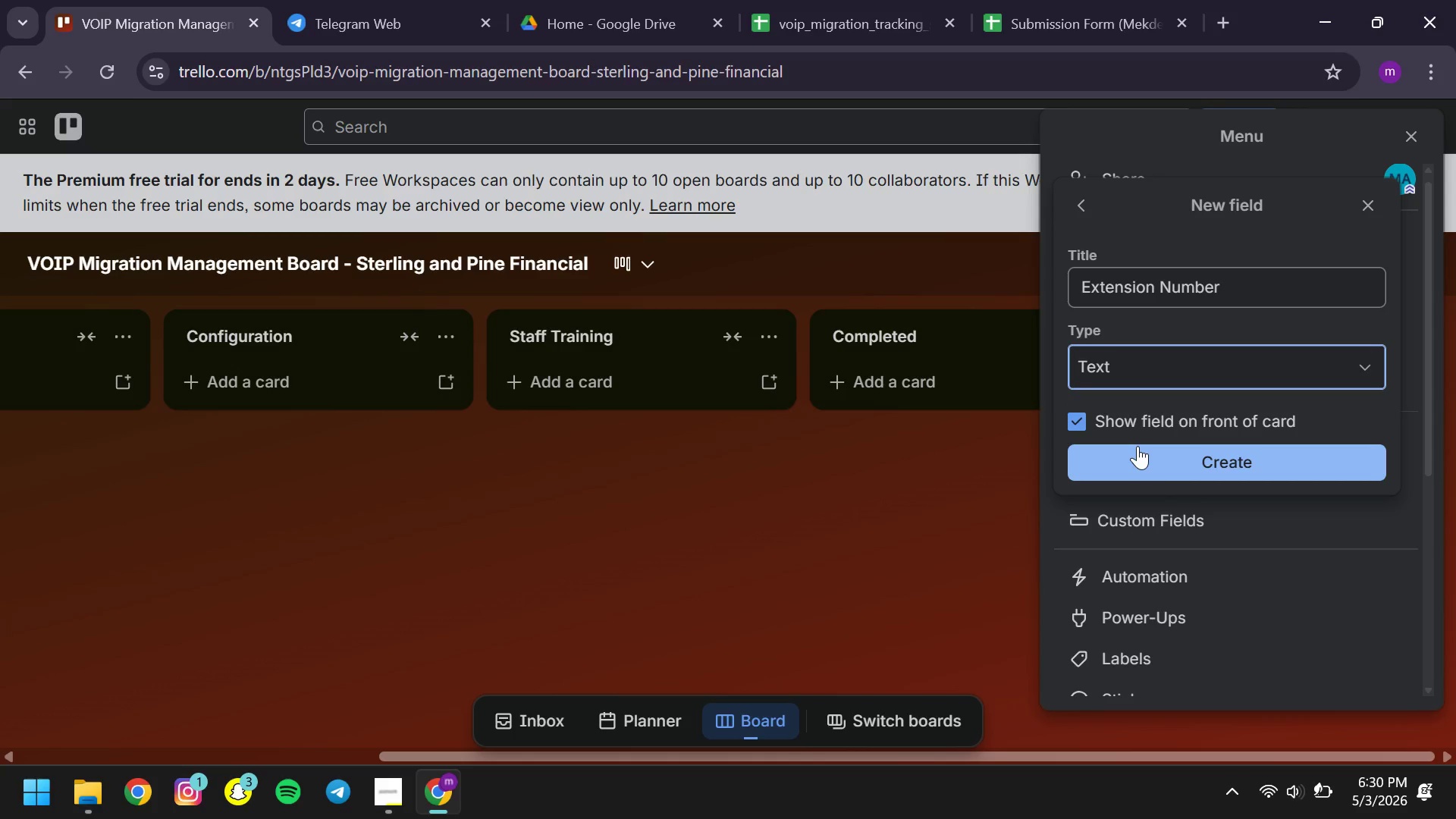 
left_click([1138, 446])
 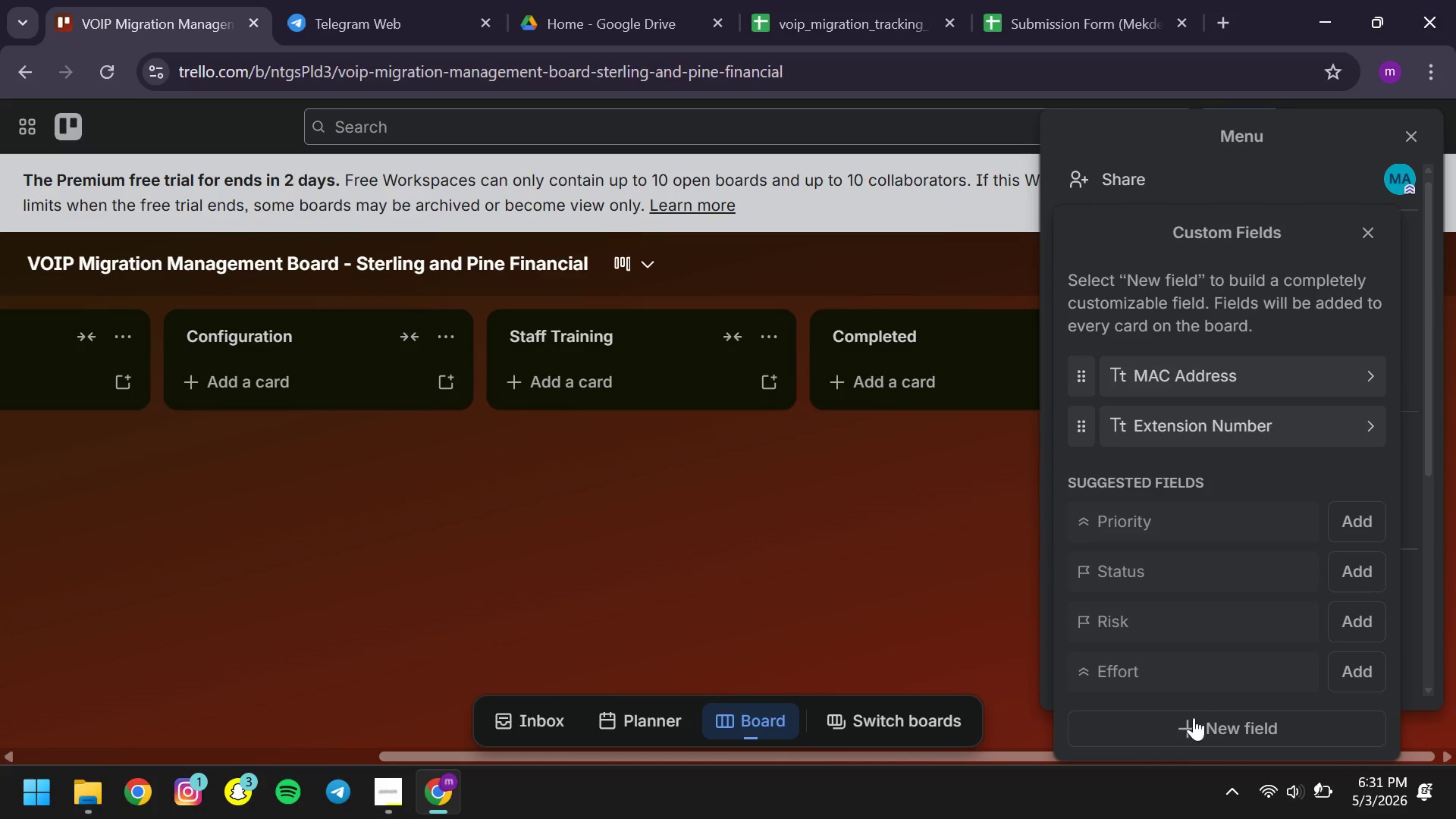 
left_click([1191, 720])
 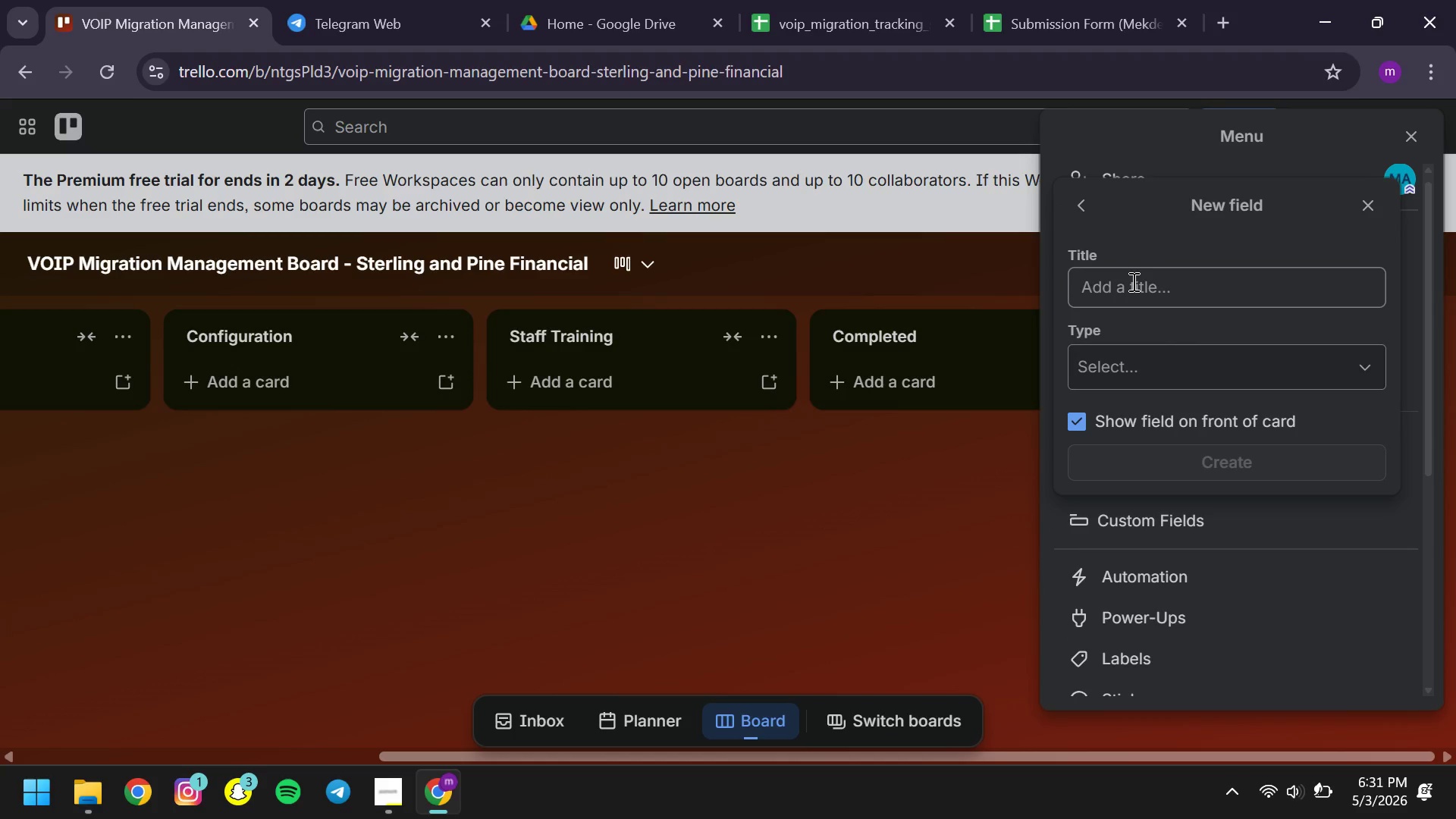 
left_click([1132, 281])
 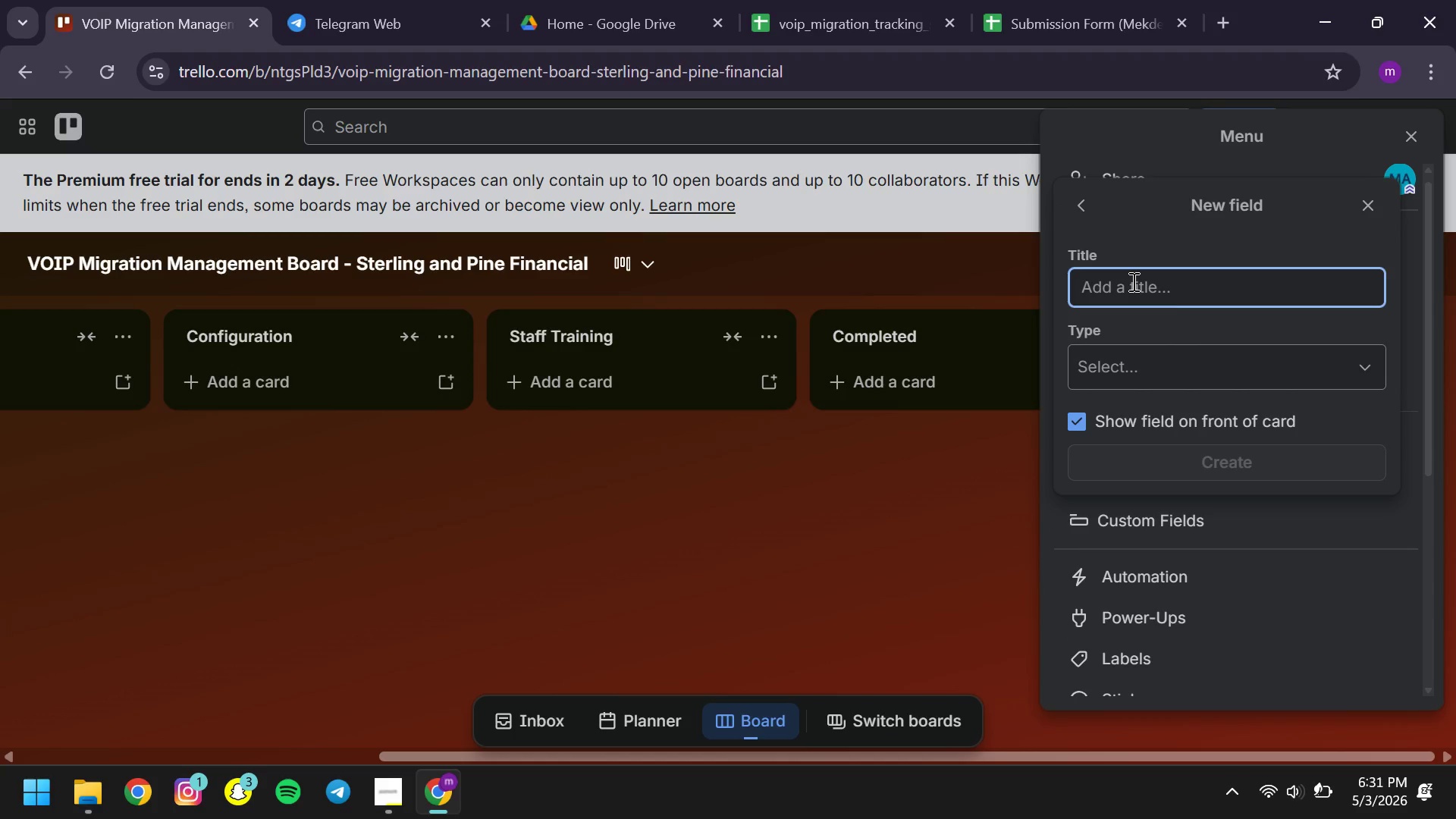 
type(Current Carrier )
 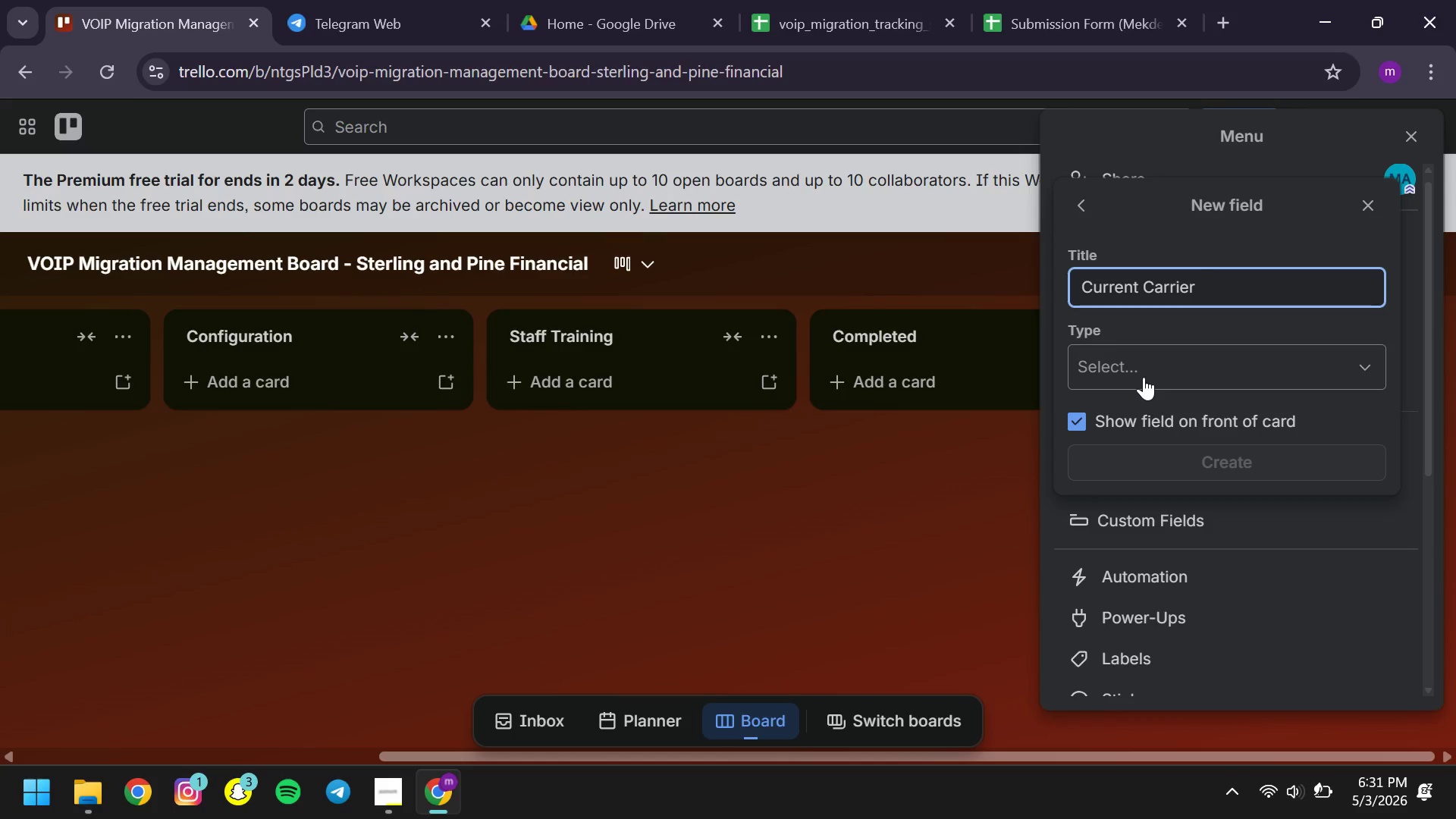 
left_click([1144, 377])
 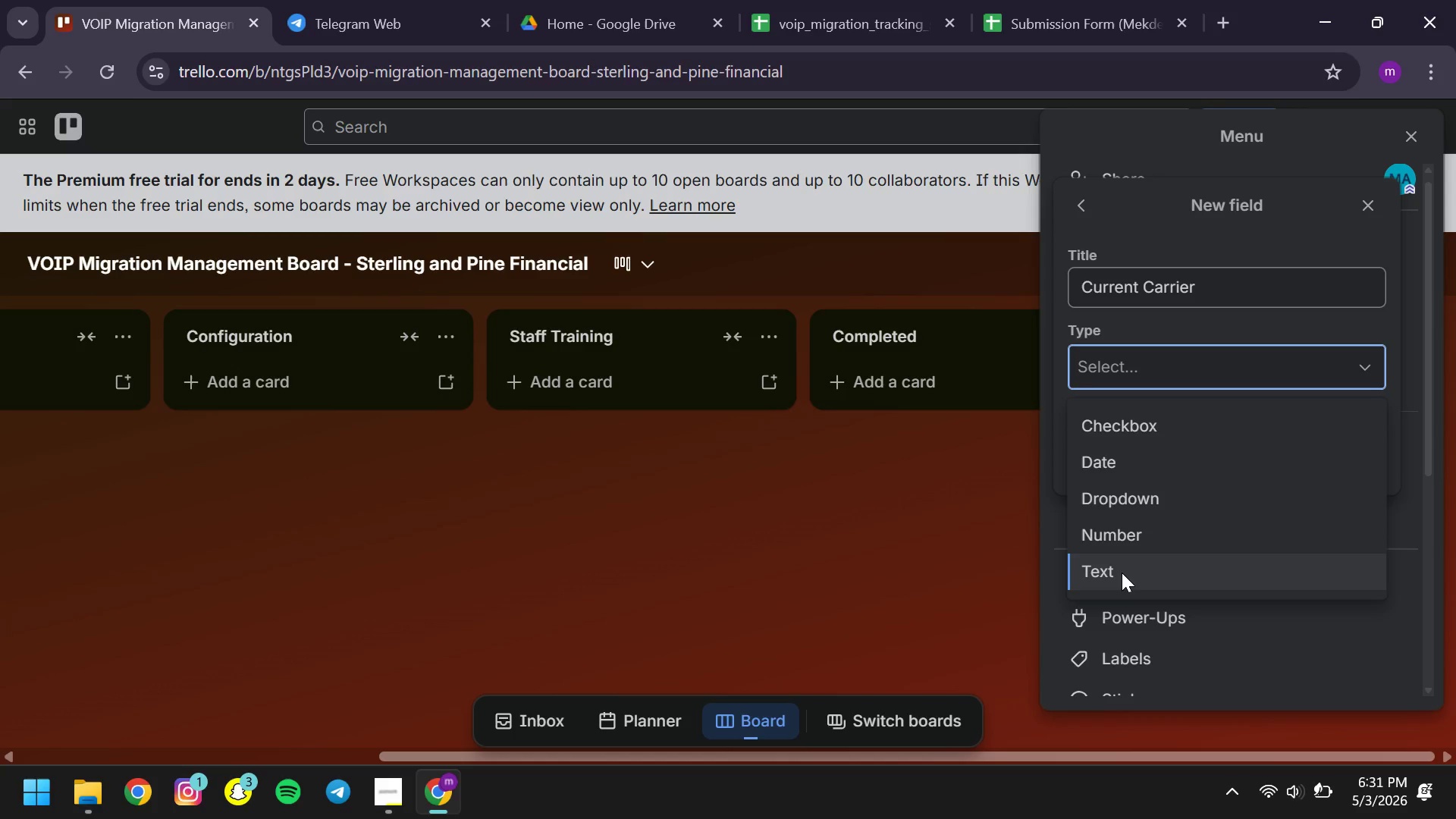 
left_click([1122, 573])
 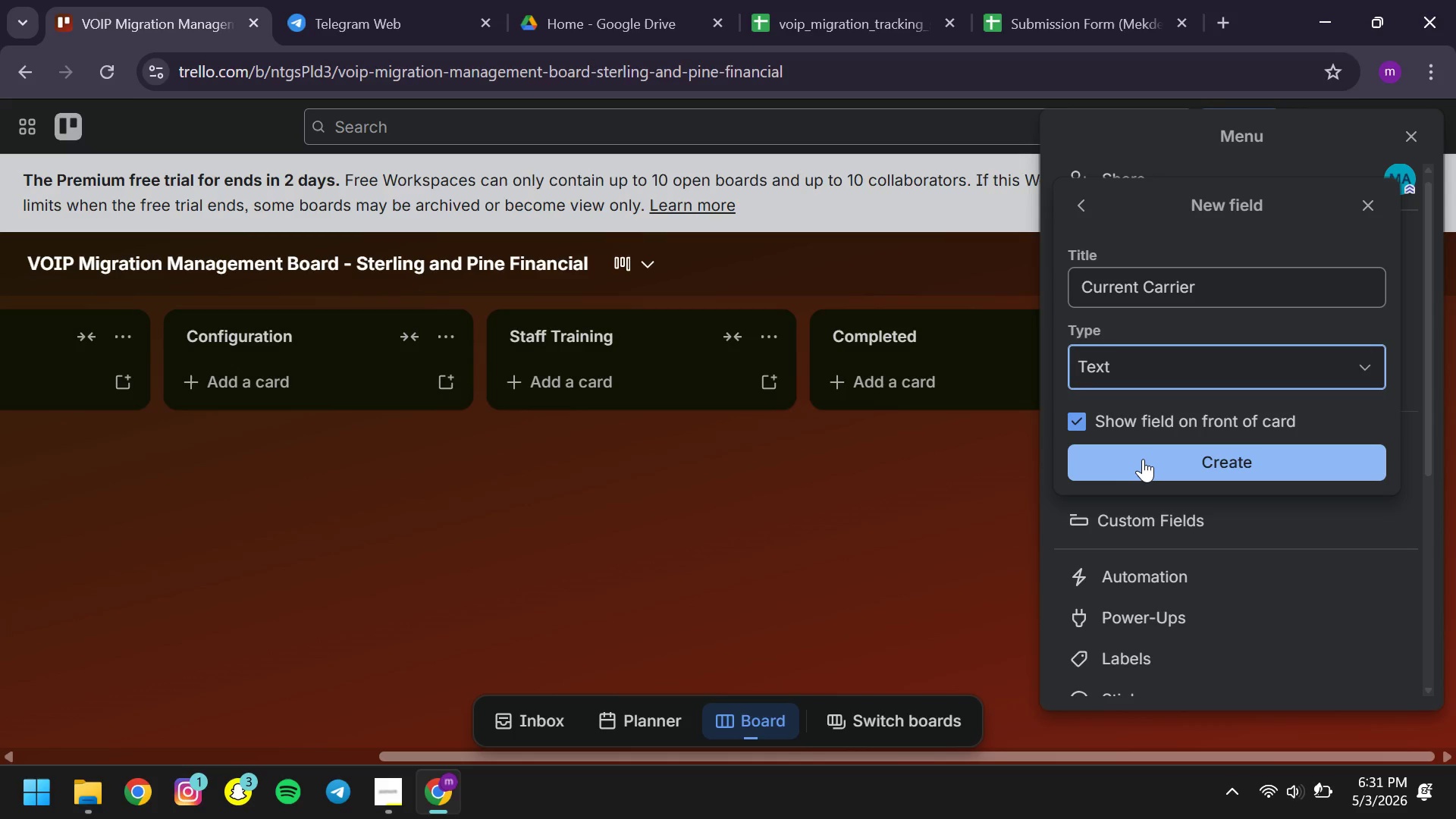 
left_click([1143, 459])
 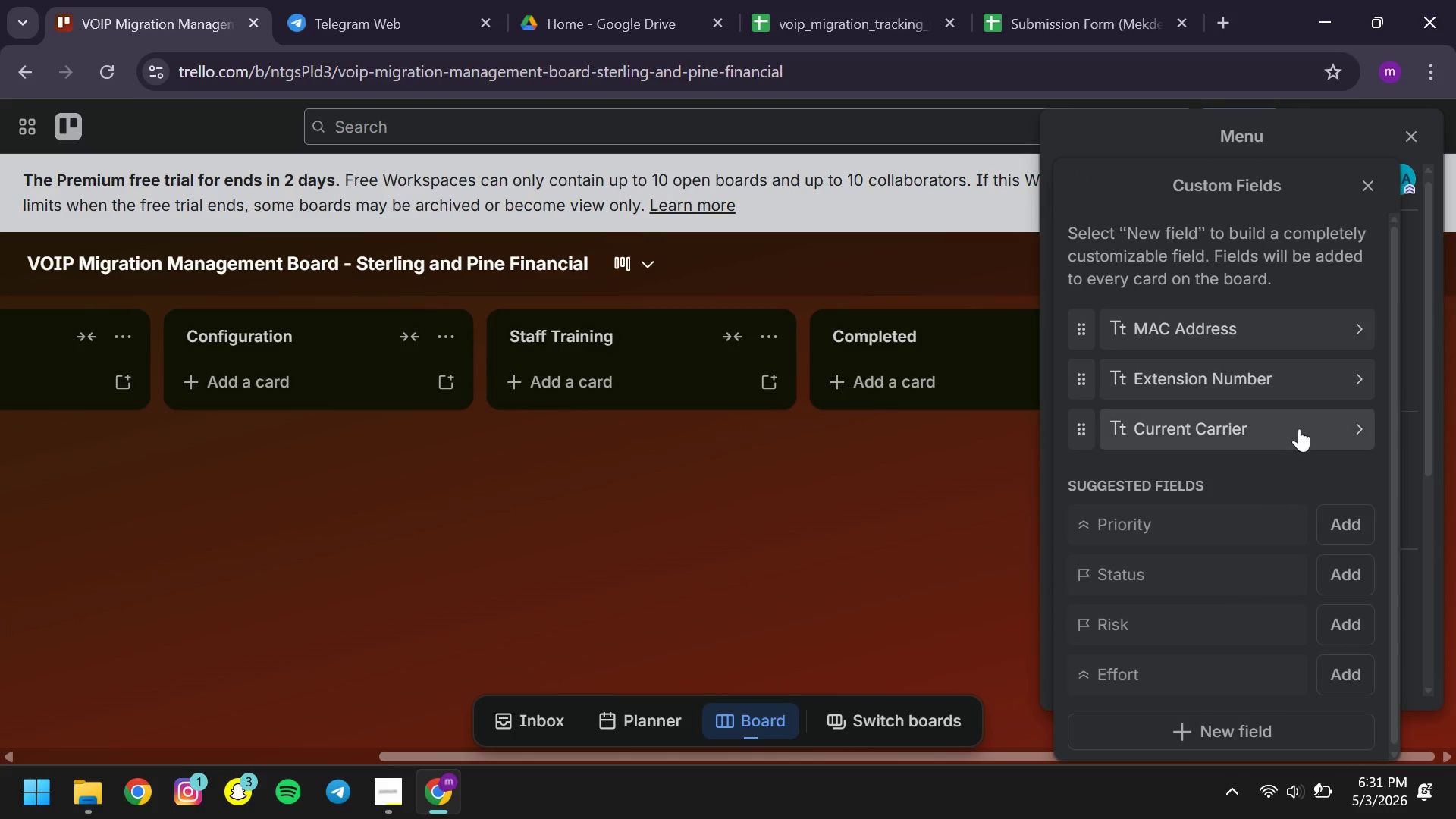 
left_click([1232, 435])
 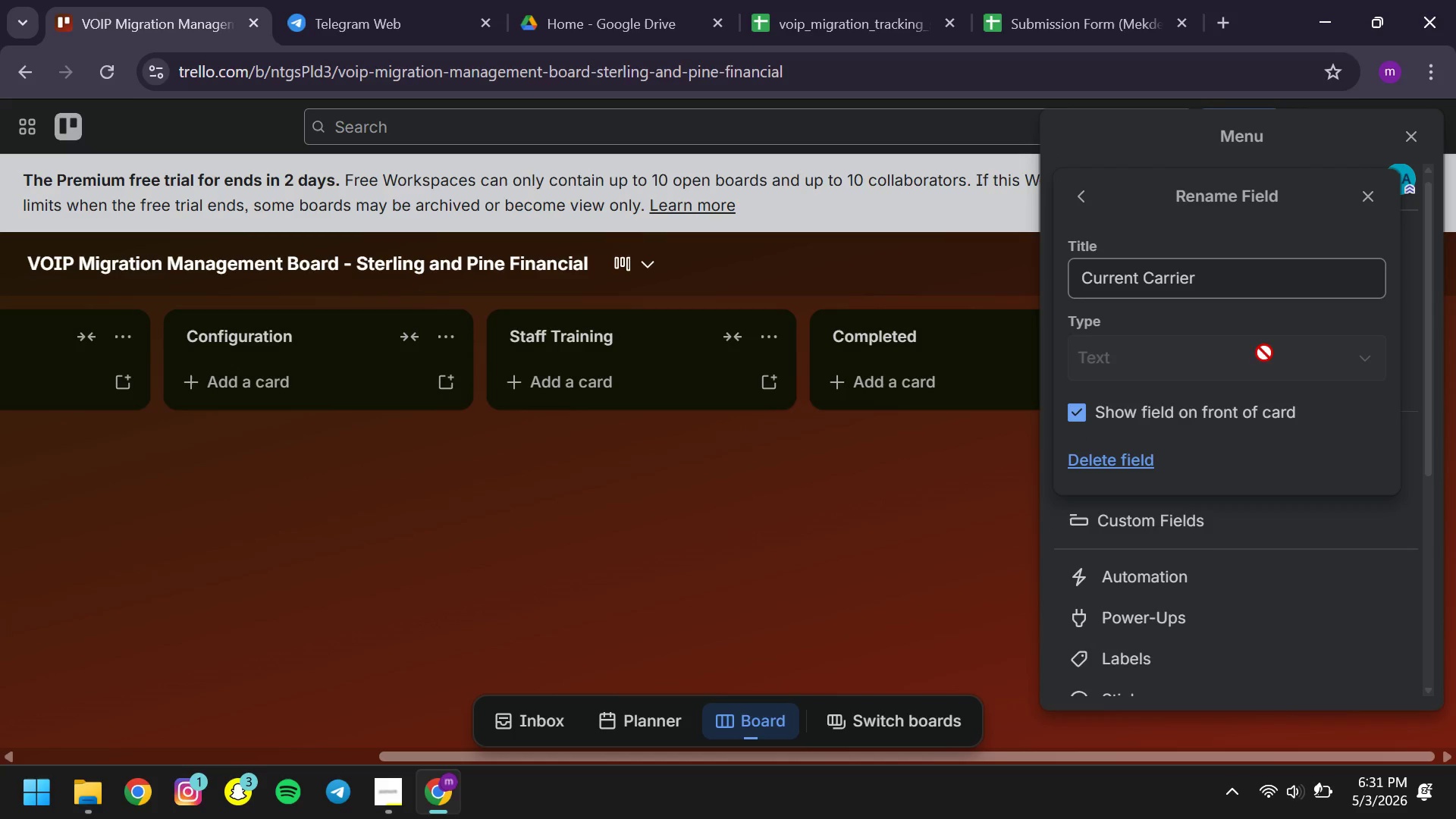 
double_click([1264, 353])
 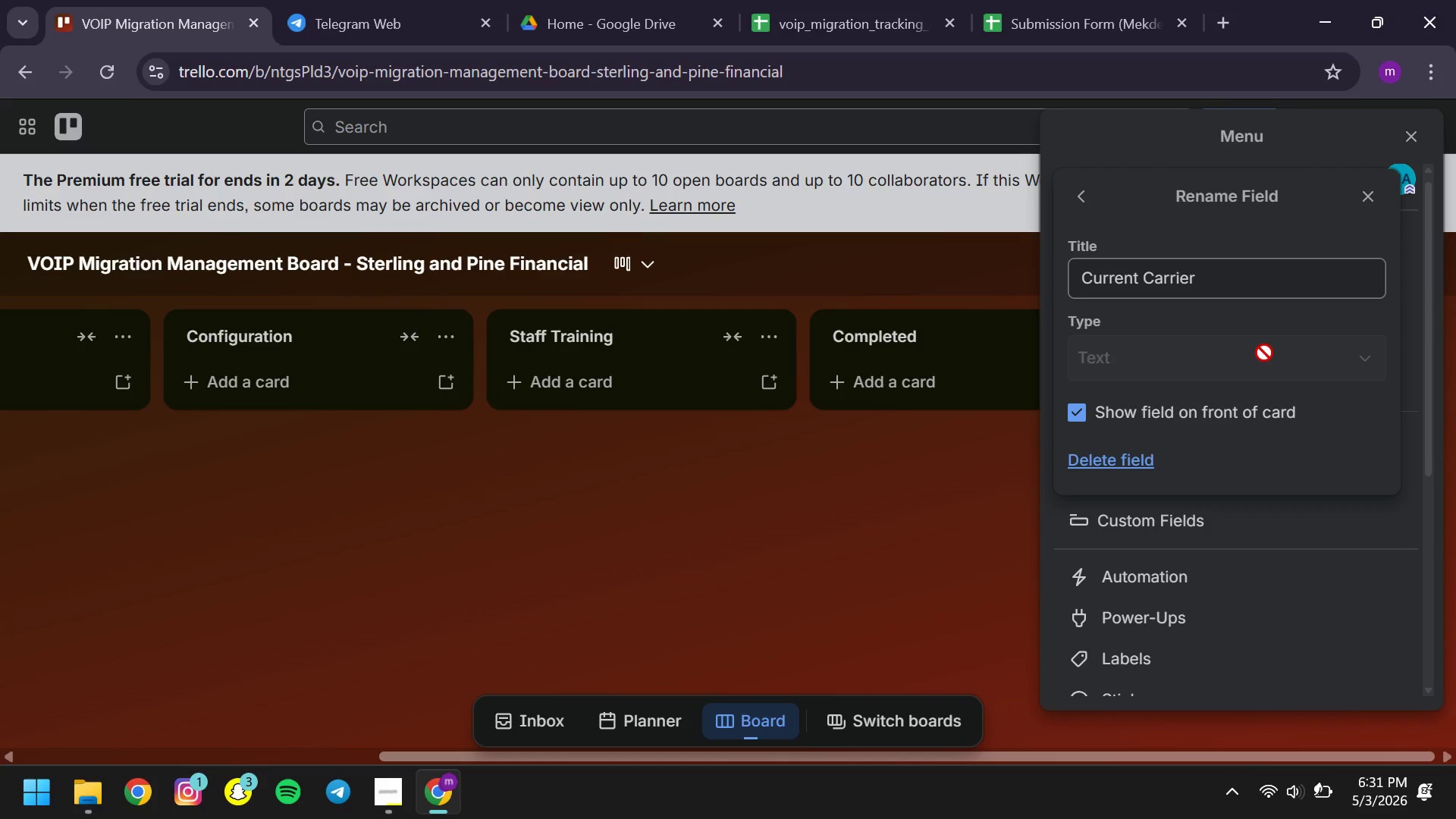 
left_click([1264, 353])
 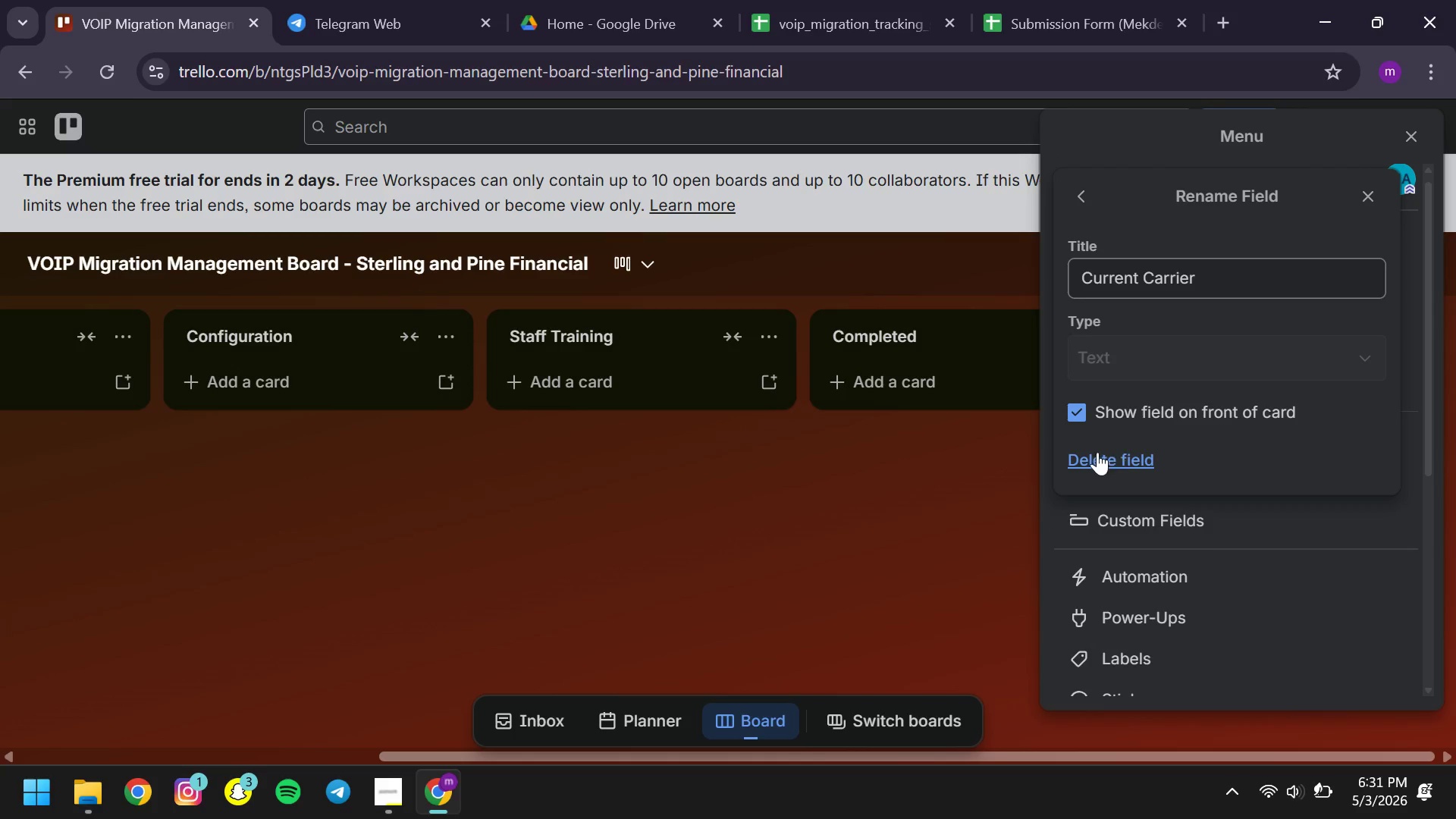 
left_click([1097, 452])
 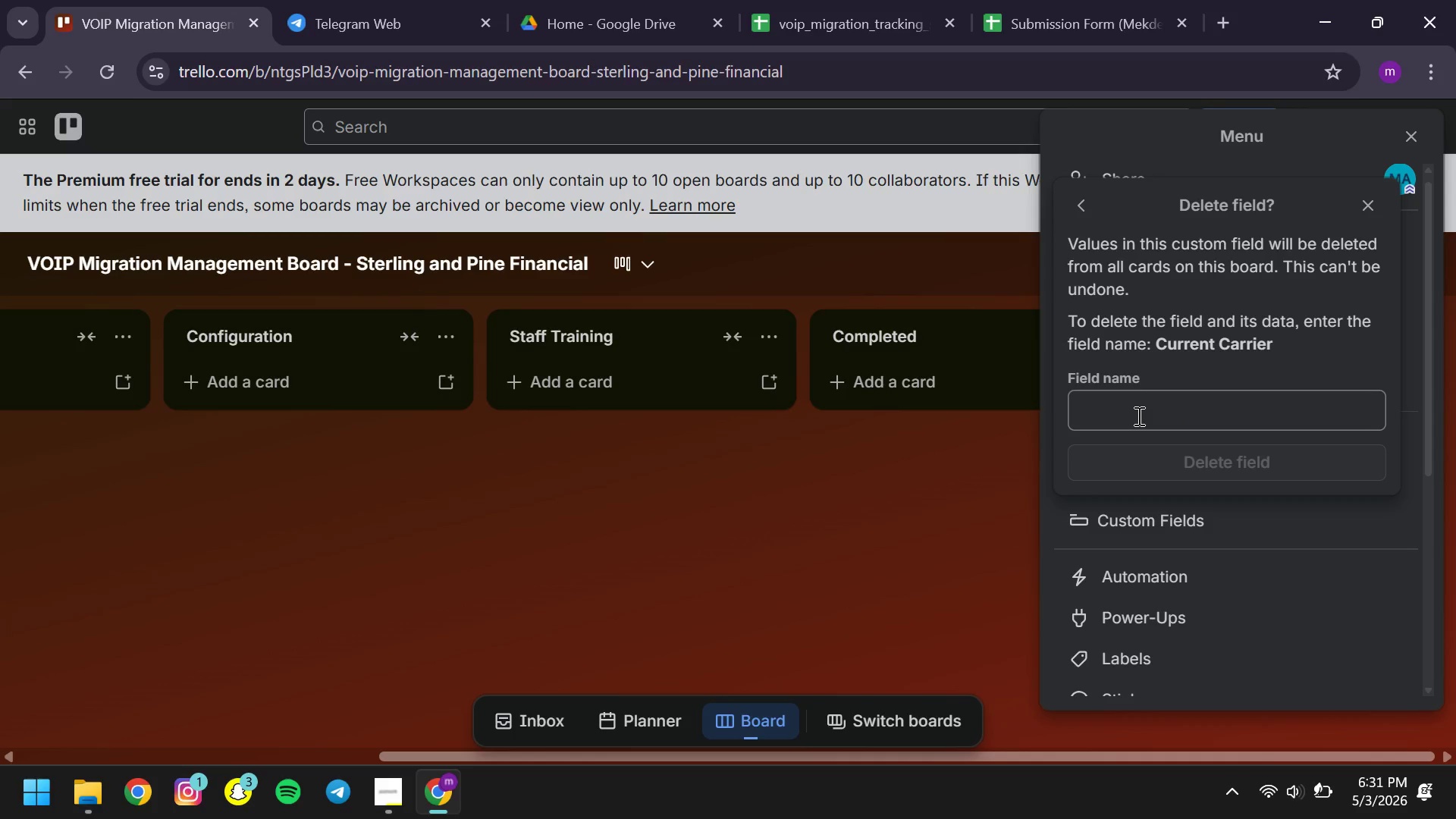 
left_click([1138, 416])
 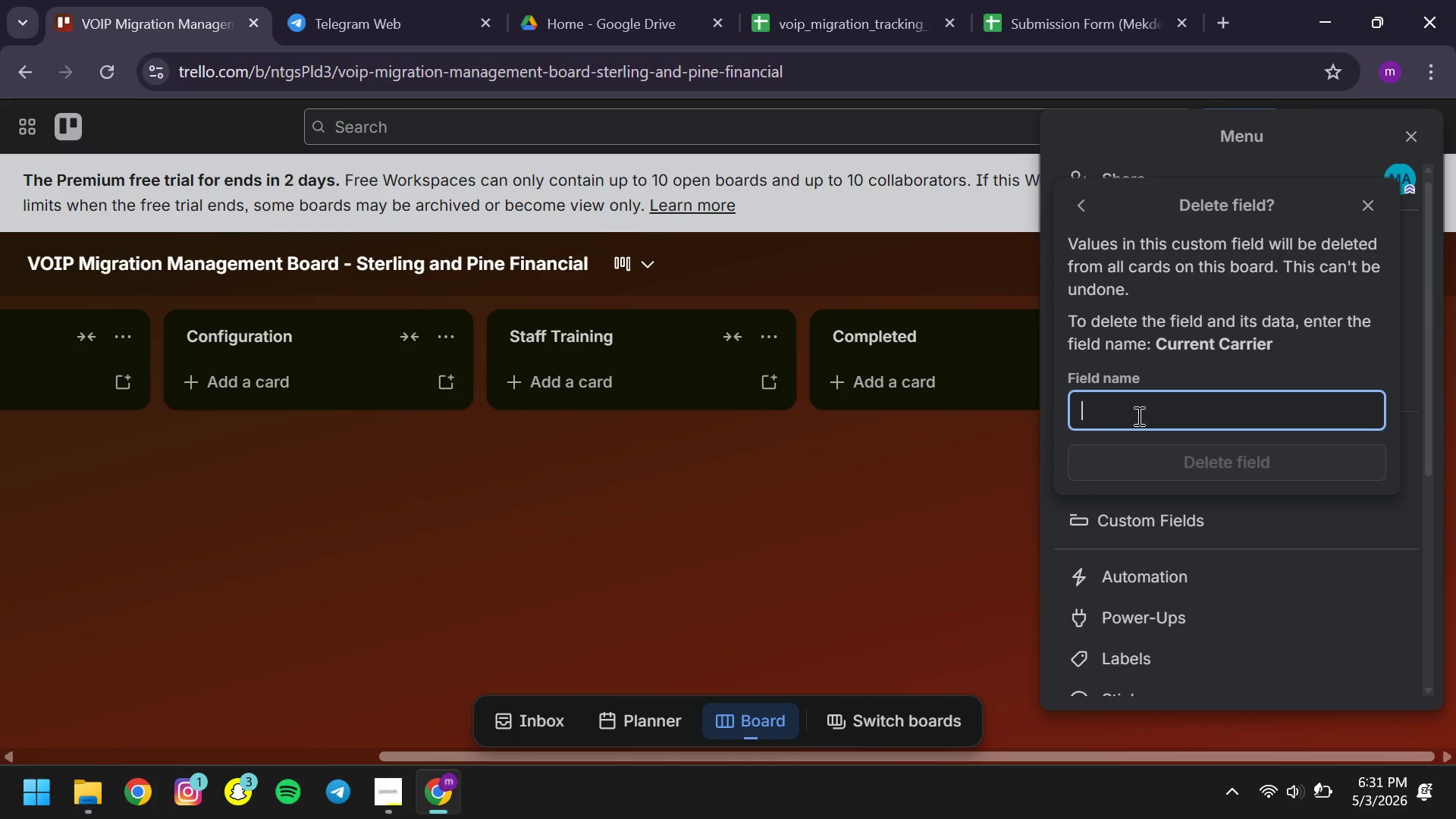 
type(CU)
key(Backspace)
type(urrent Carrier )
key(Backspace)
 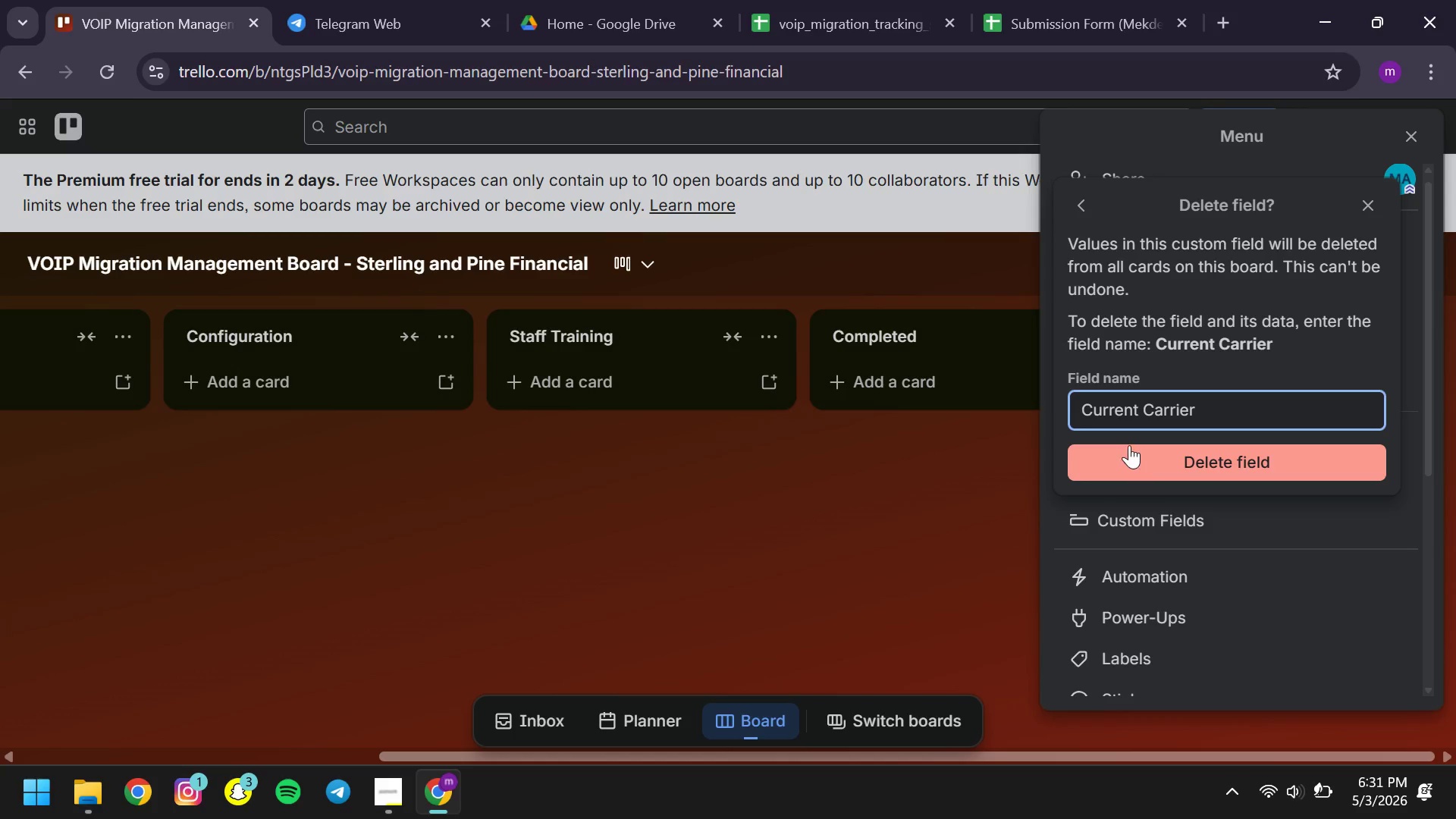 
left_click([1129, 445])
 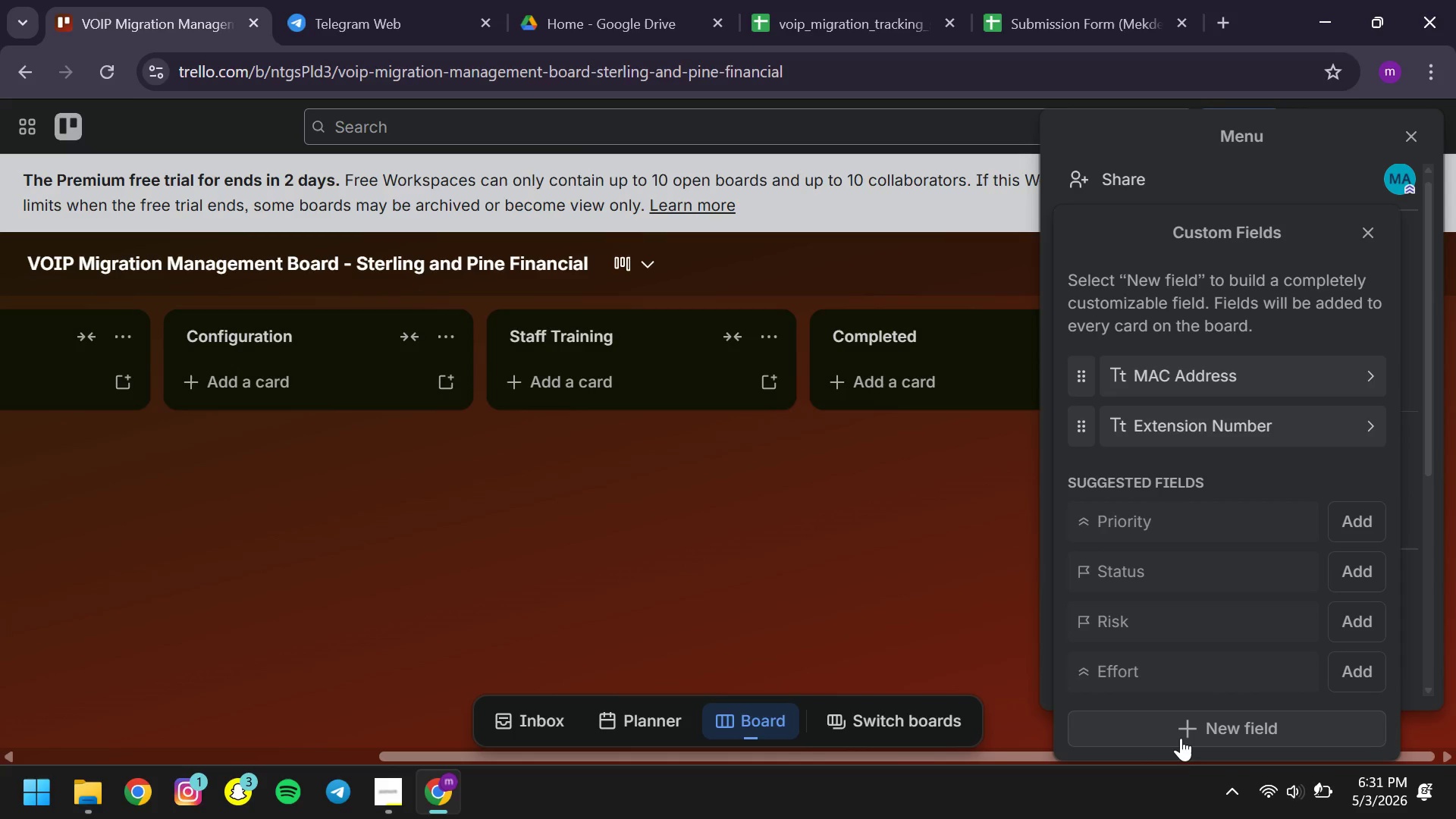 
left_click([1179, 742])
 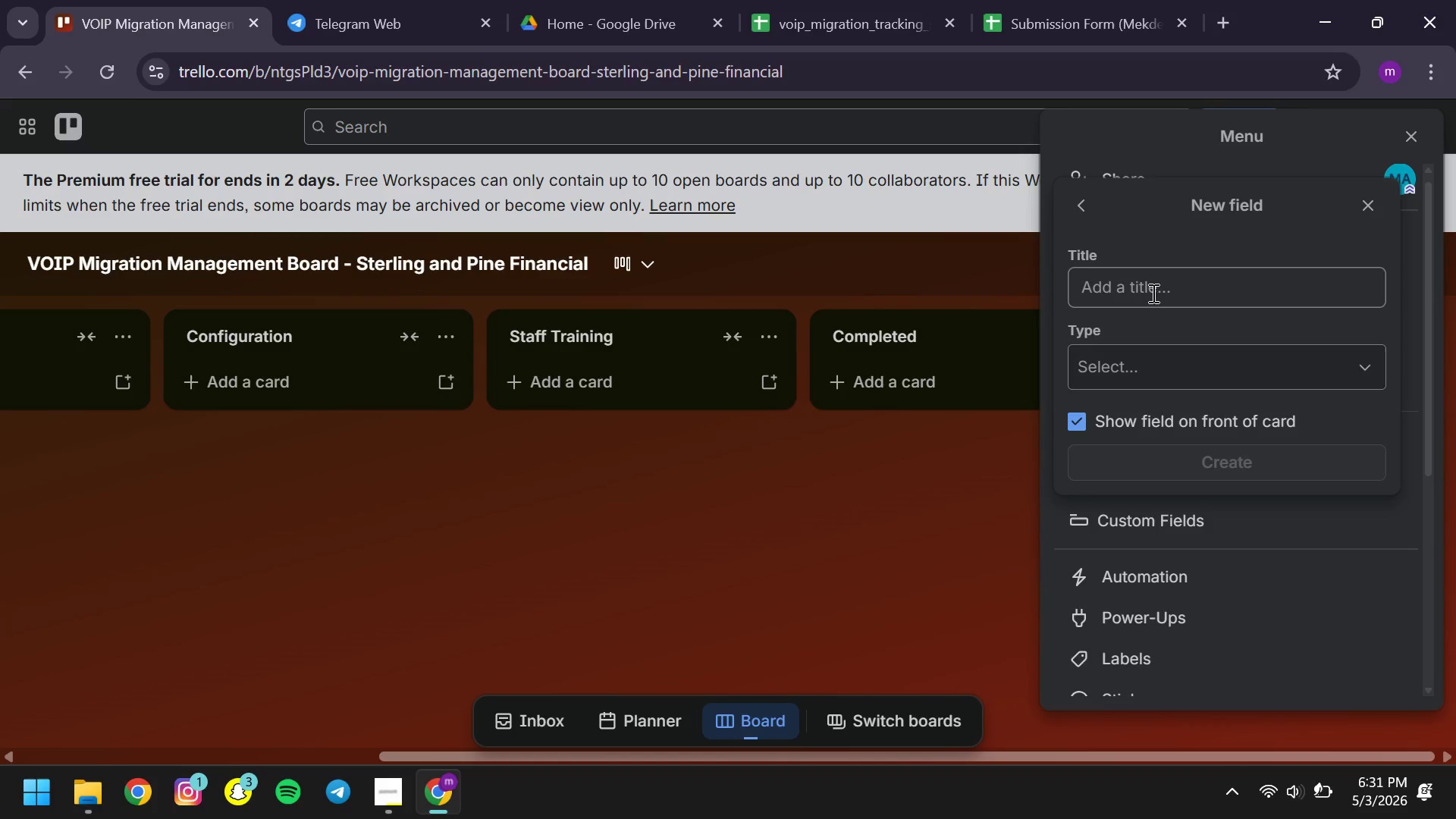 
left_click([1152, 293])
 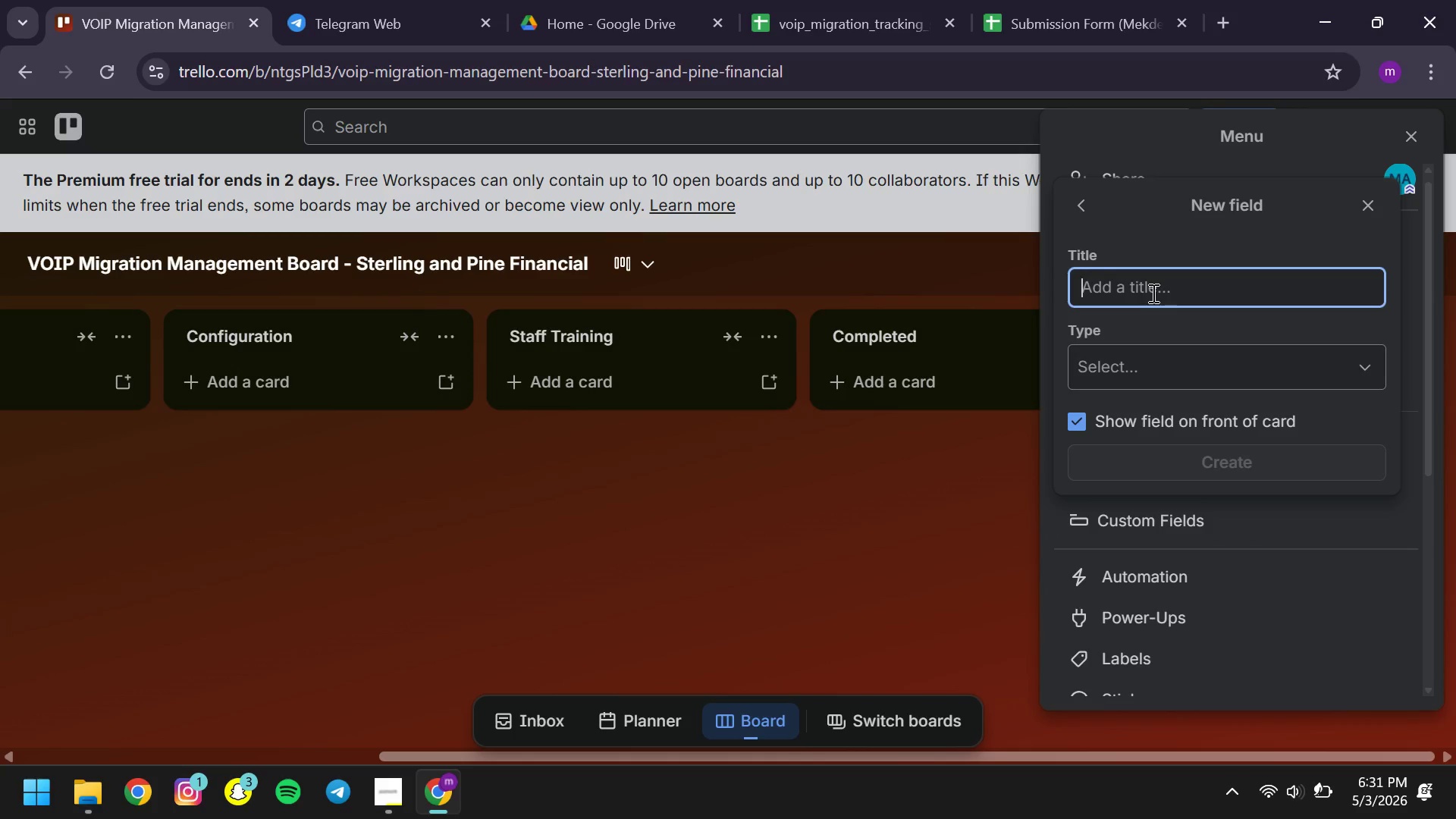 
type(Current Carrier )
 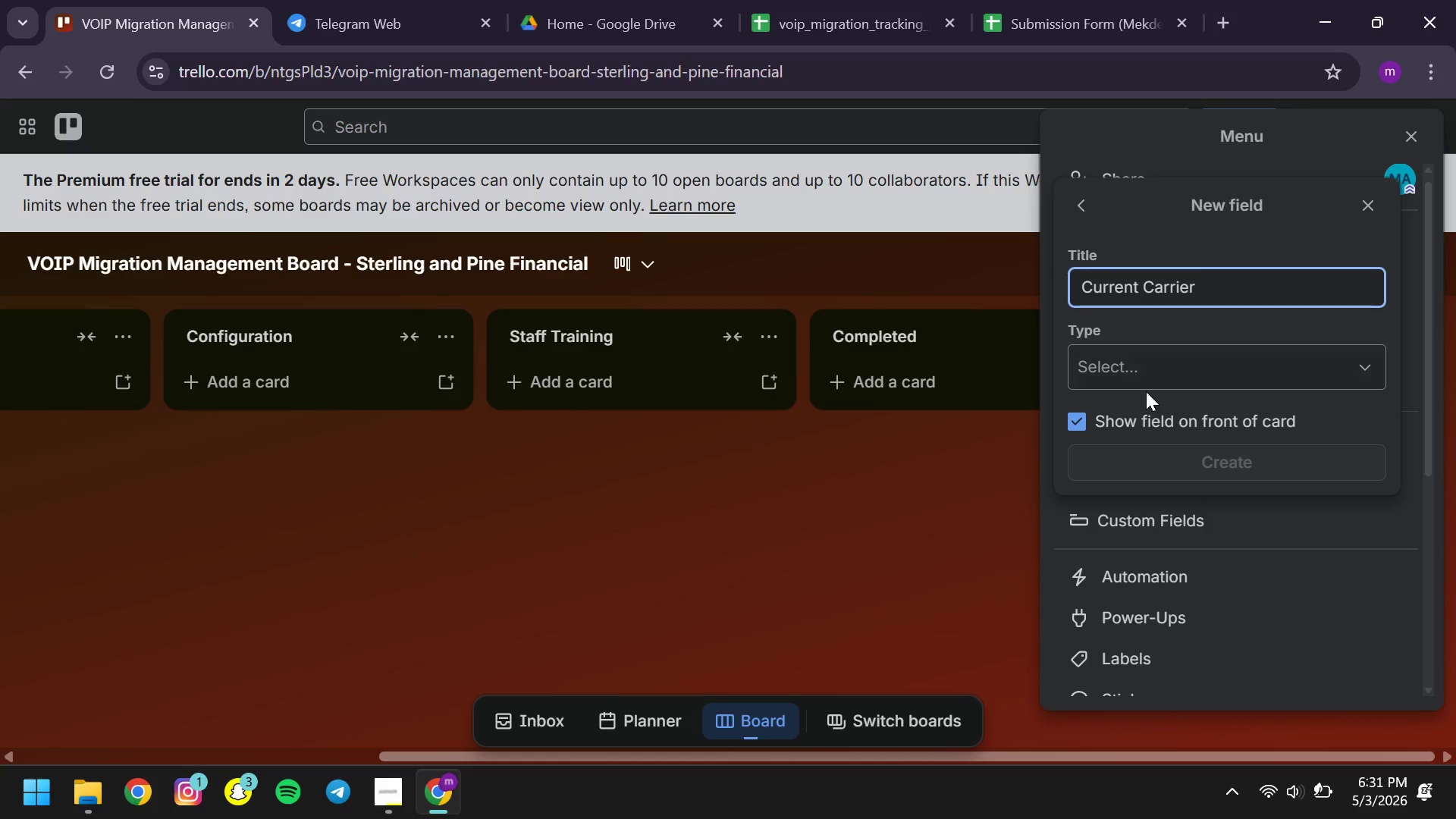 
left_click([1146, 391])
 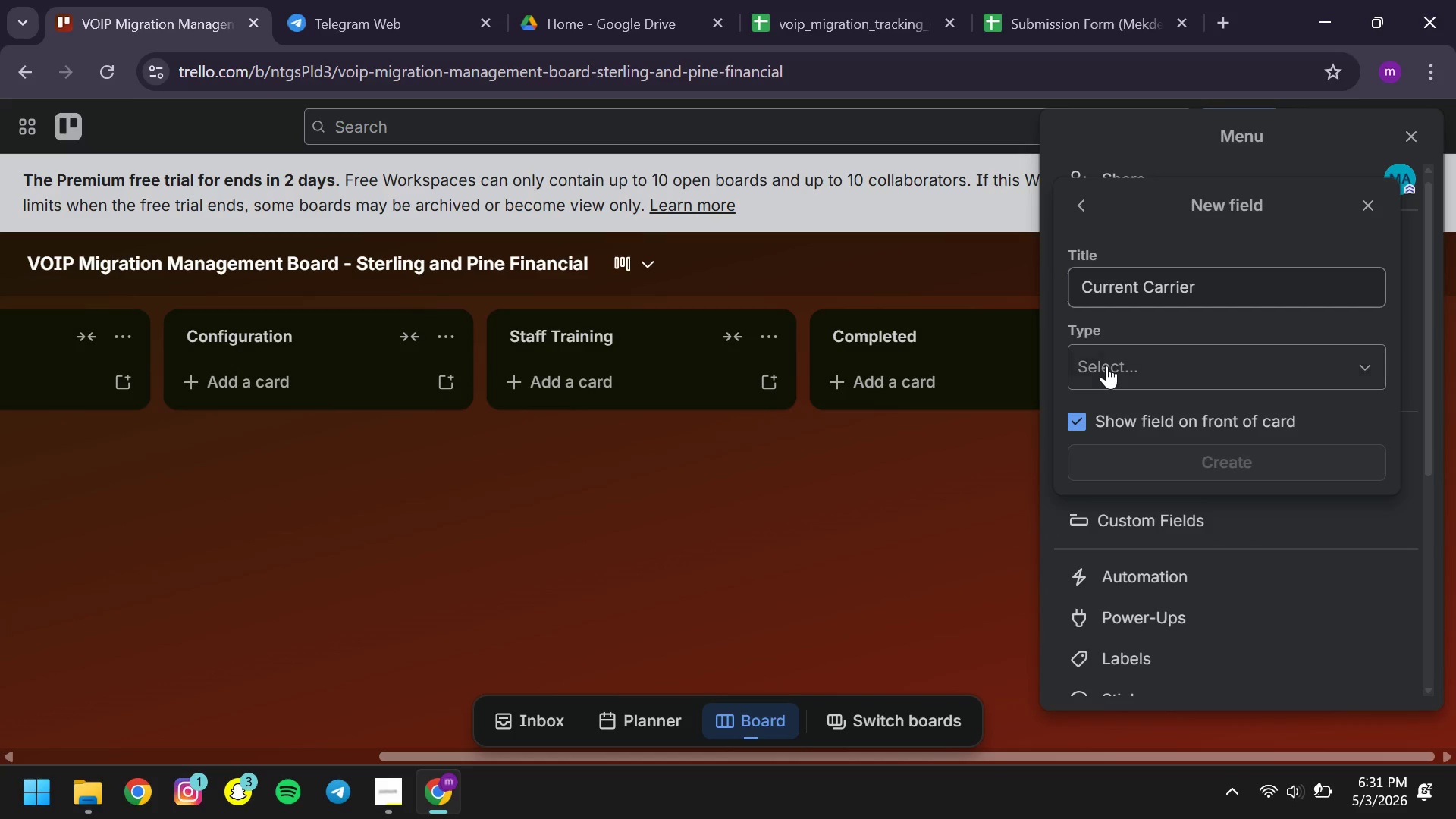 
left_click([1106, 366])
 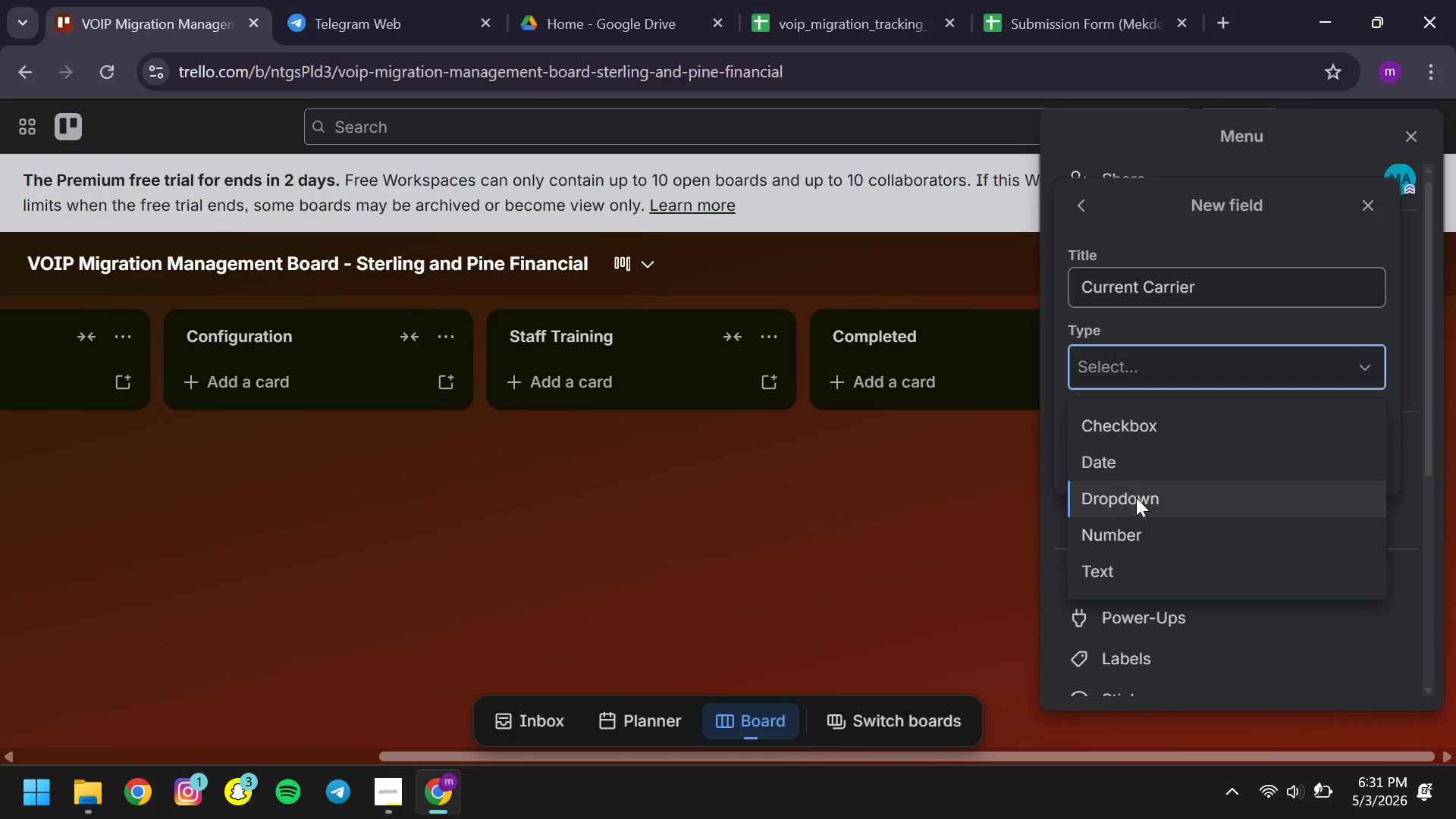 
left_click([1141, 497])
 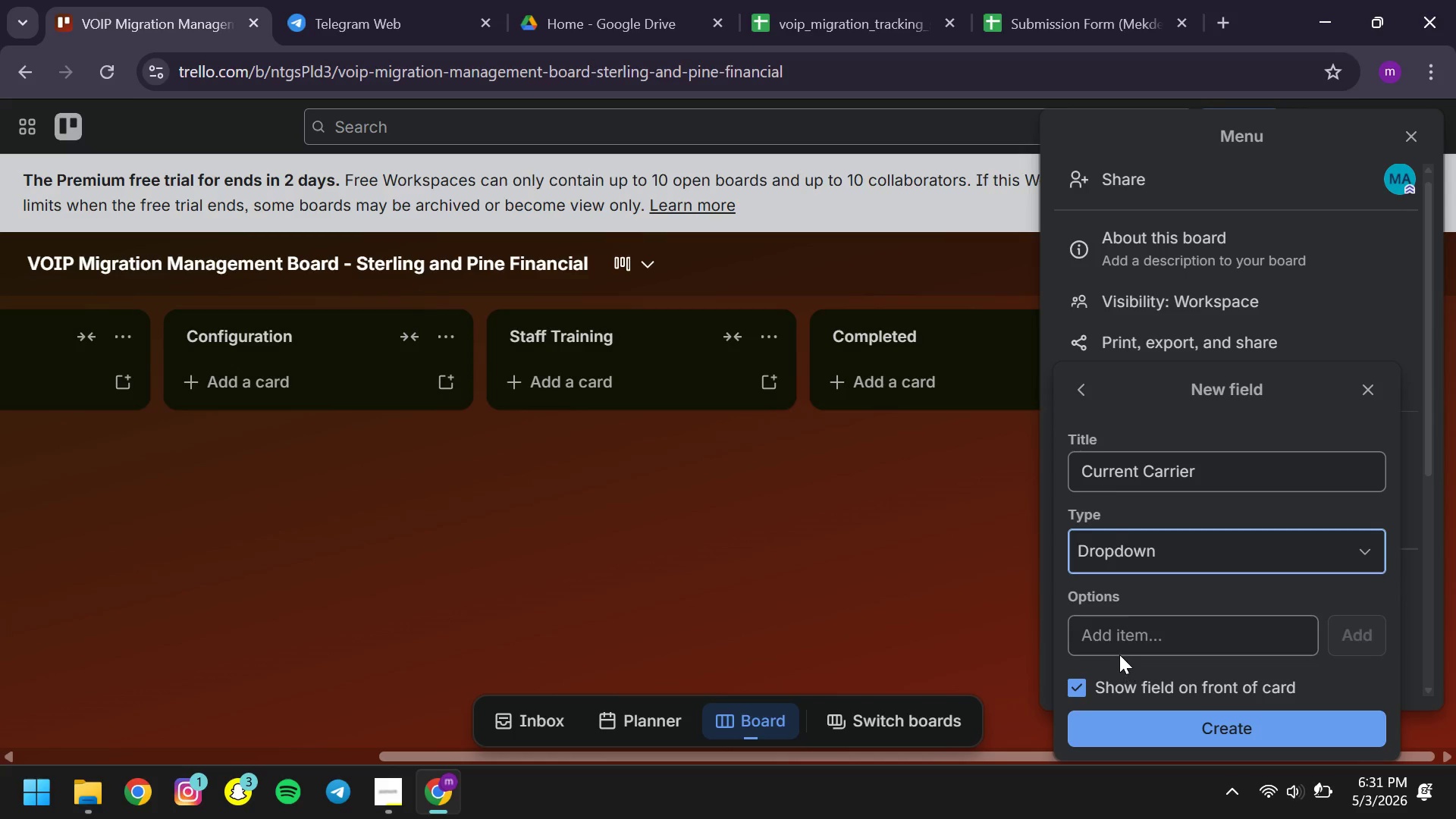 
left_click([1109, 637])
 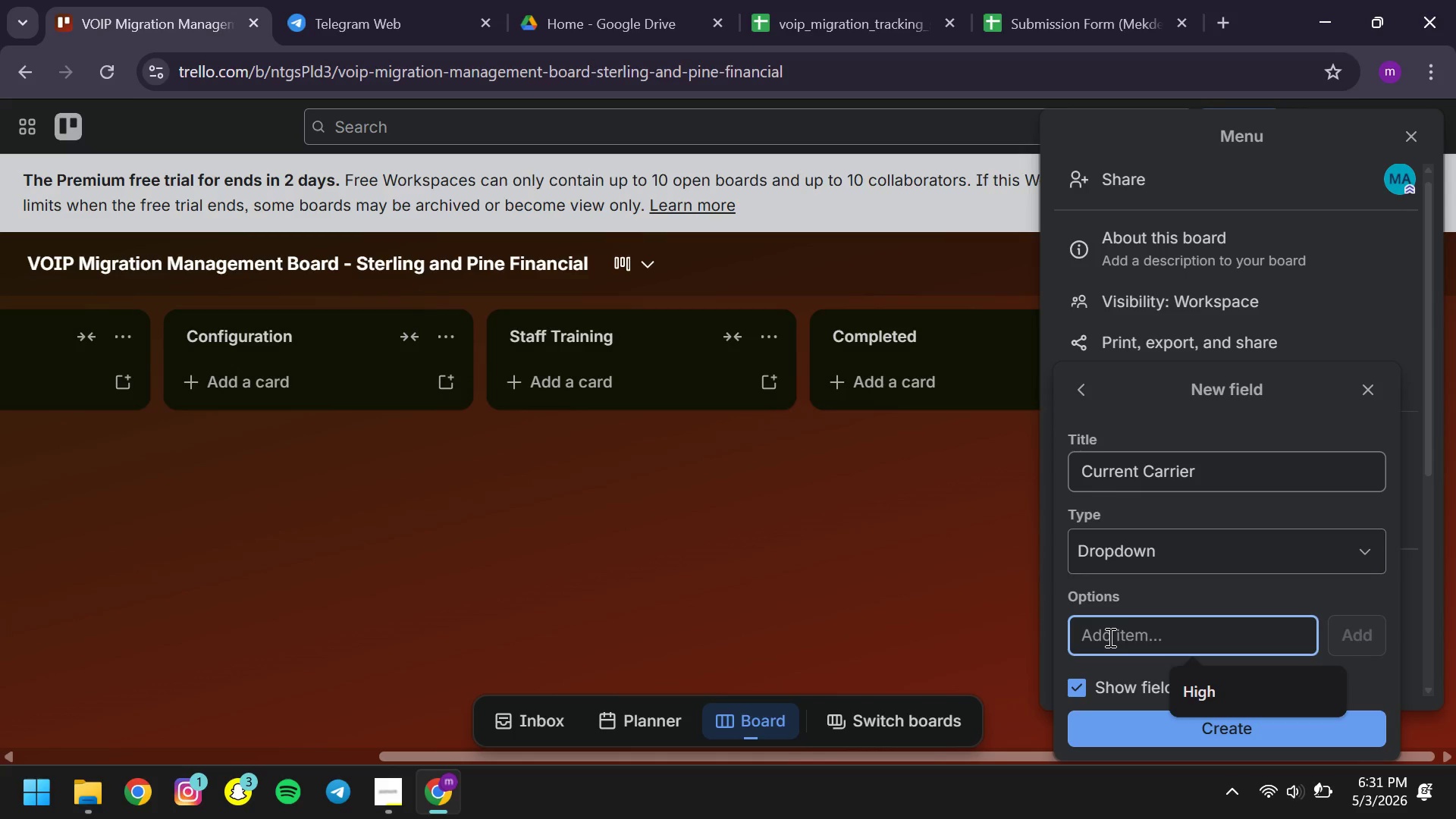 
type(AT&T Business )
 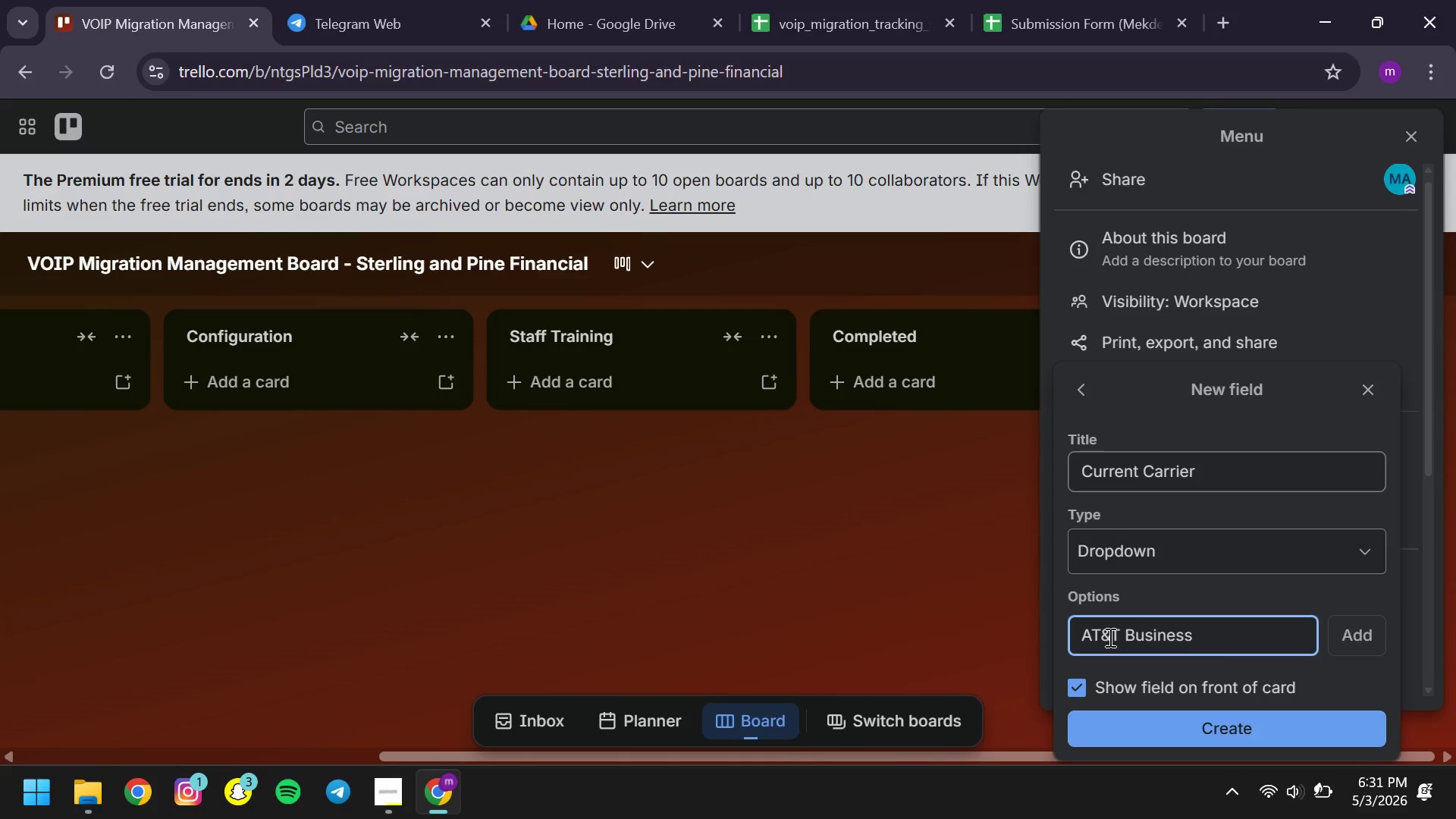 
left_click([1359, 639])
 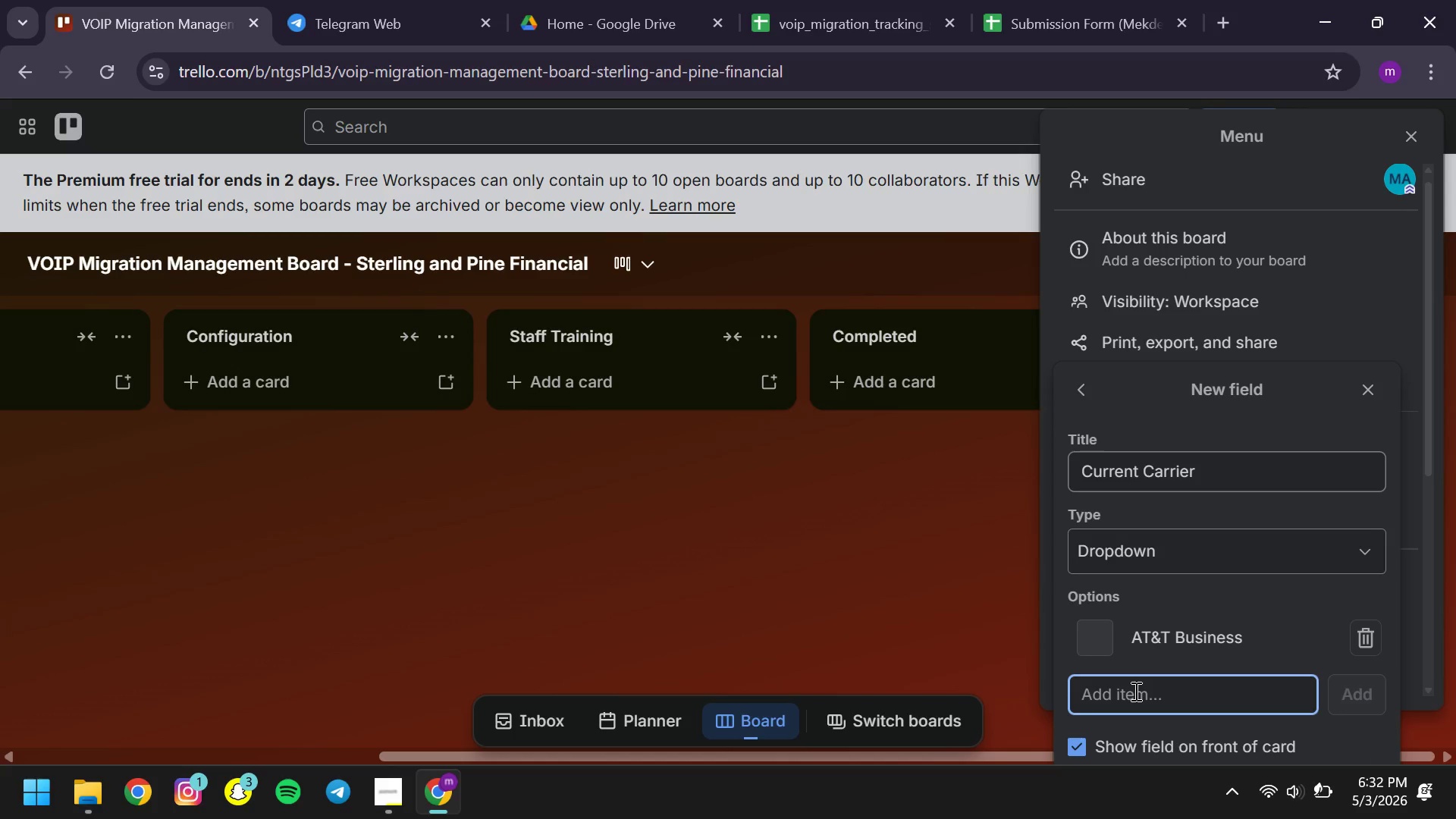 
left_click([1134, 691])
 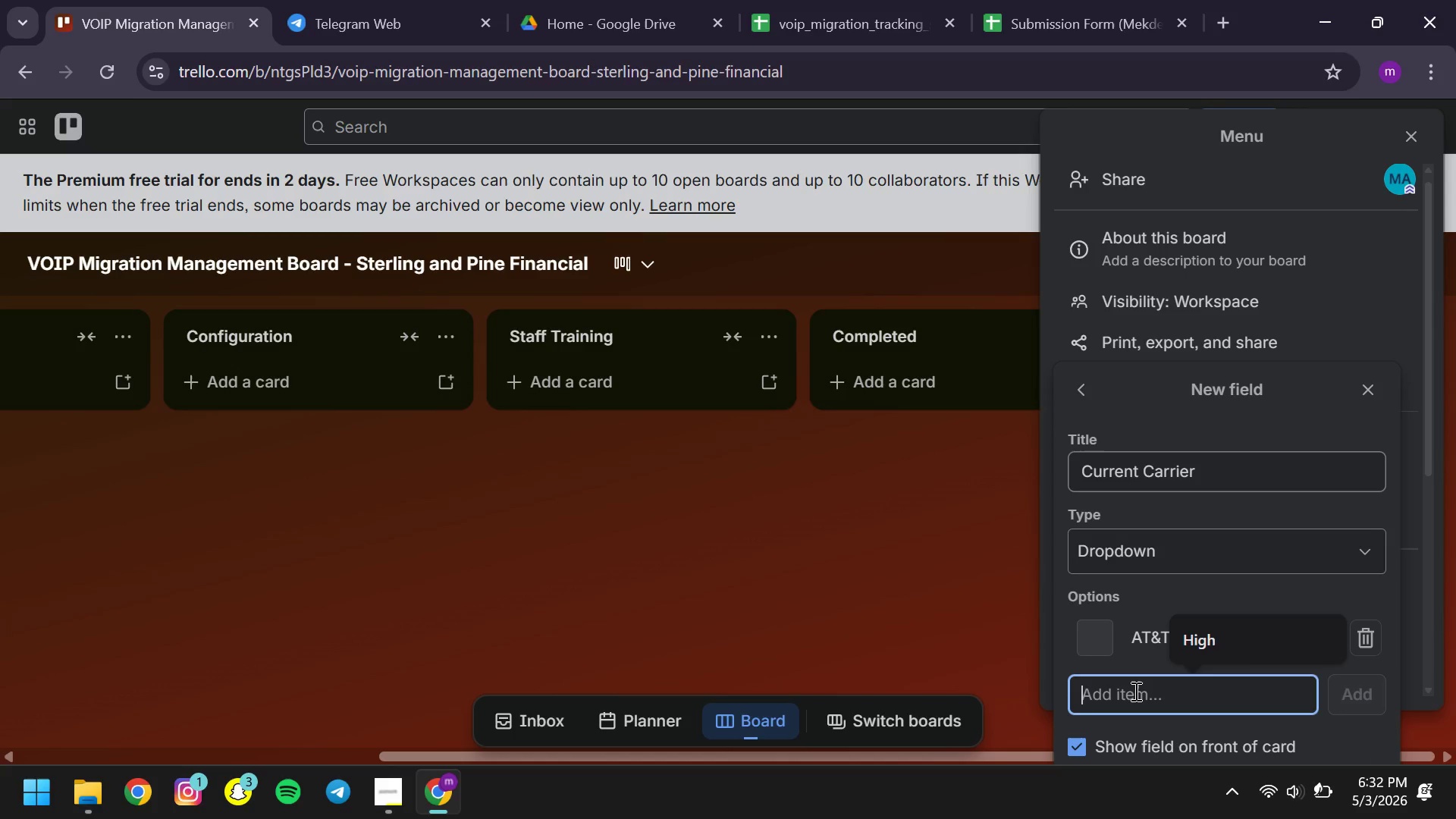 
type(Verizon Enet)
key(Backspace)
key(Backspace)
type(terprise )
 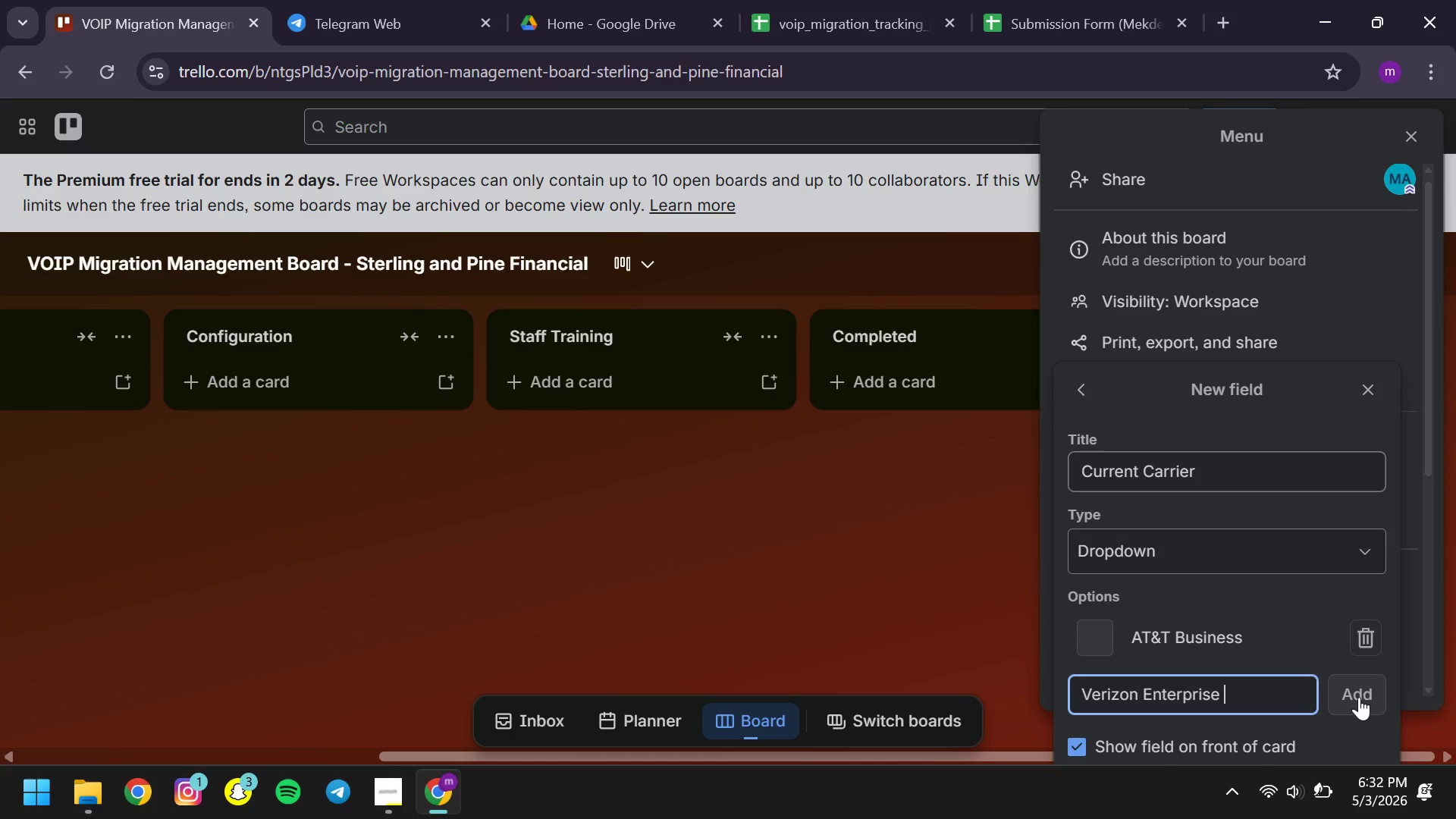 
left_click([1359, 697])
 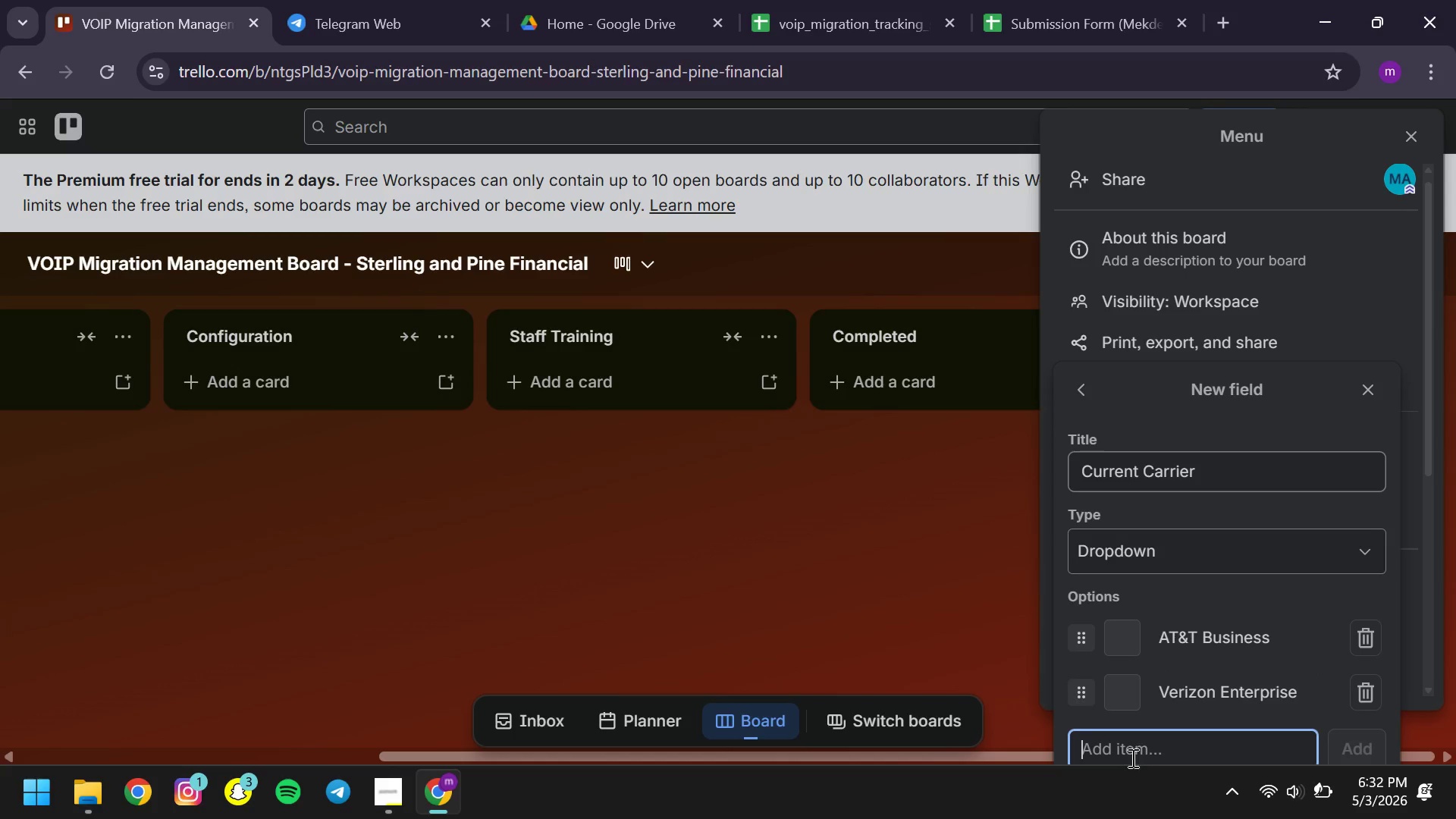 
left_click([1131, 757])
 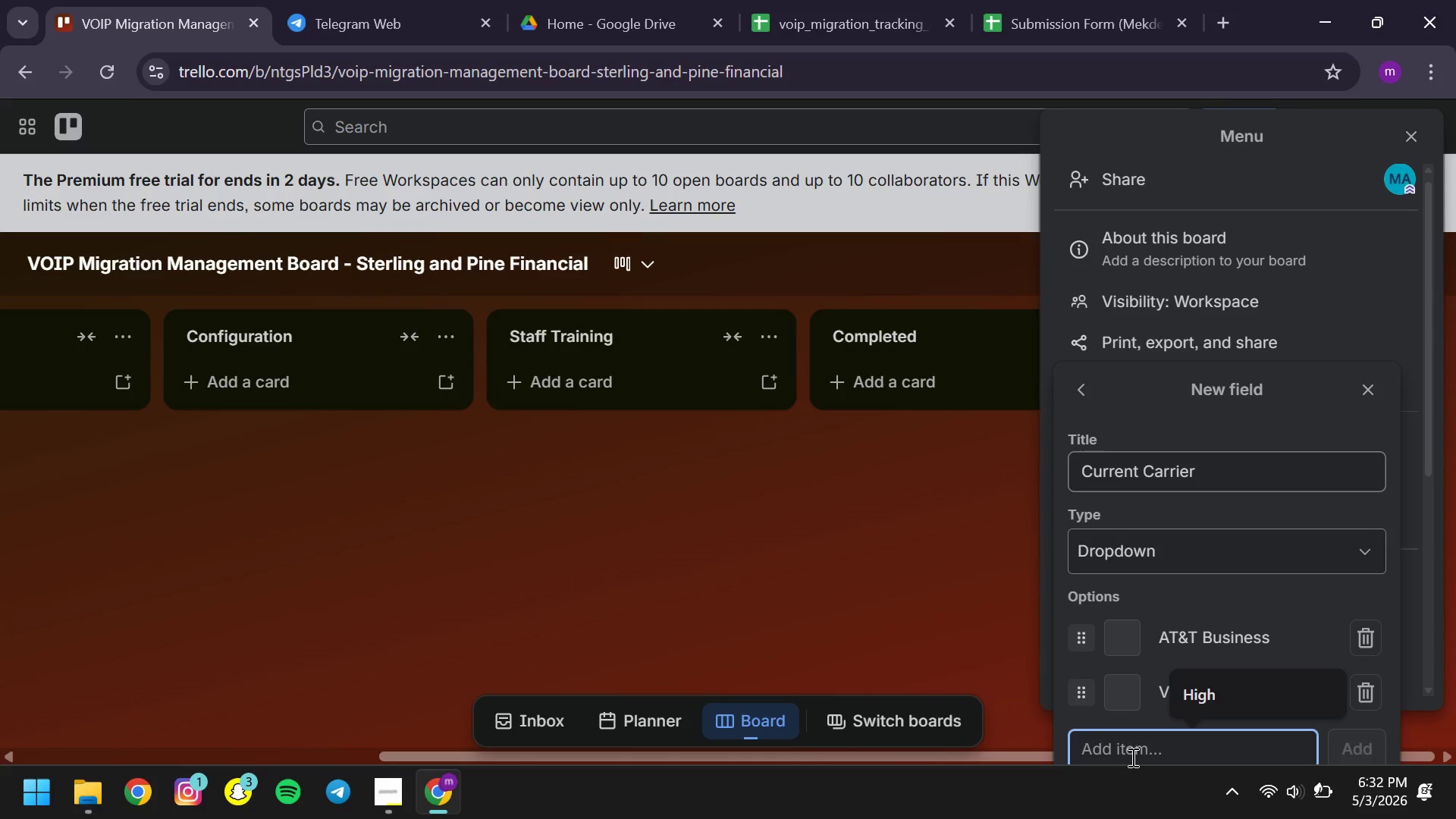 
type(Comcast Busines )
 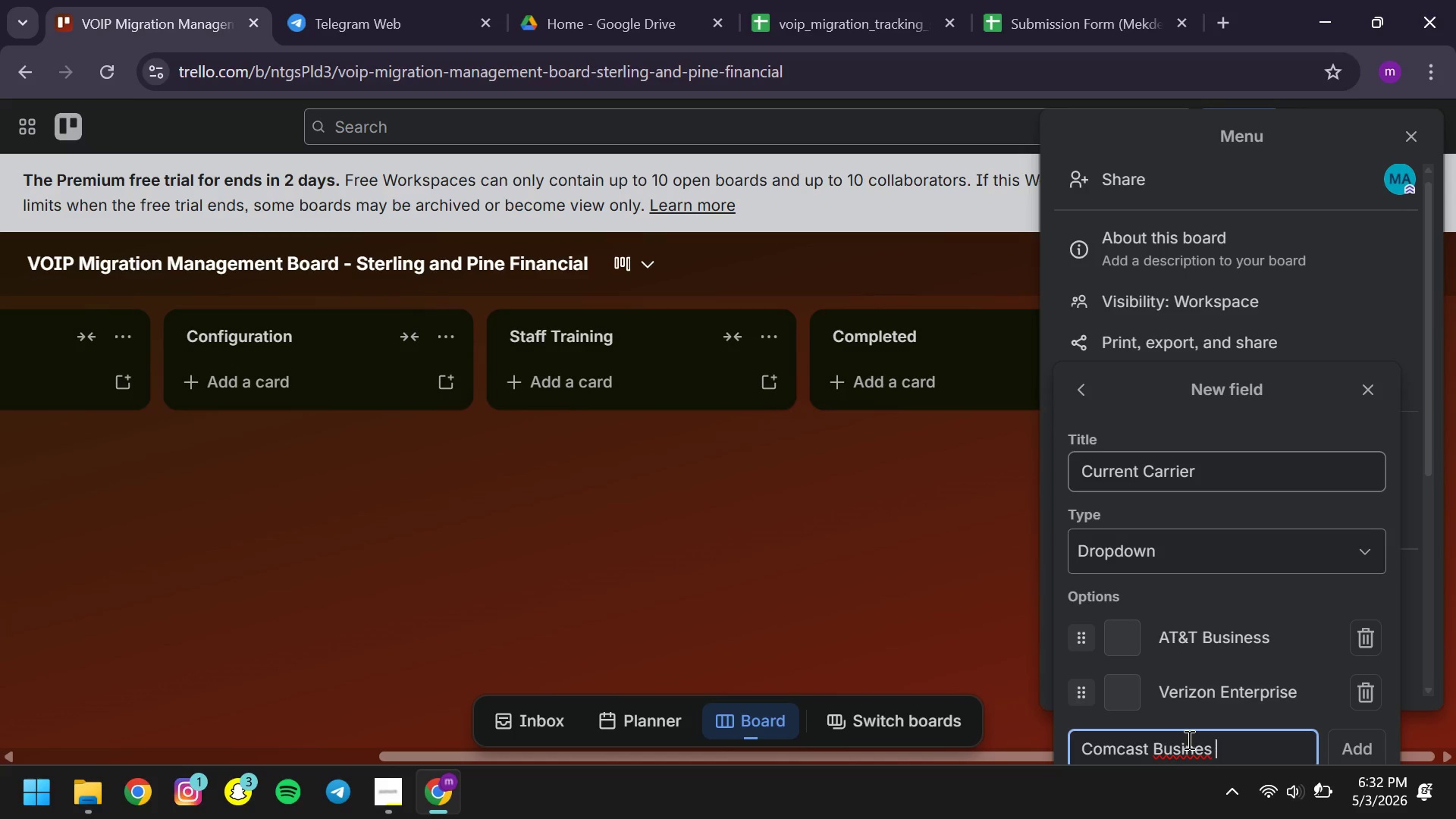 
key(Backspace)
 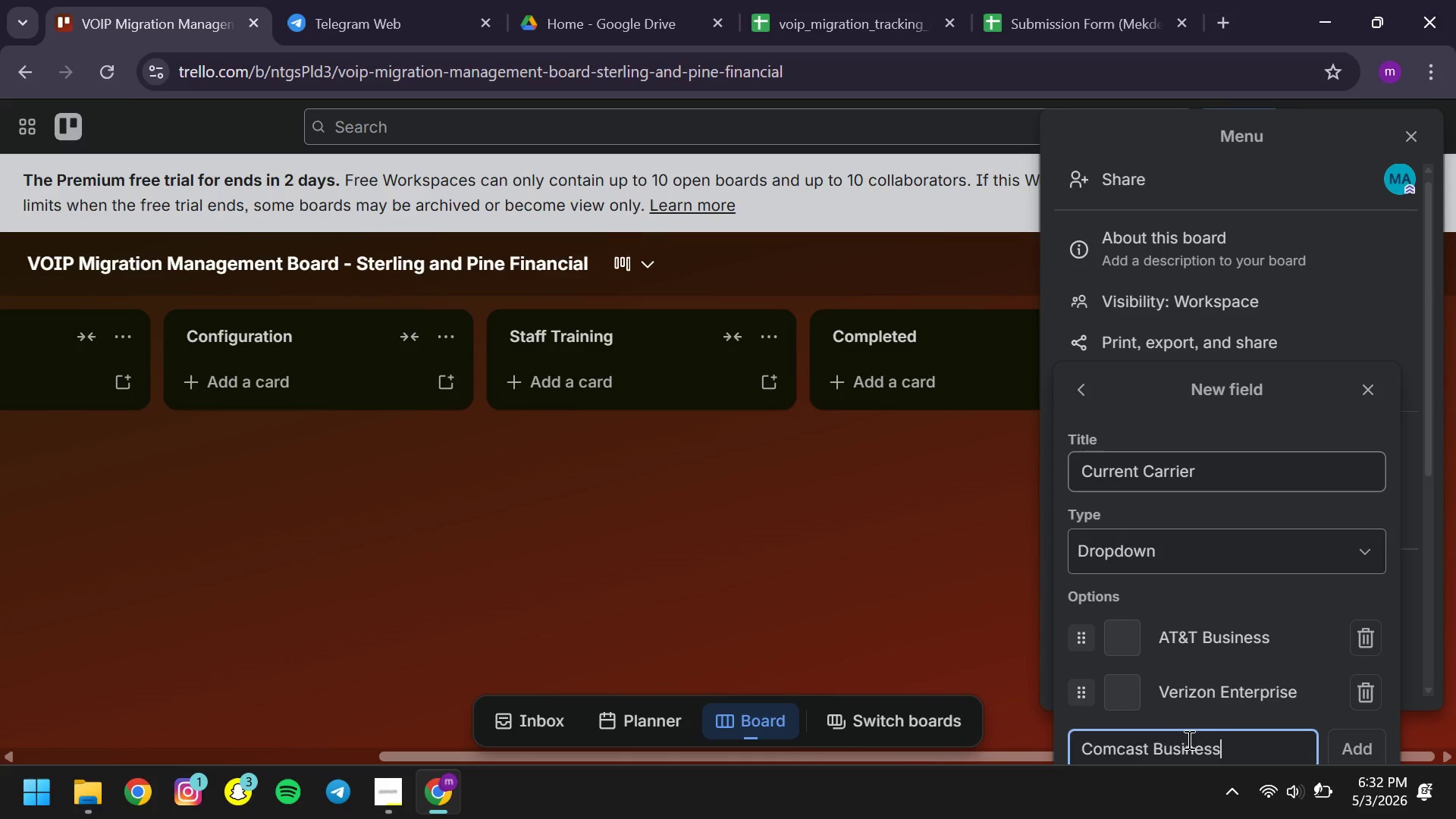 
key(S)
 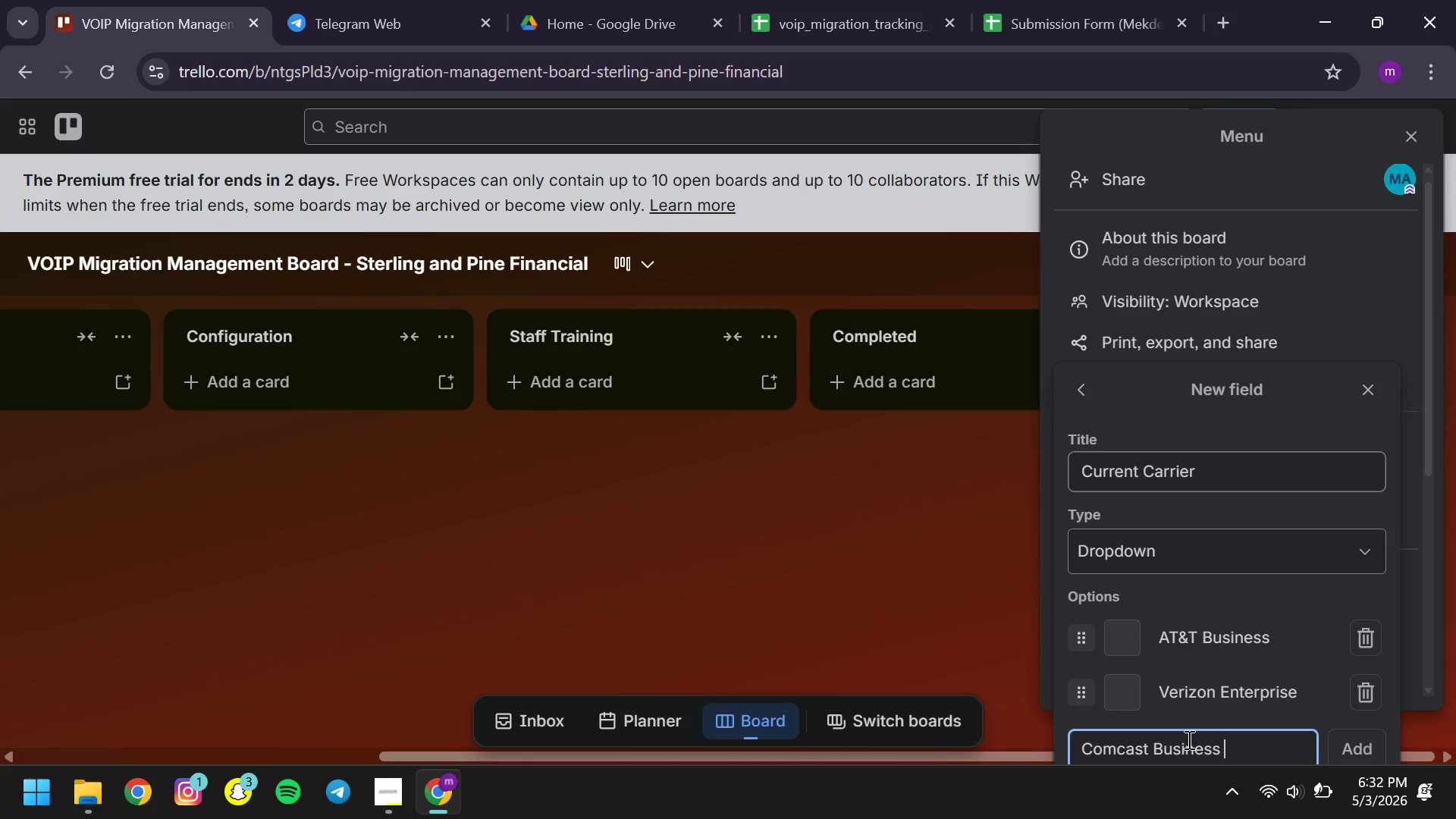 
key(Space)
 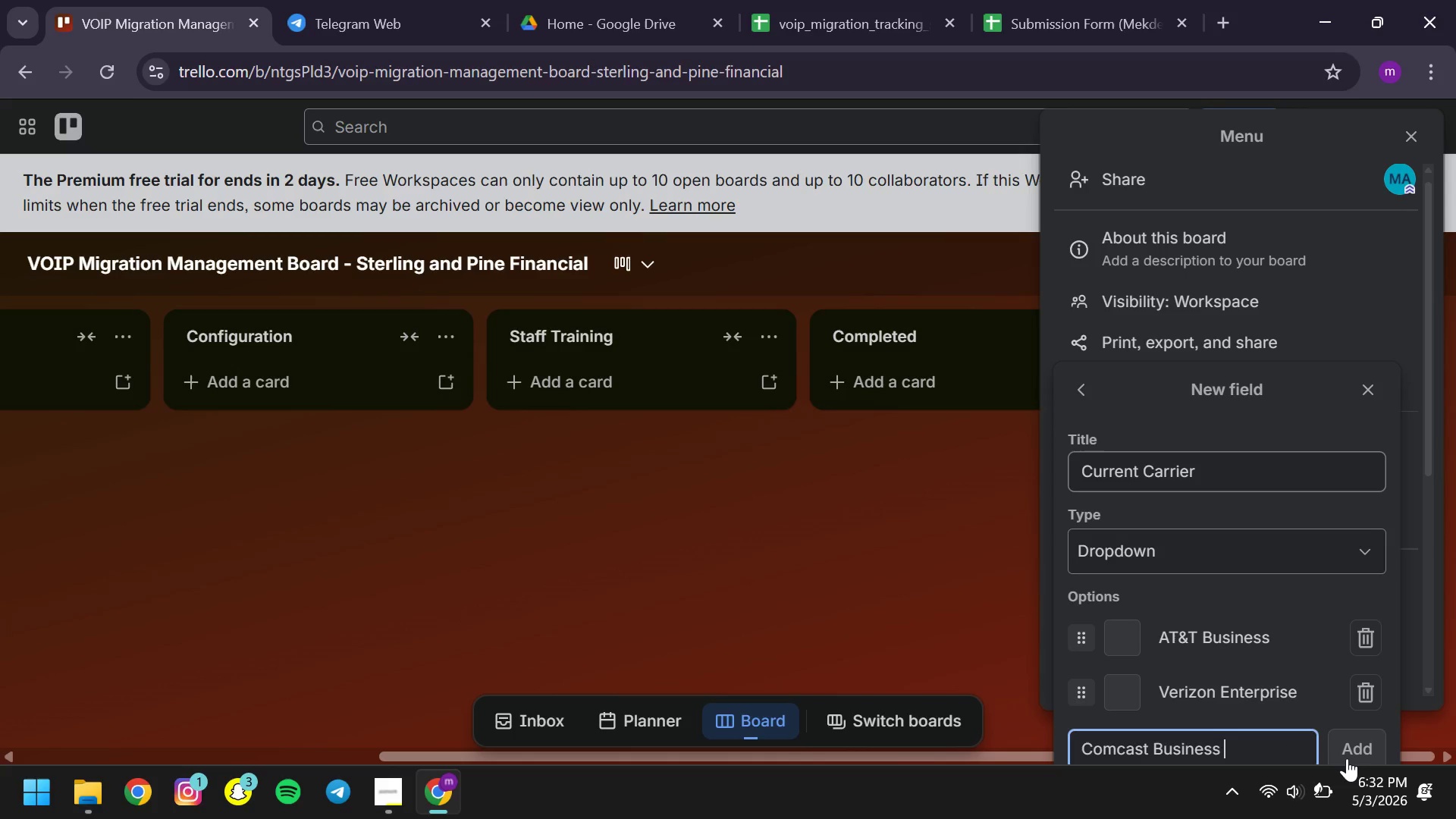 
left_click([1347, 758])
 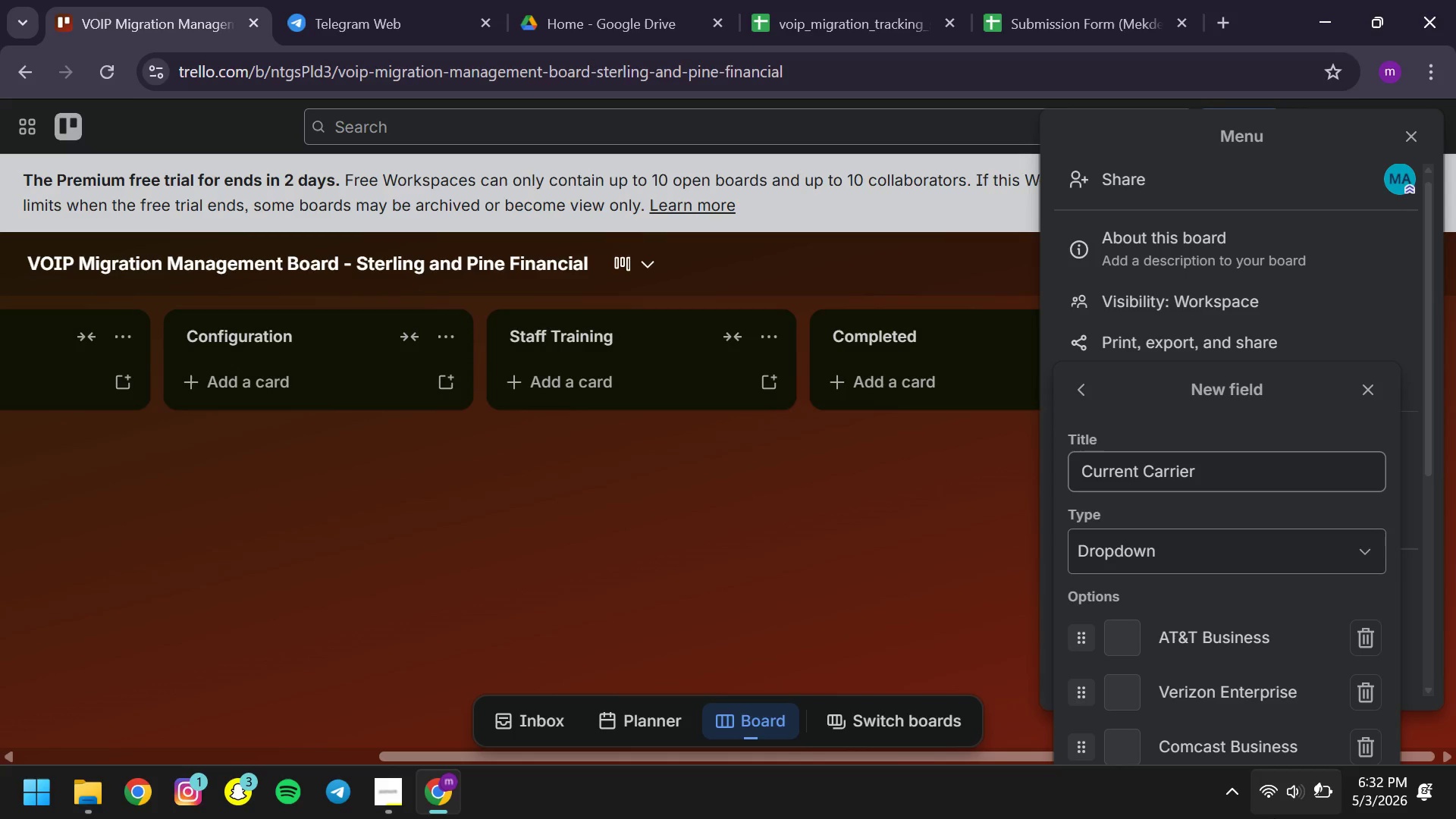 
wait(6.31)
 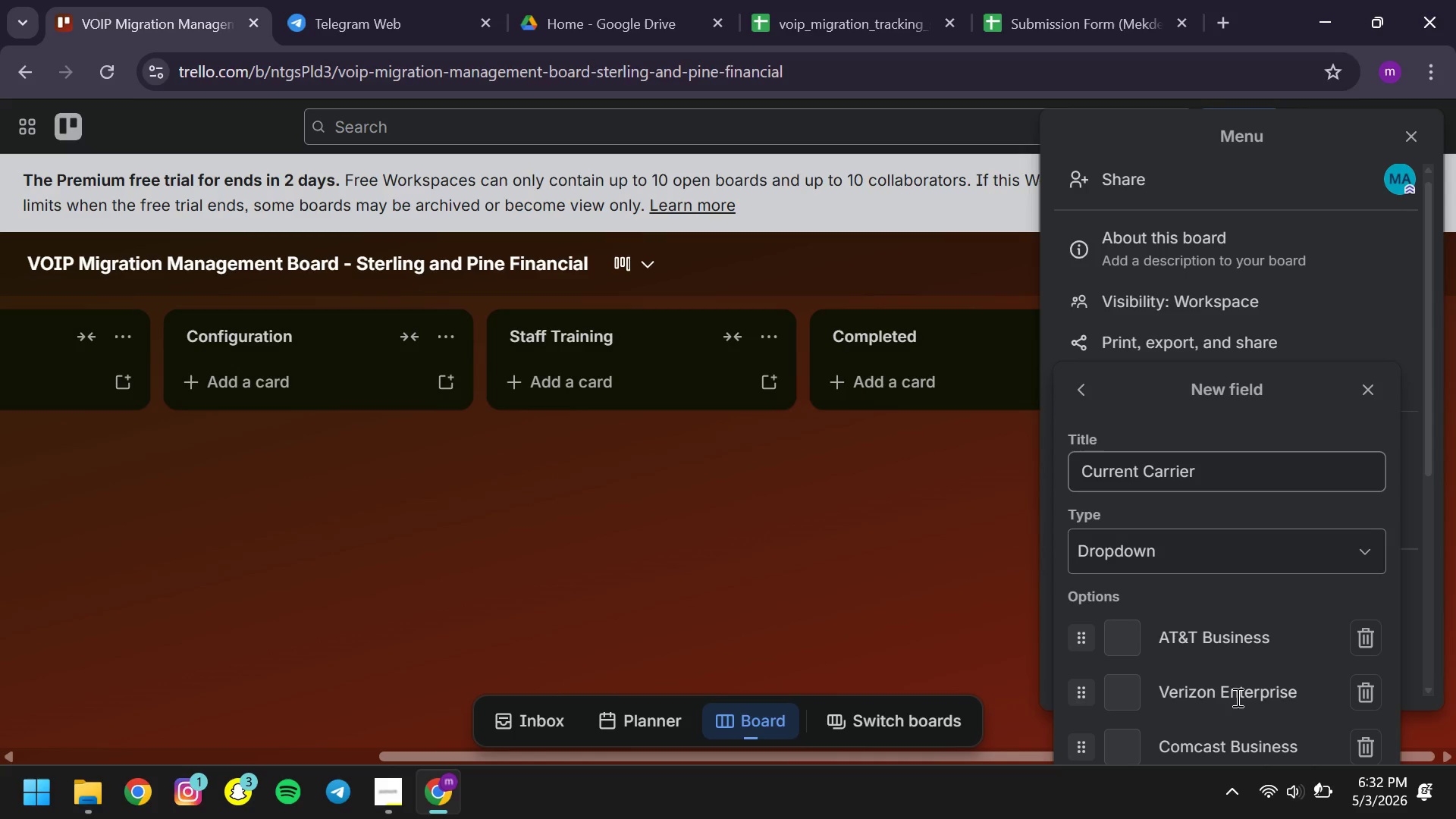 
left_click([1385, 7])
 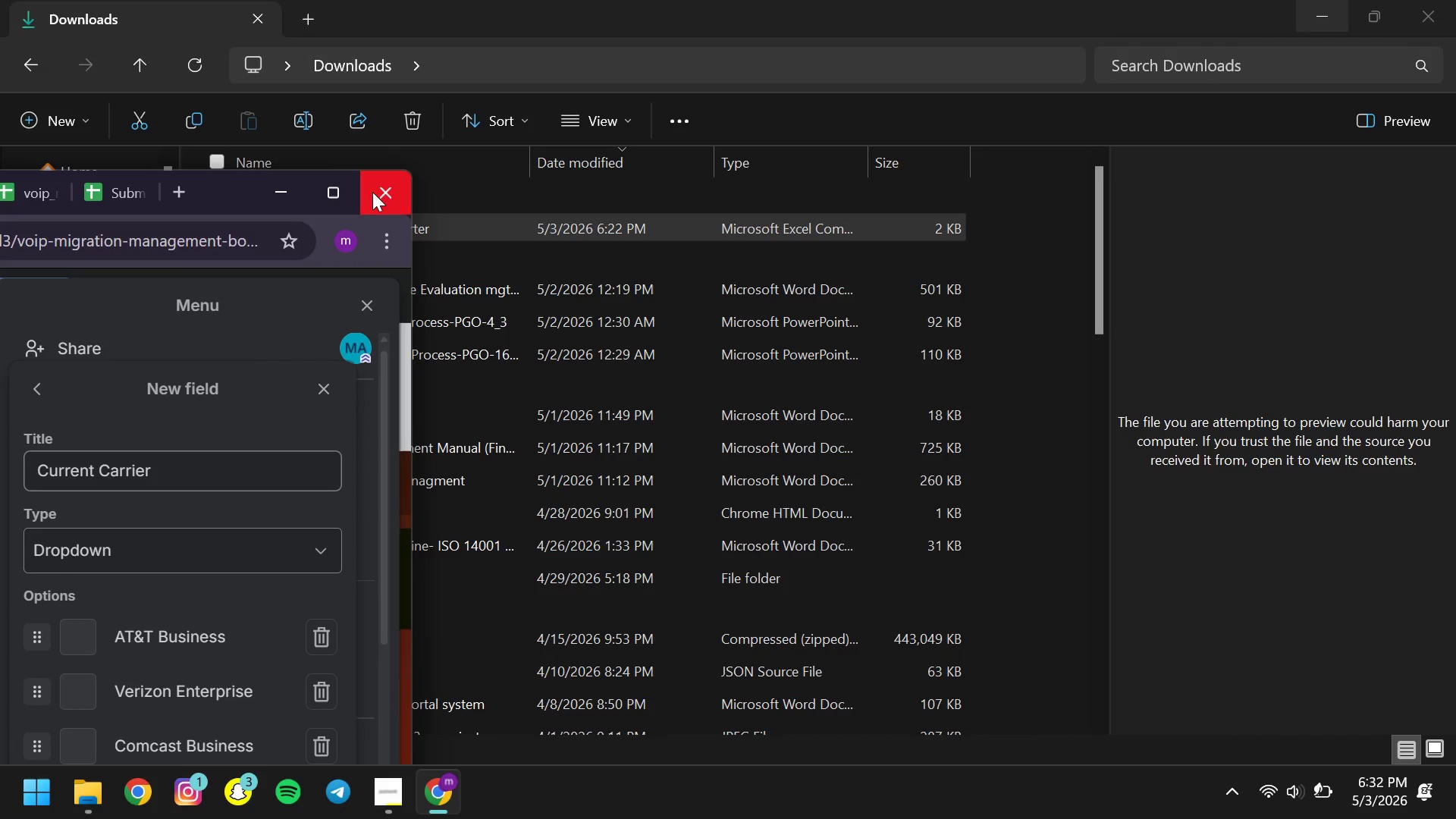 
left_click([322, 184])
 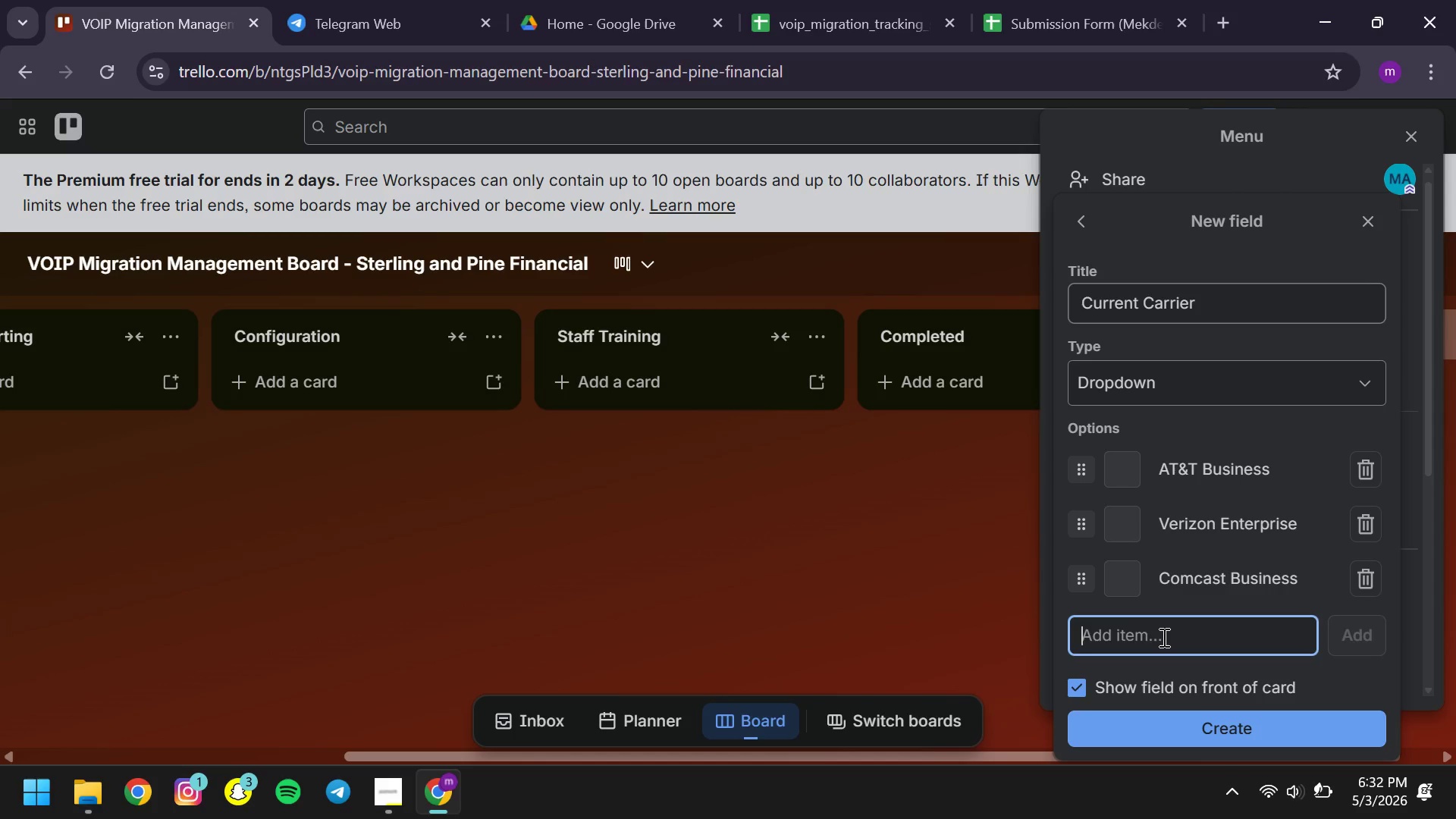 
type(Spectrum )
 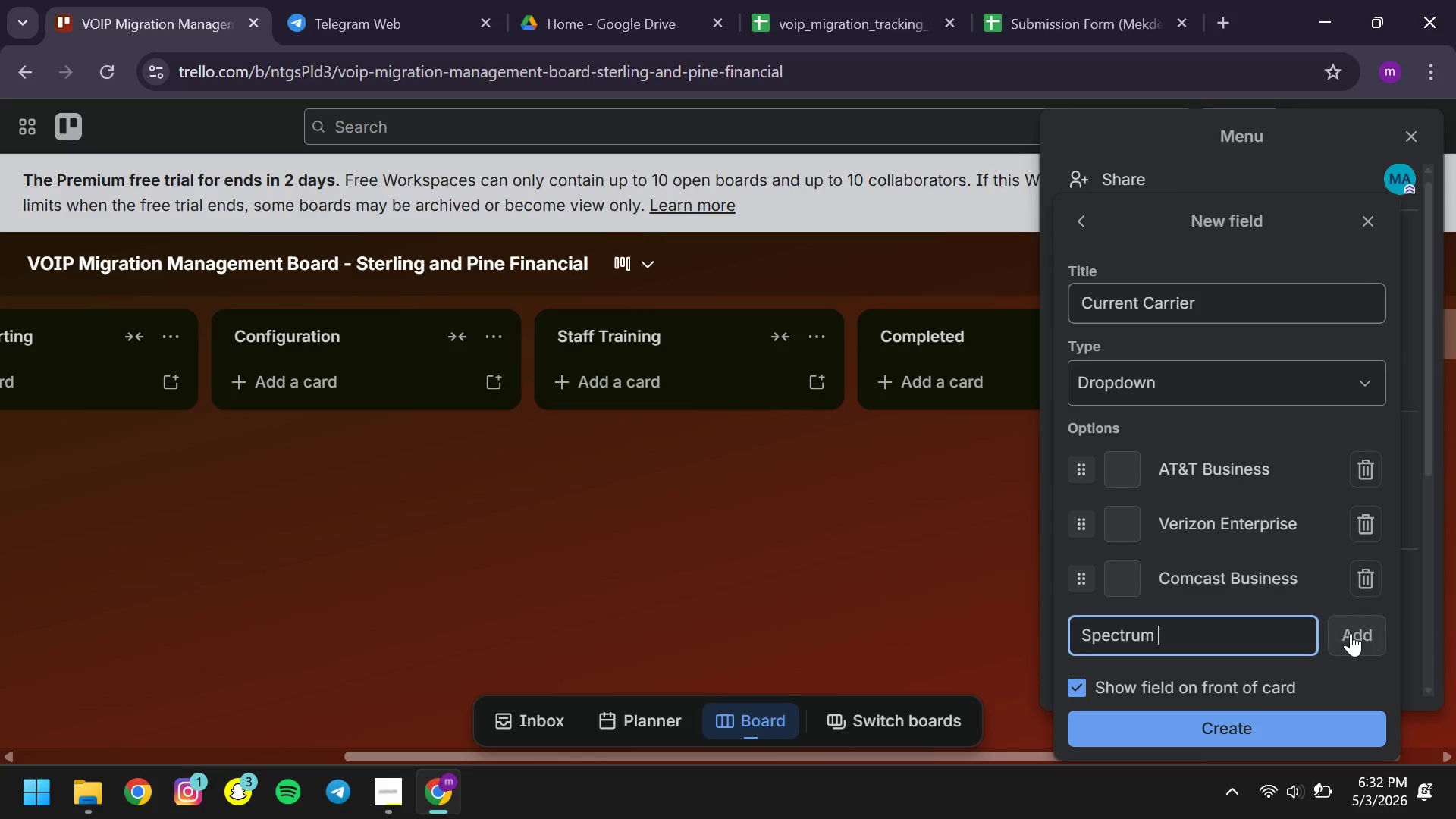 
left_click([1351, 633])
 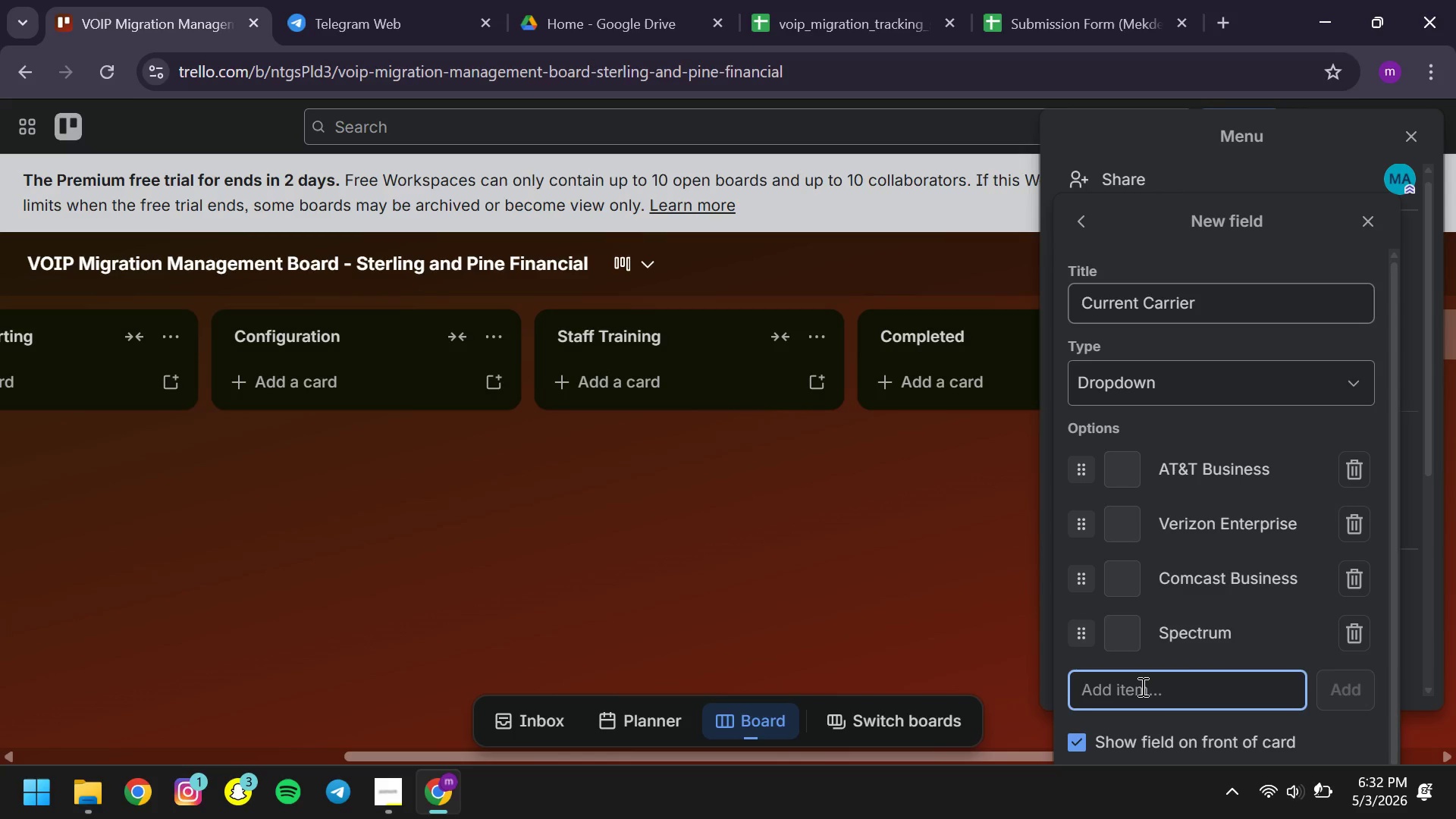 
left_click([1141, 686])
 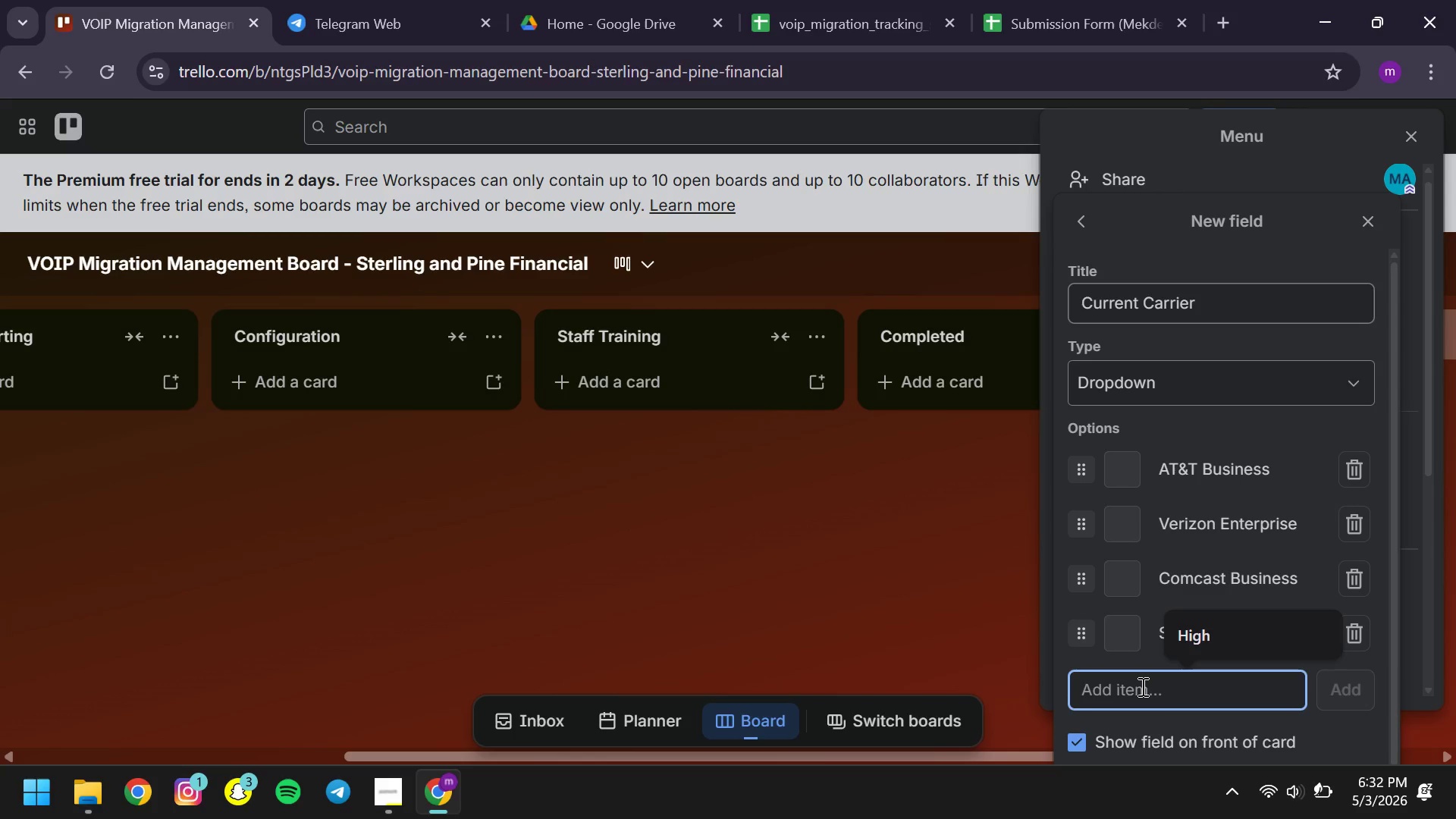 
type(Century )
key(Backspace)
type(Link)
 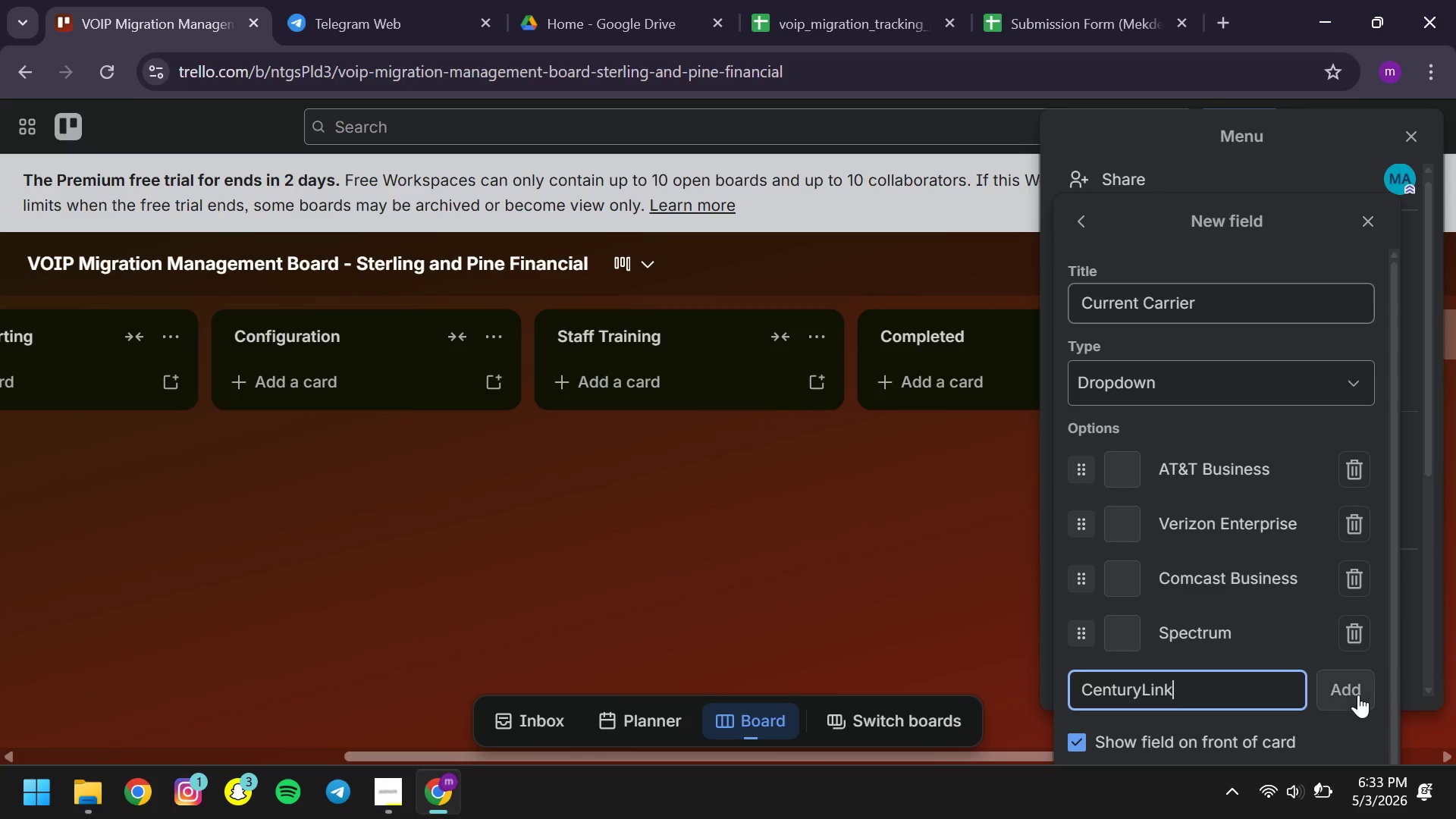 
left_click([1357, 695])
 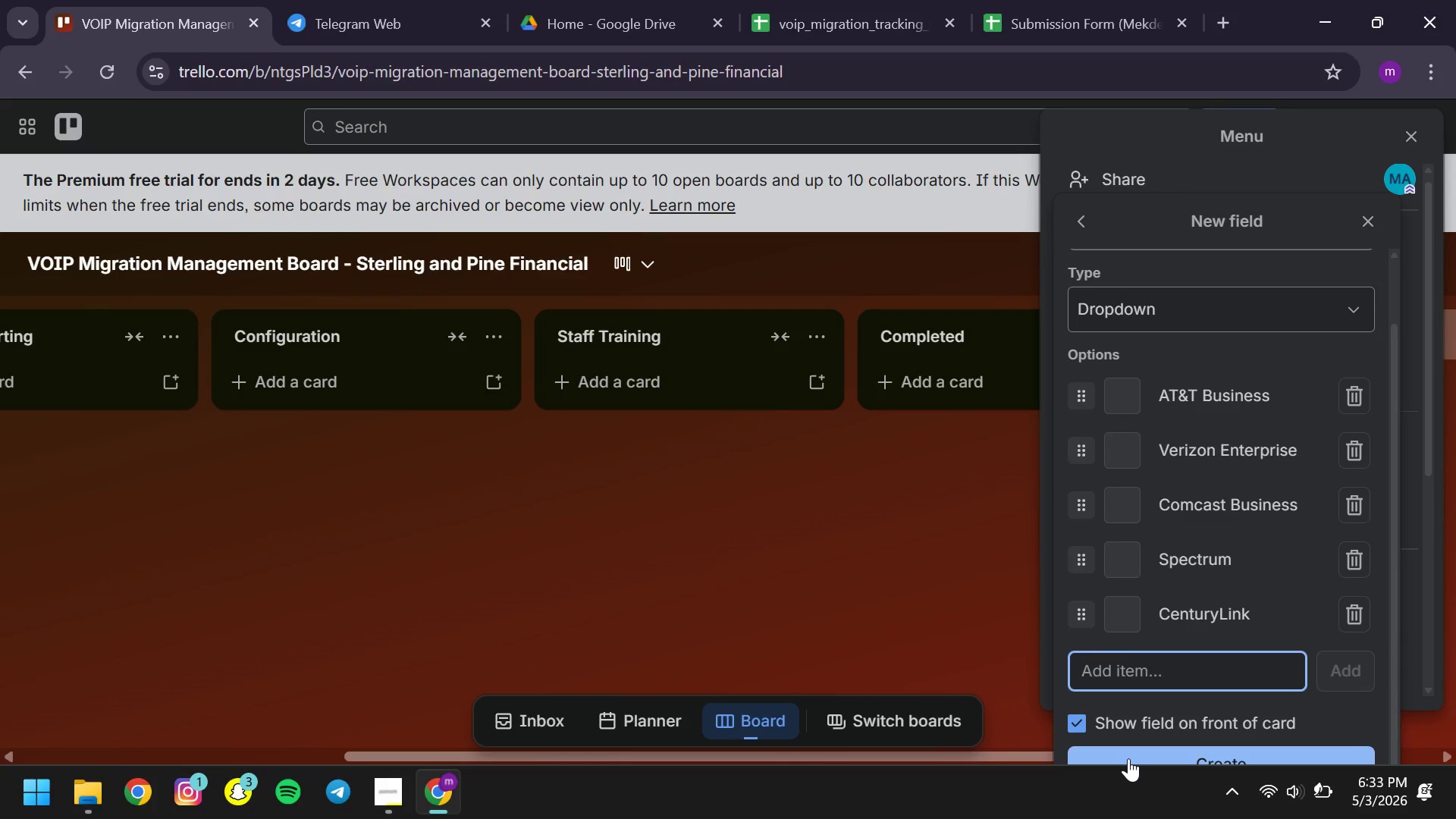 
left_click([1128, 758])
 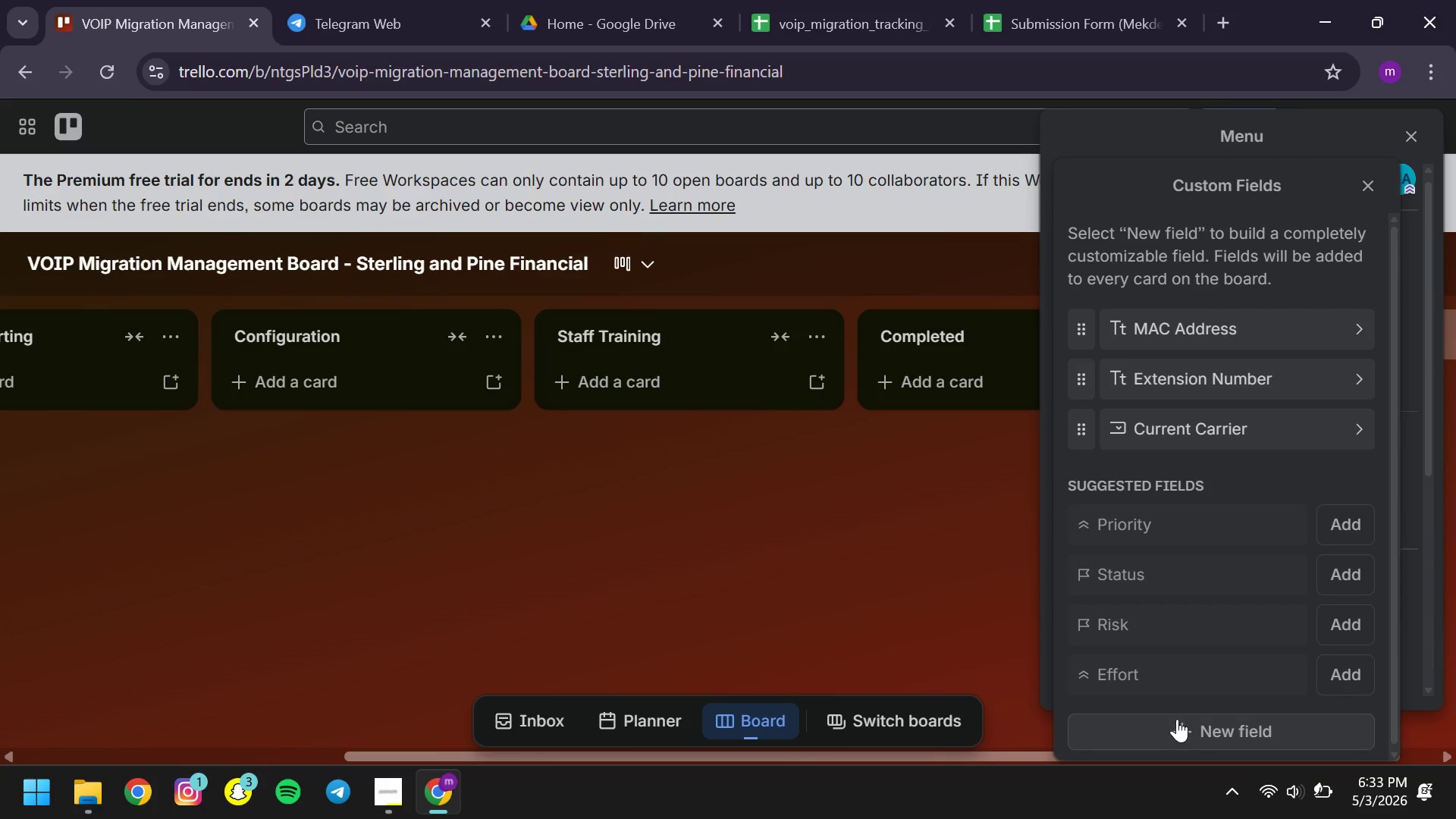 
left_click([1170, 721])
 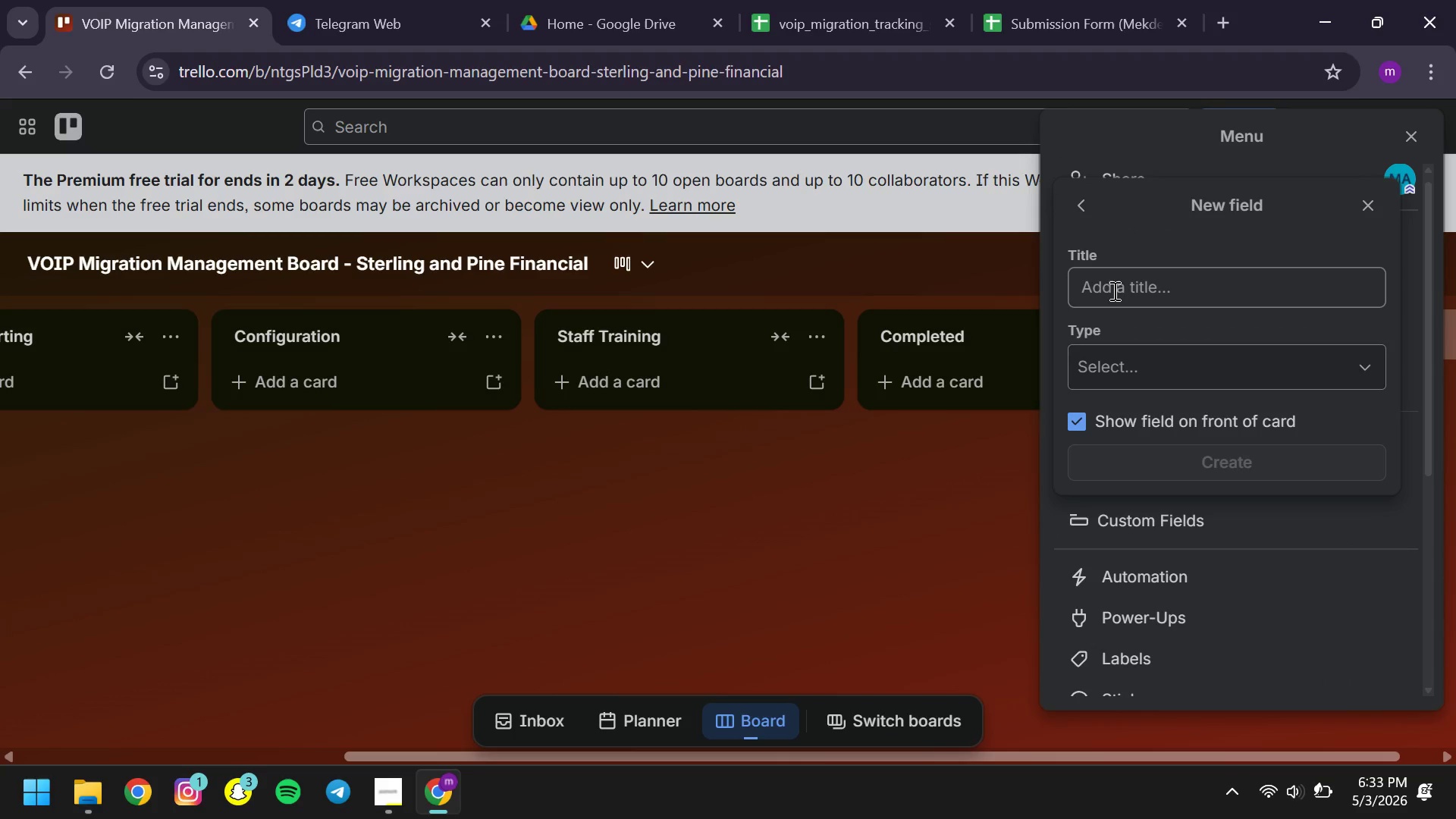 
left_click([1112, 290])
 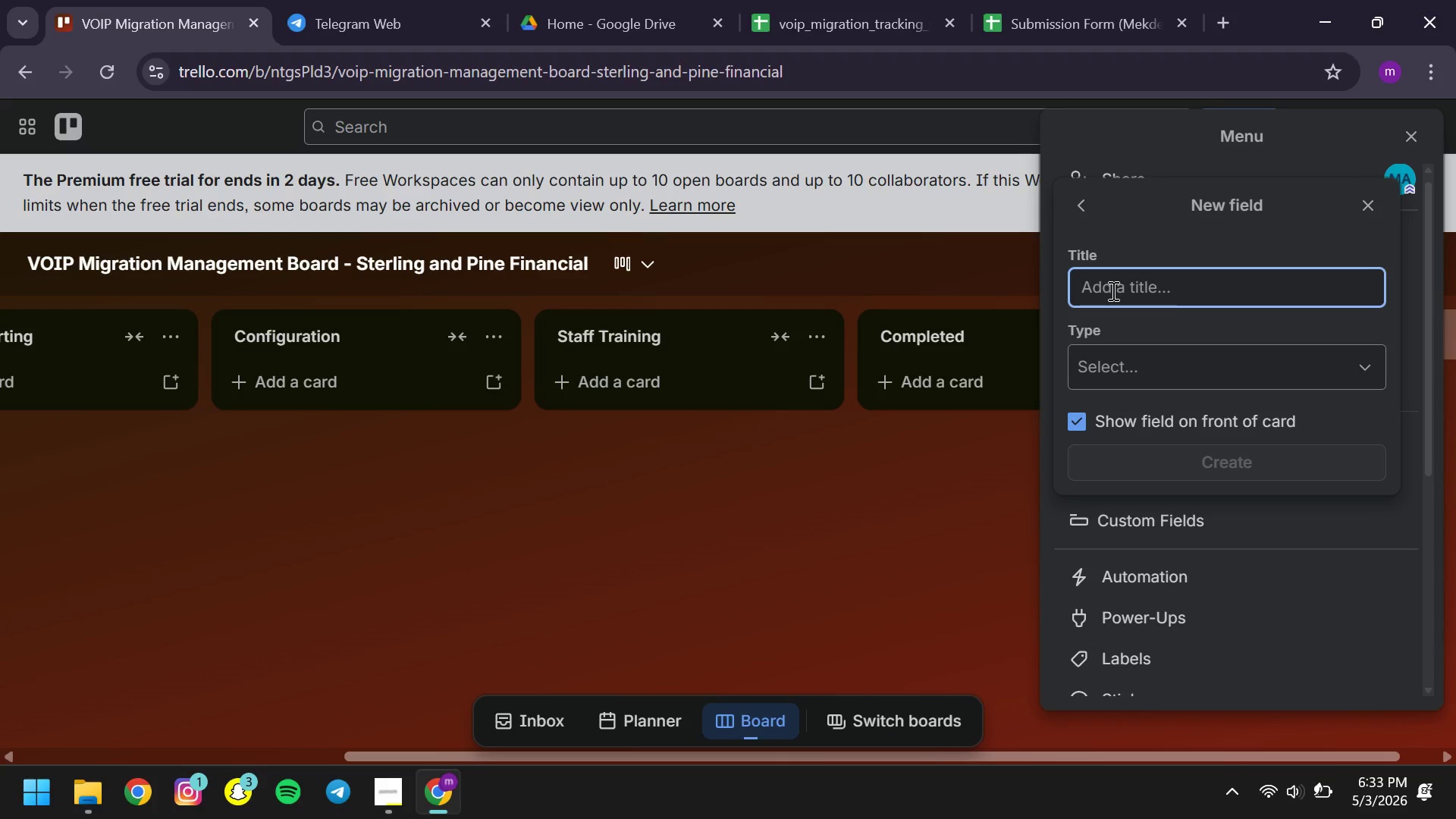 
type(Porting Date )
 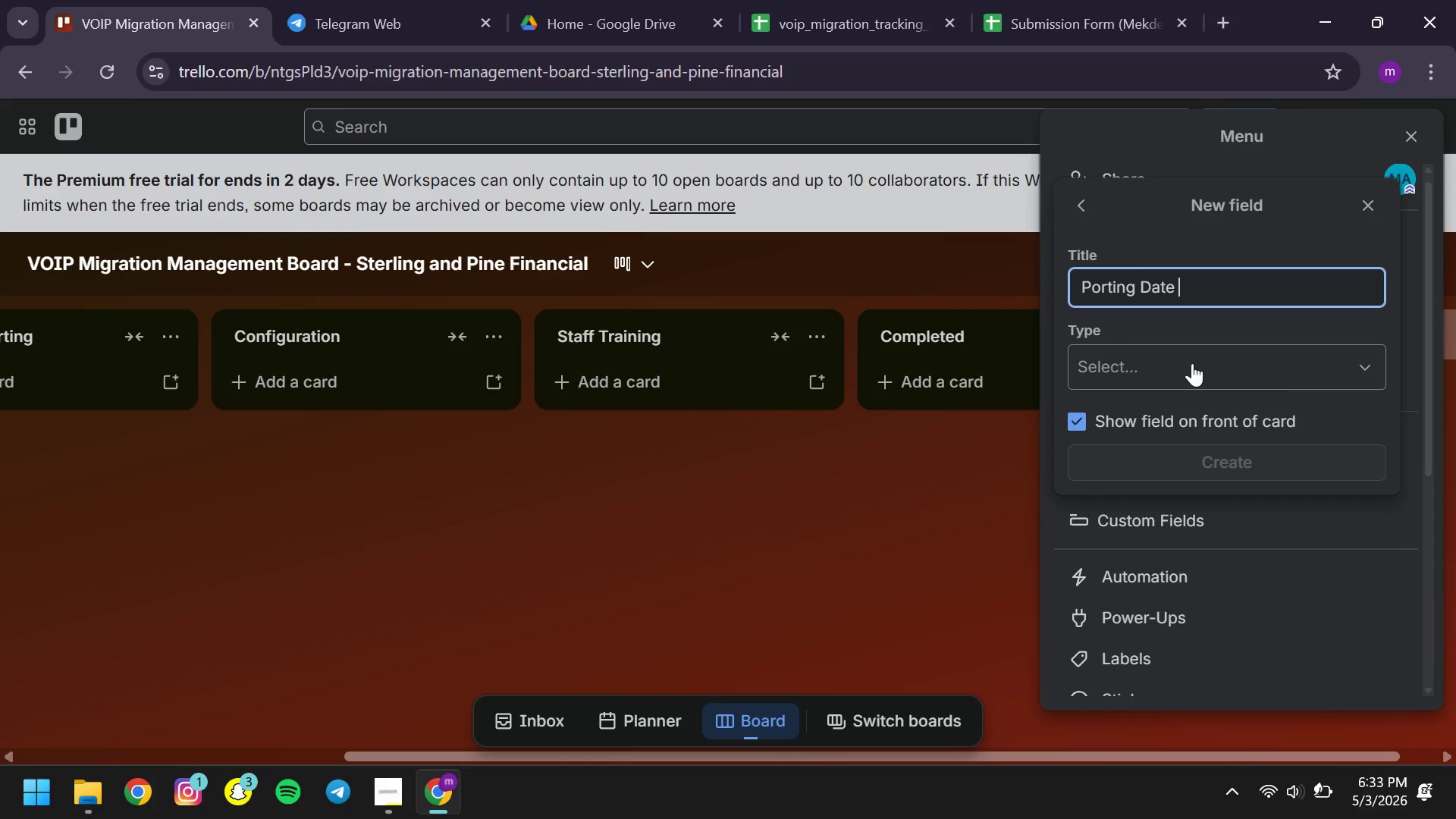 
left_click([1191, 363])
 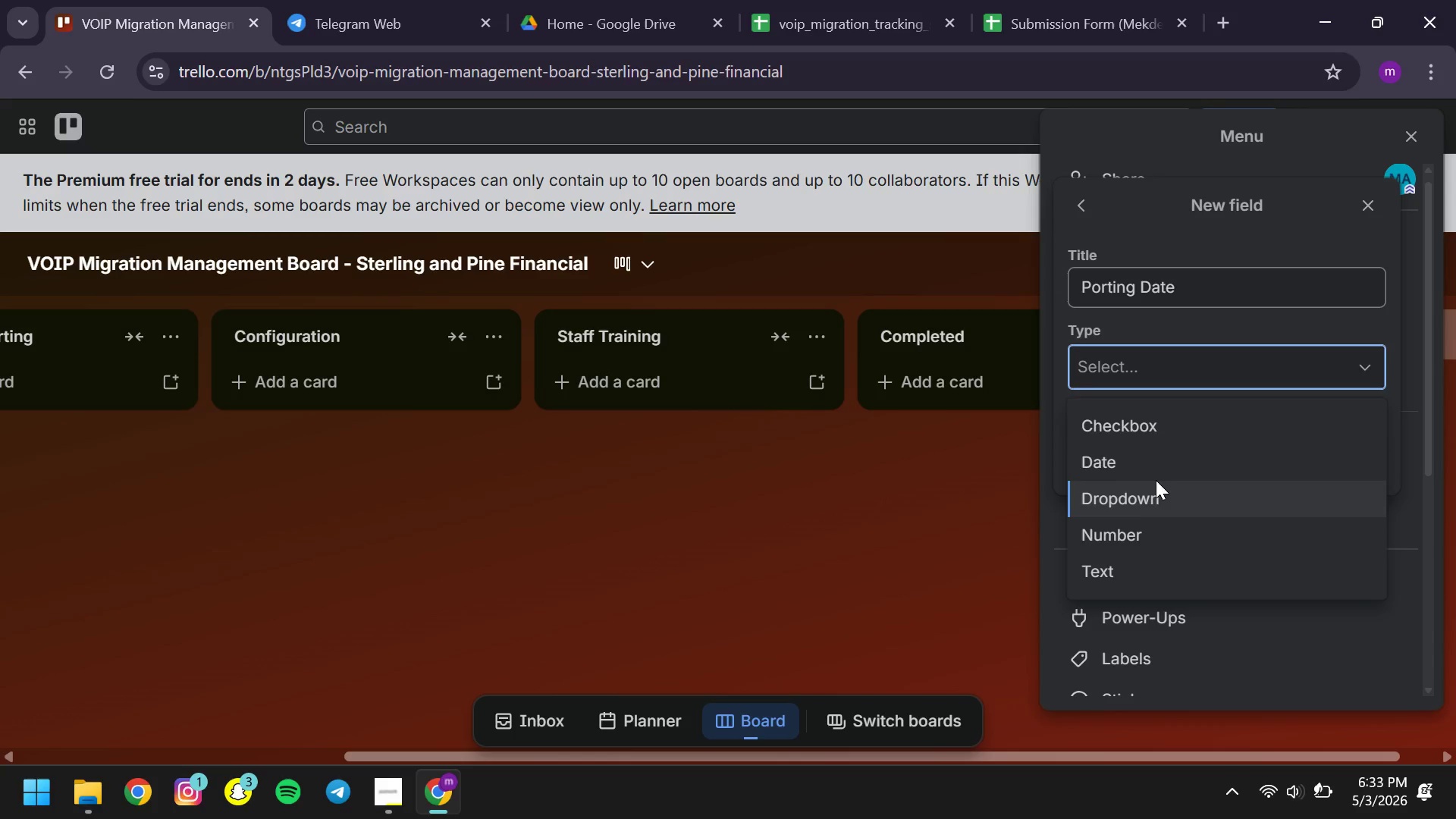 
left_click([1126, 466])
 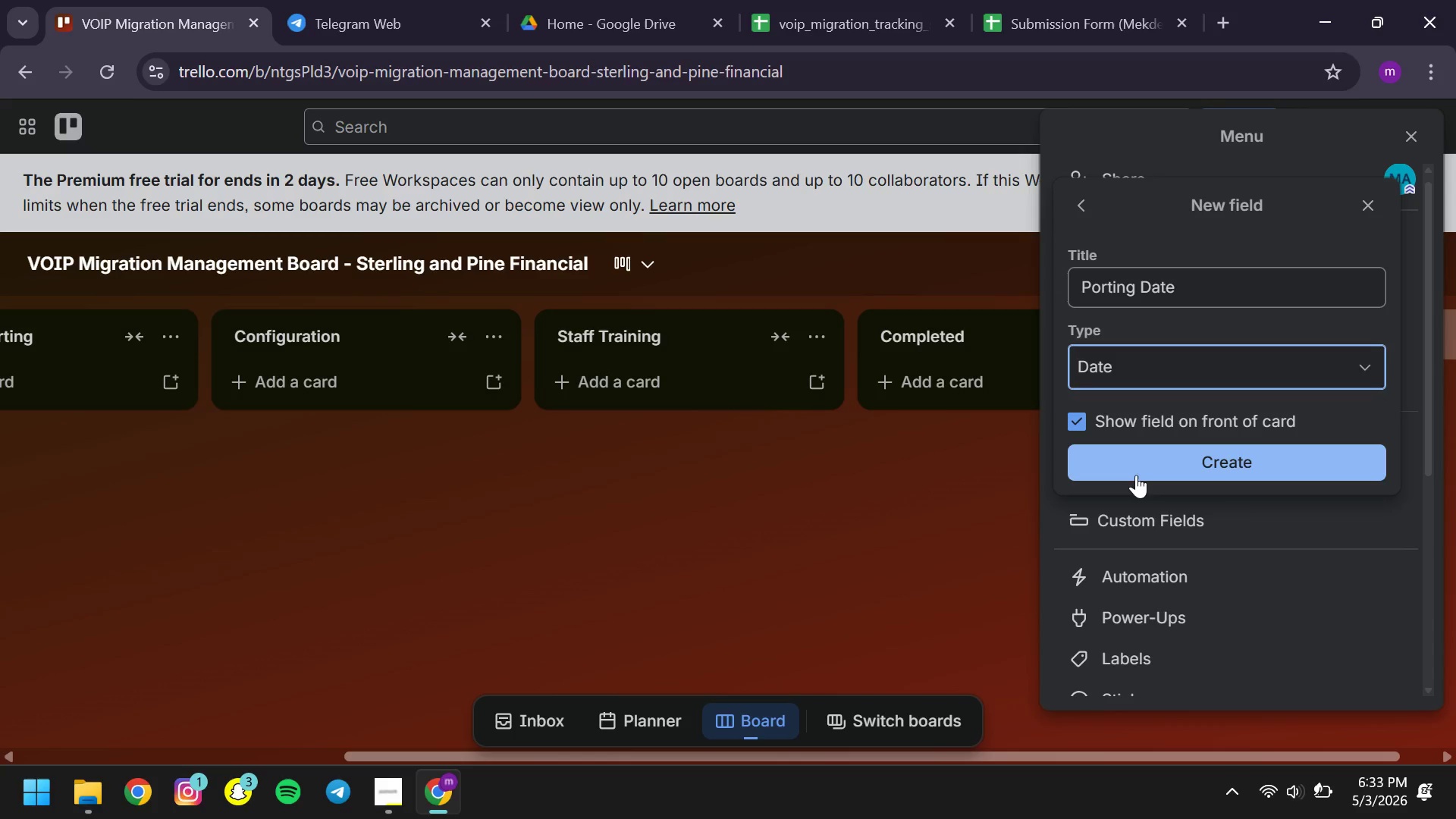 
wait(7.86)
 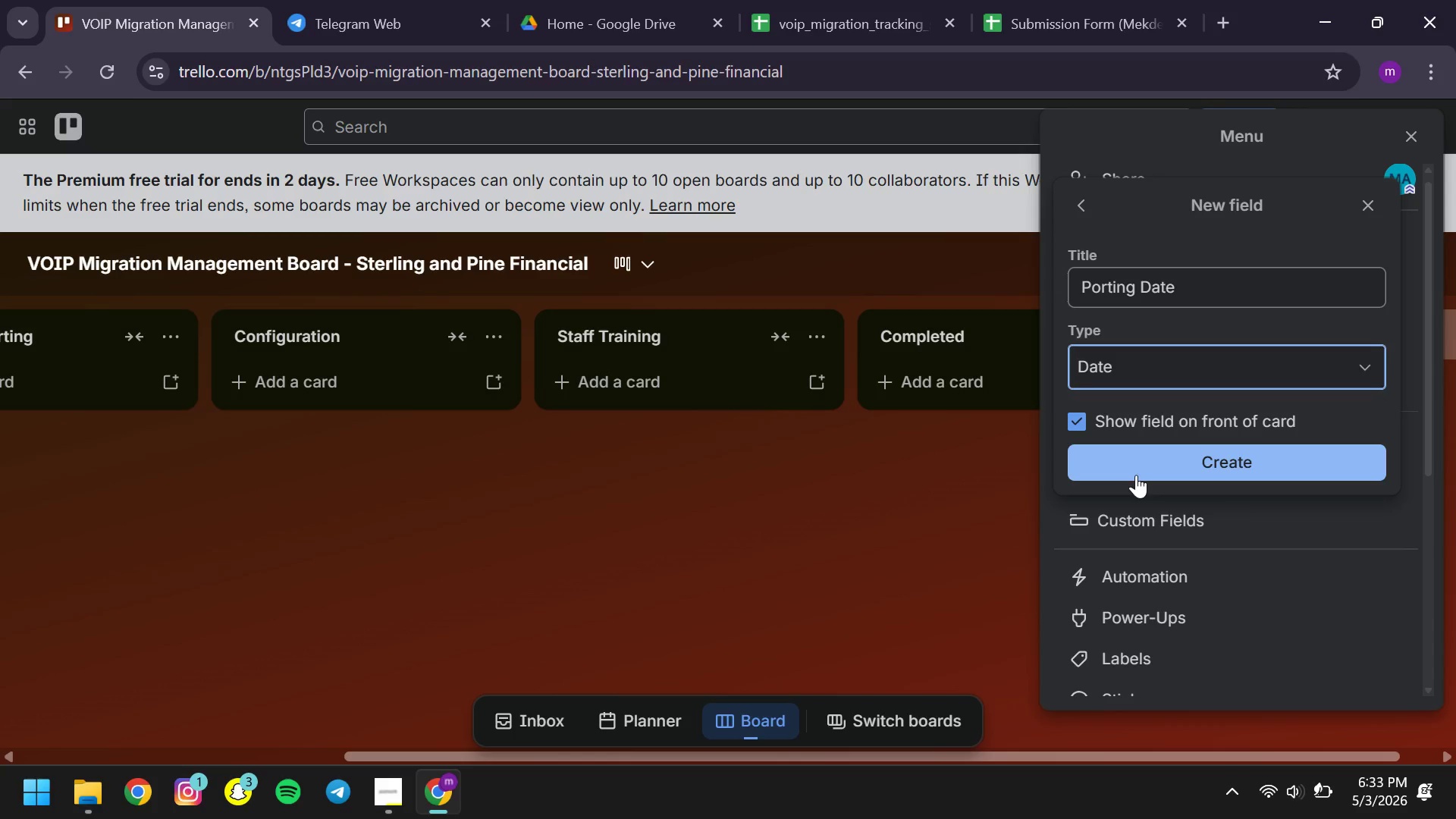 
left_click([1136, 475])
 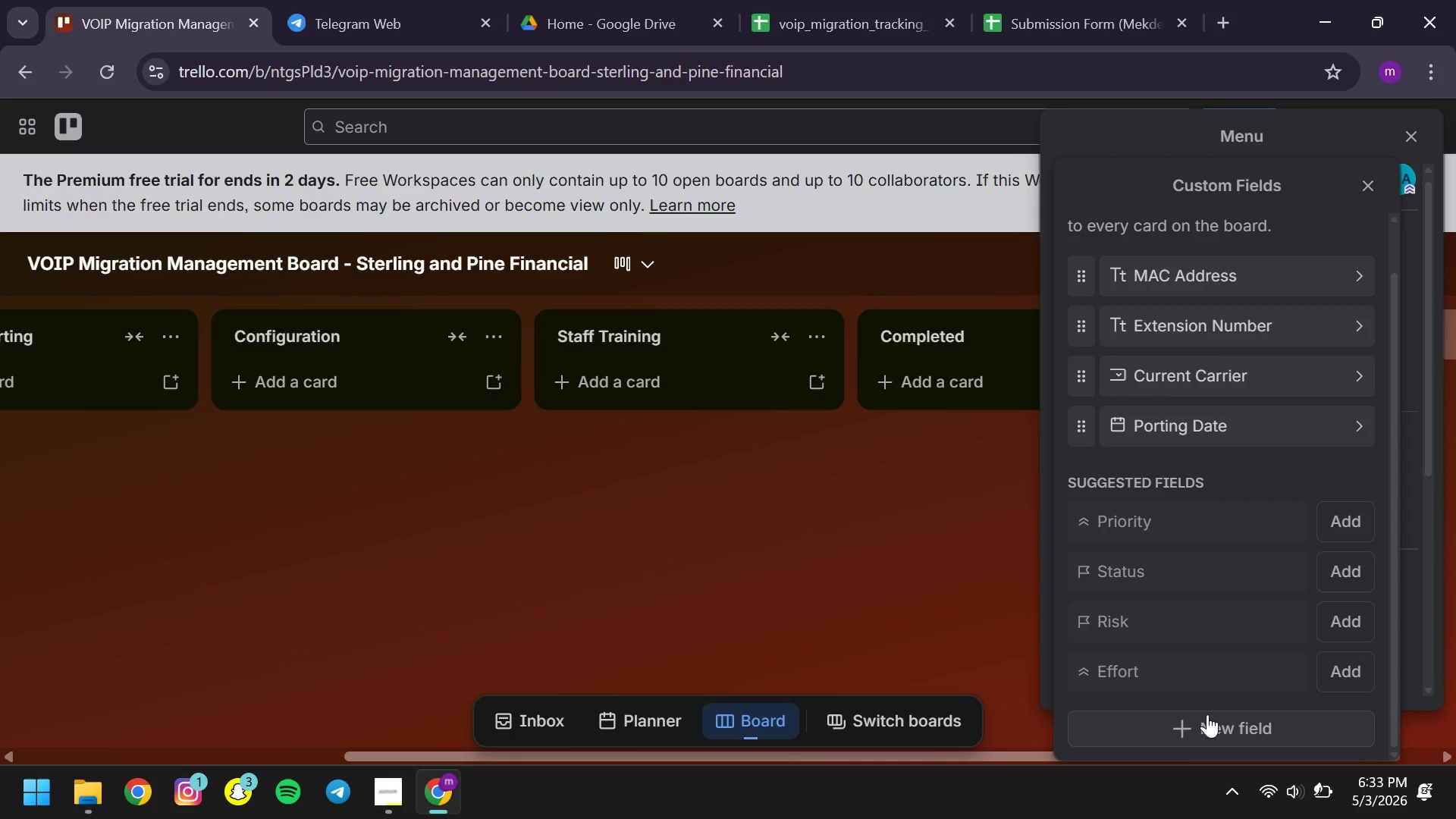 
left_click([1208, 736])
 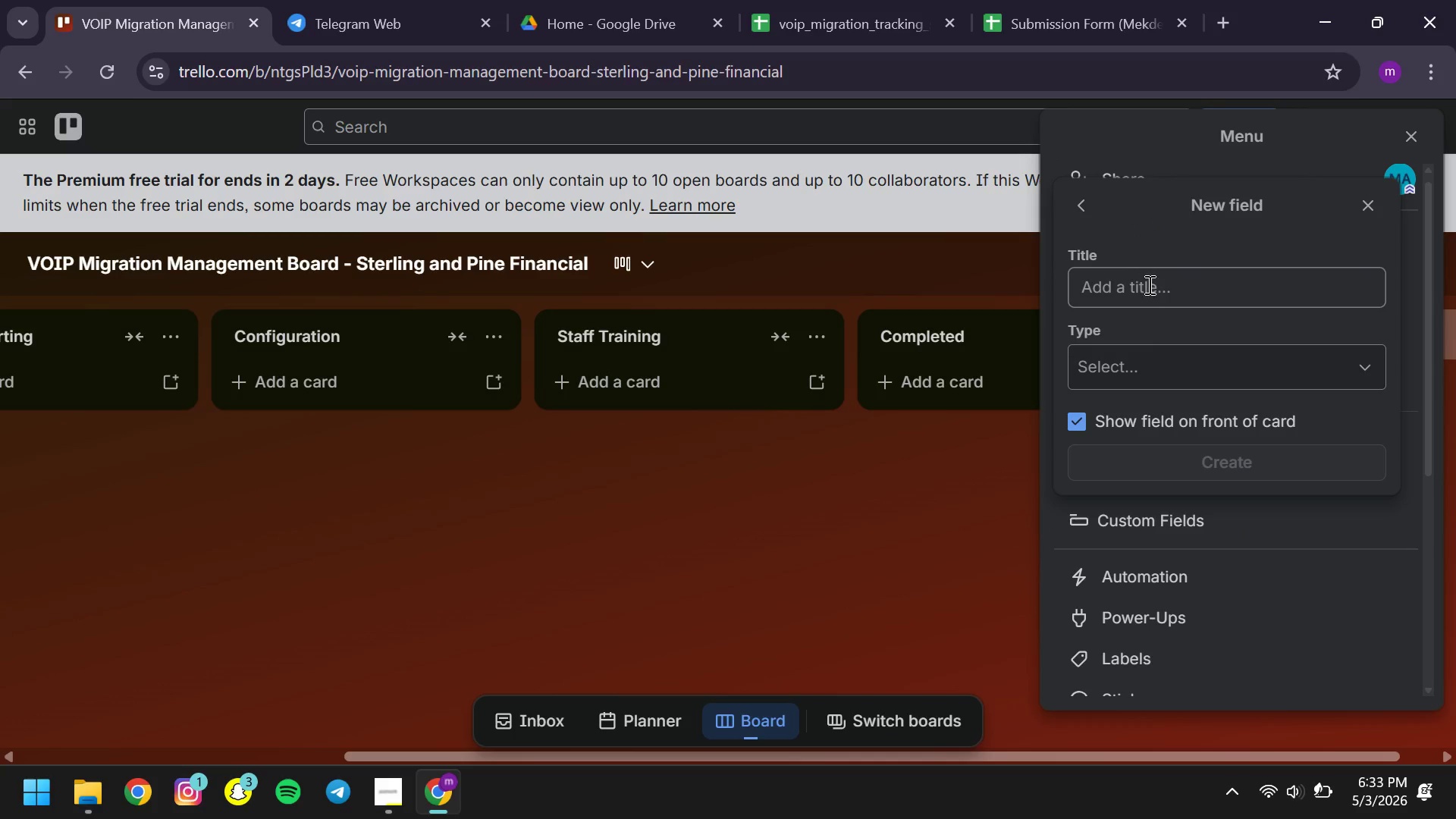 
left_click([1148, 284])
 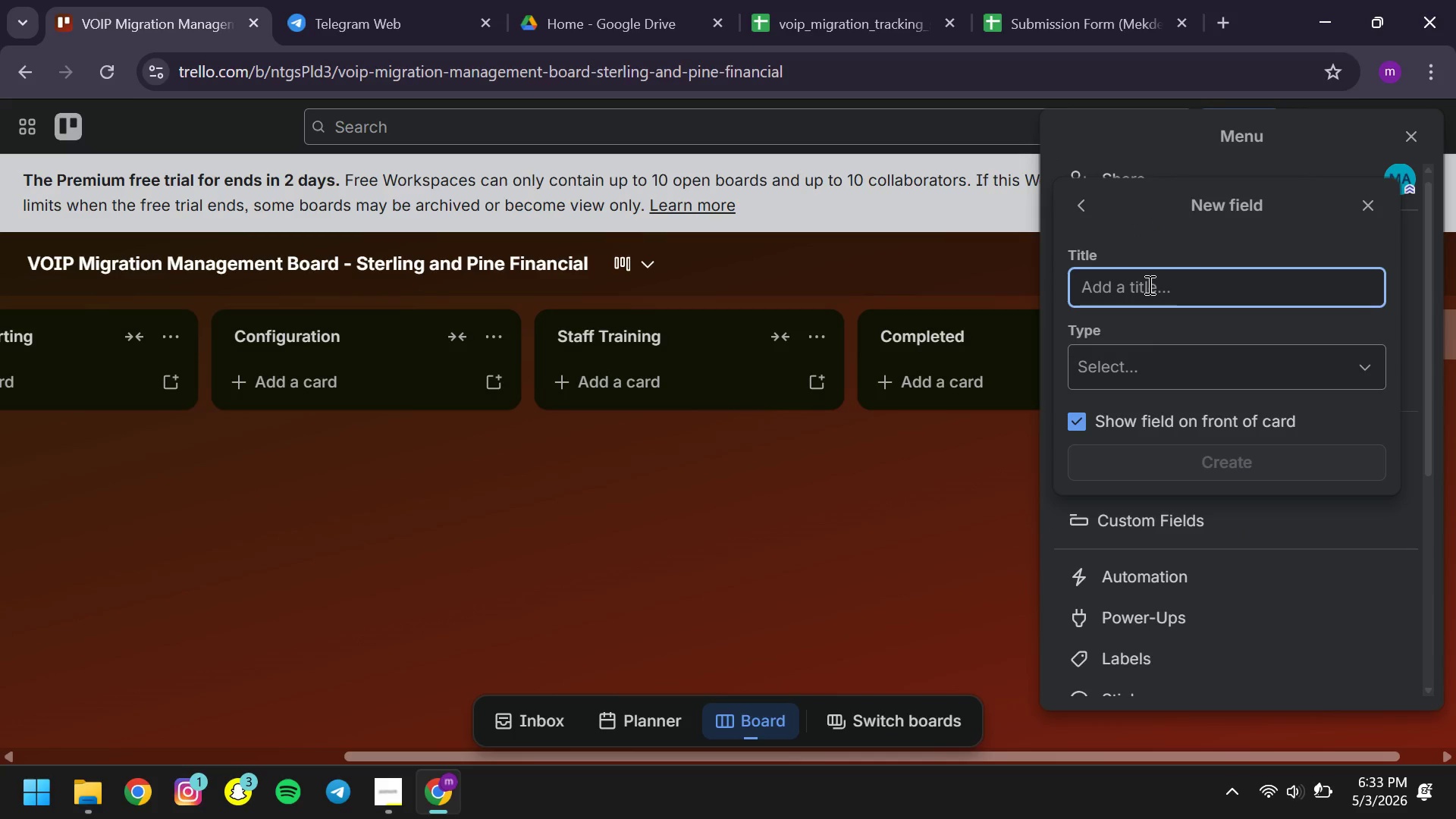 
type(Hardware Model)
 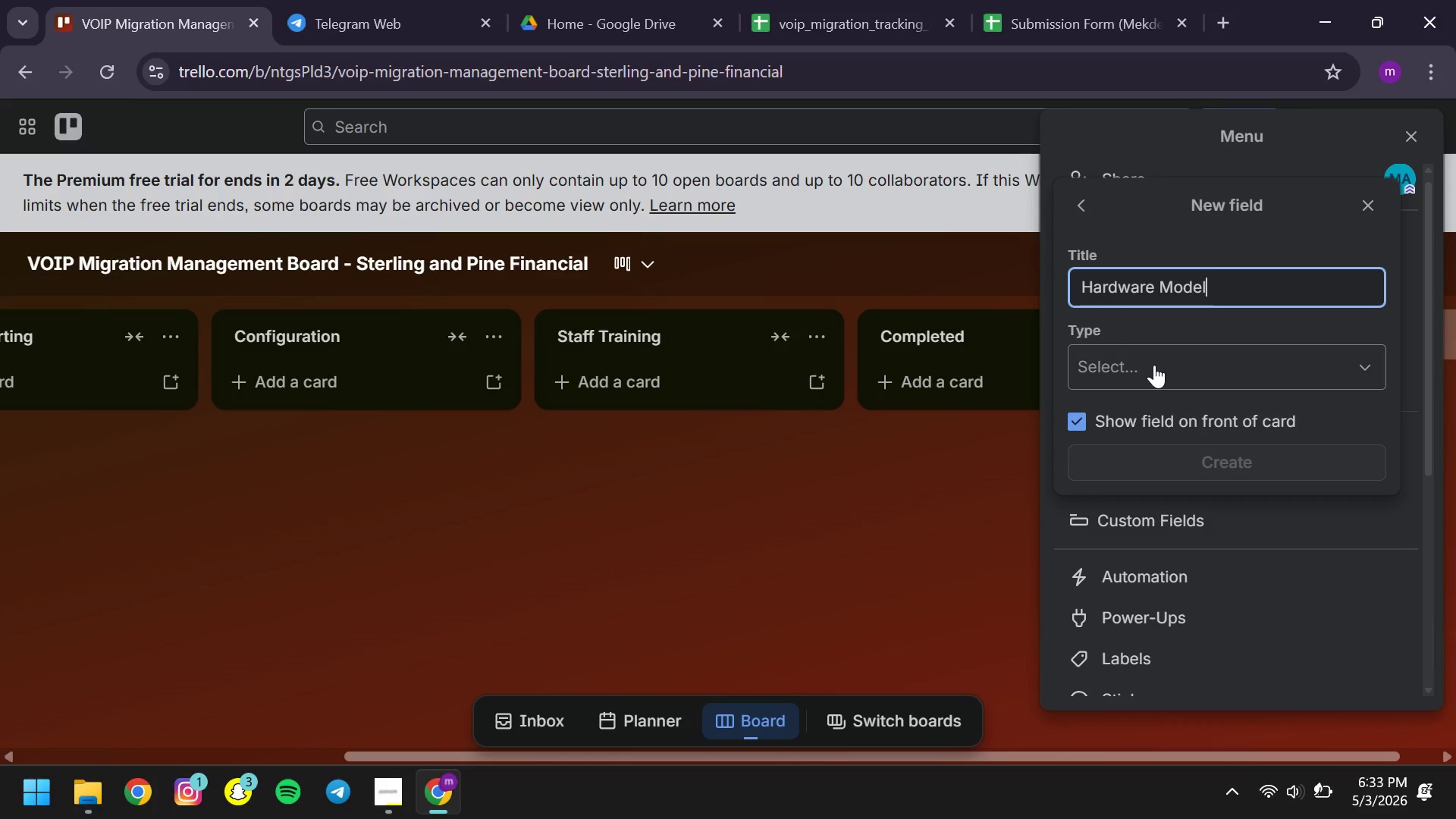 
left_click([1154, 365])
 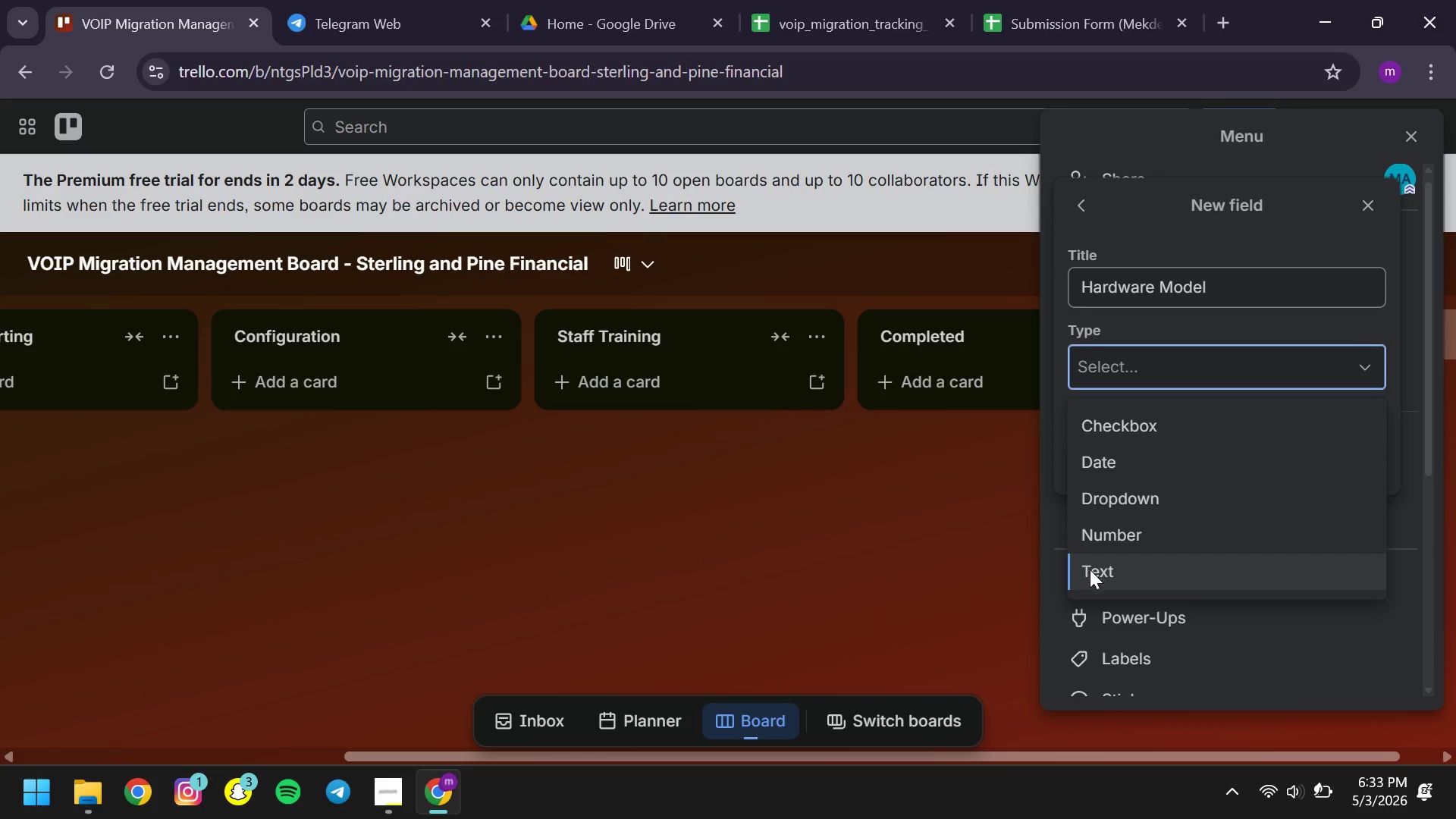 
left_click([1094, 571])
 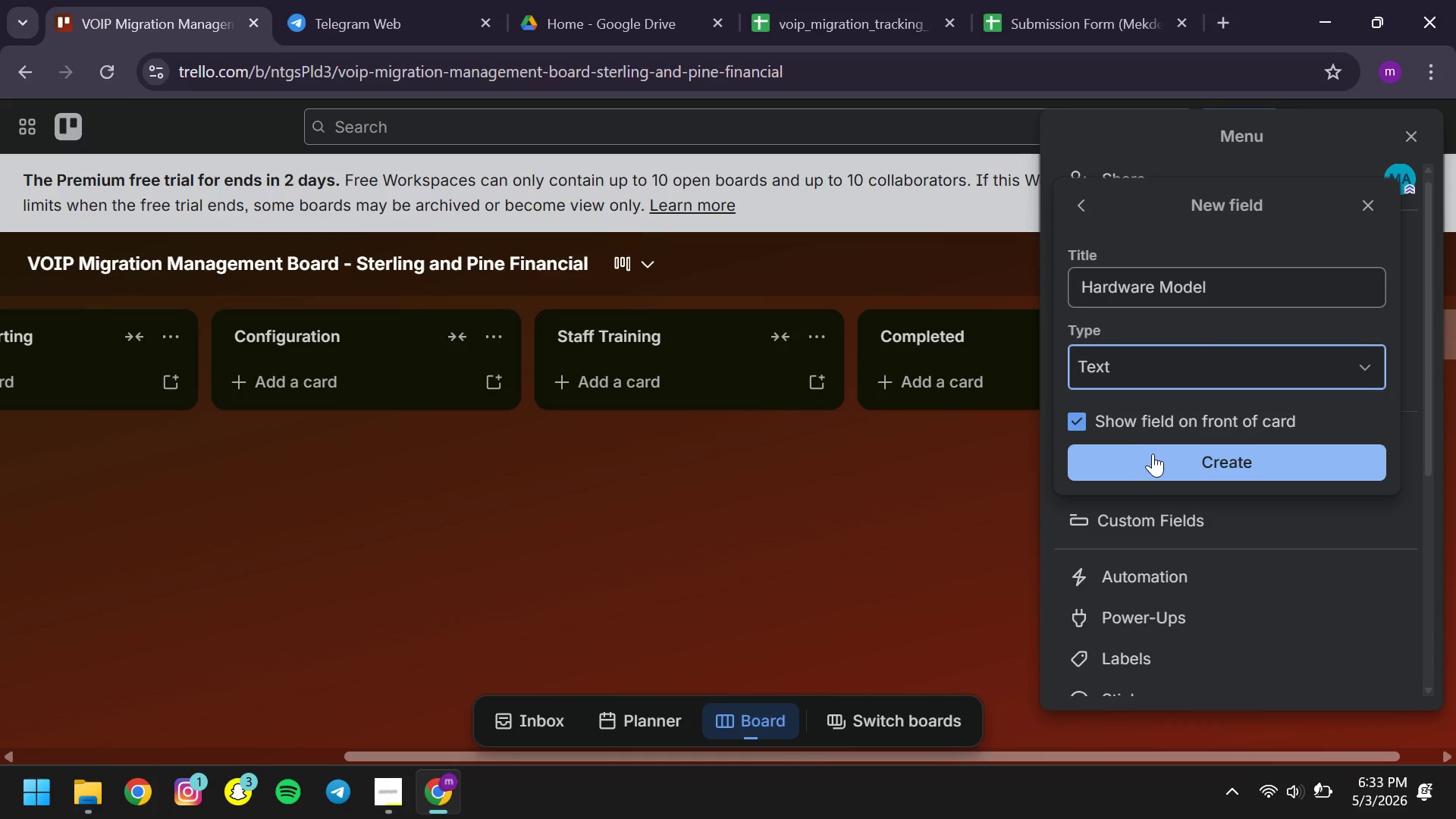 
left_click([1153, 454])
 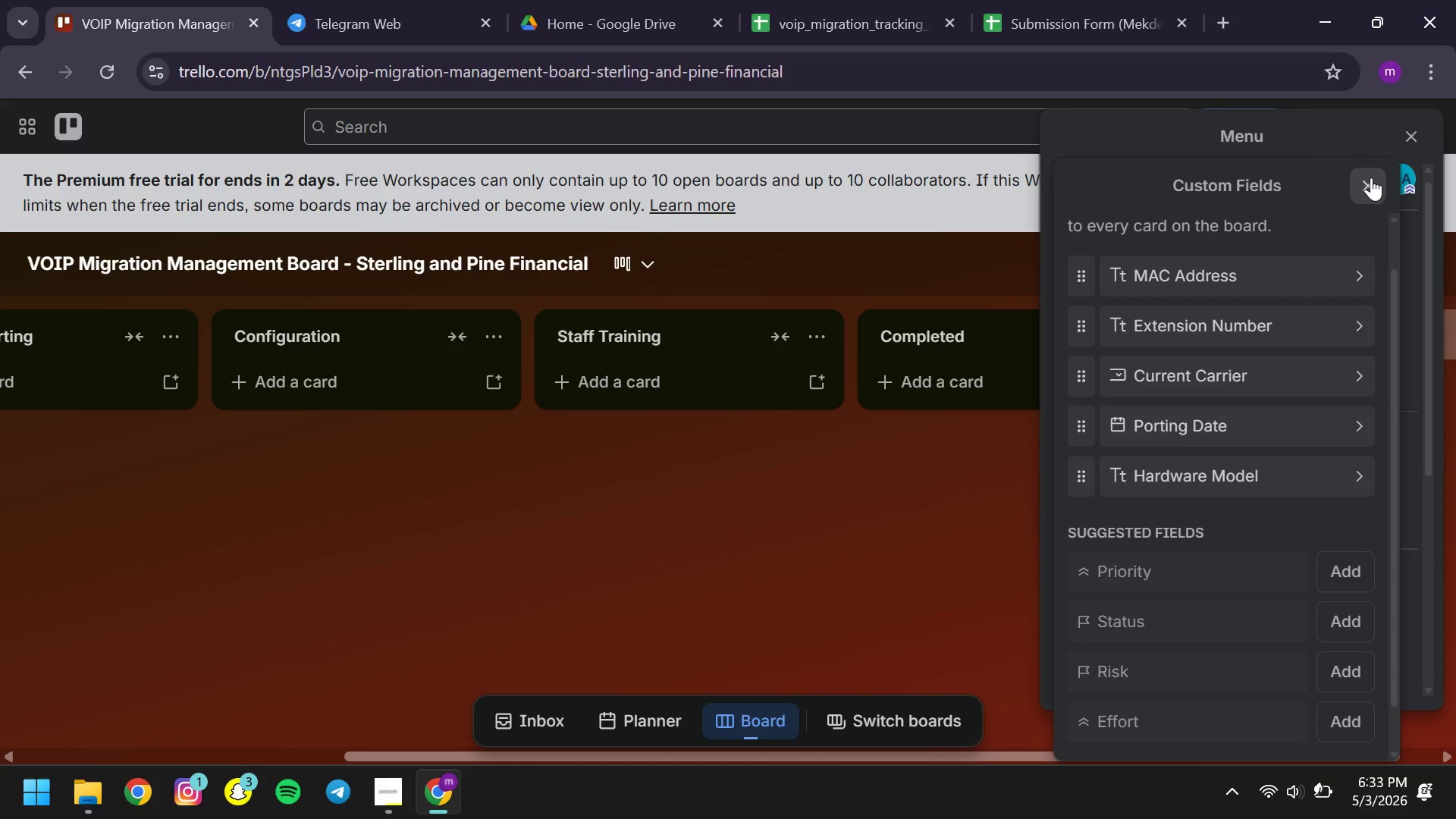 
left_click([1371, 184])
 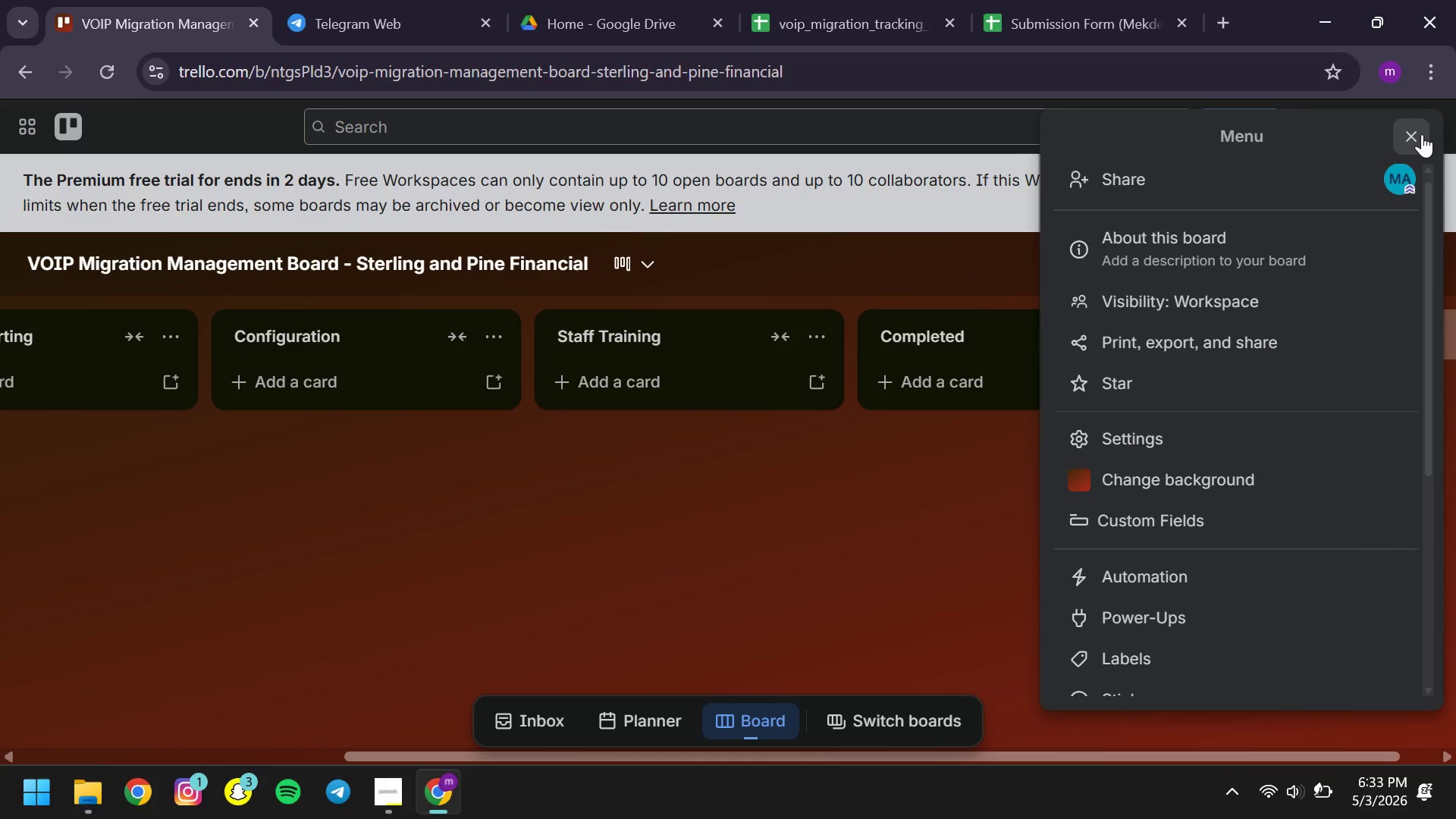 
left_click([1422, 134])
 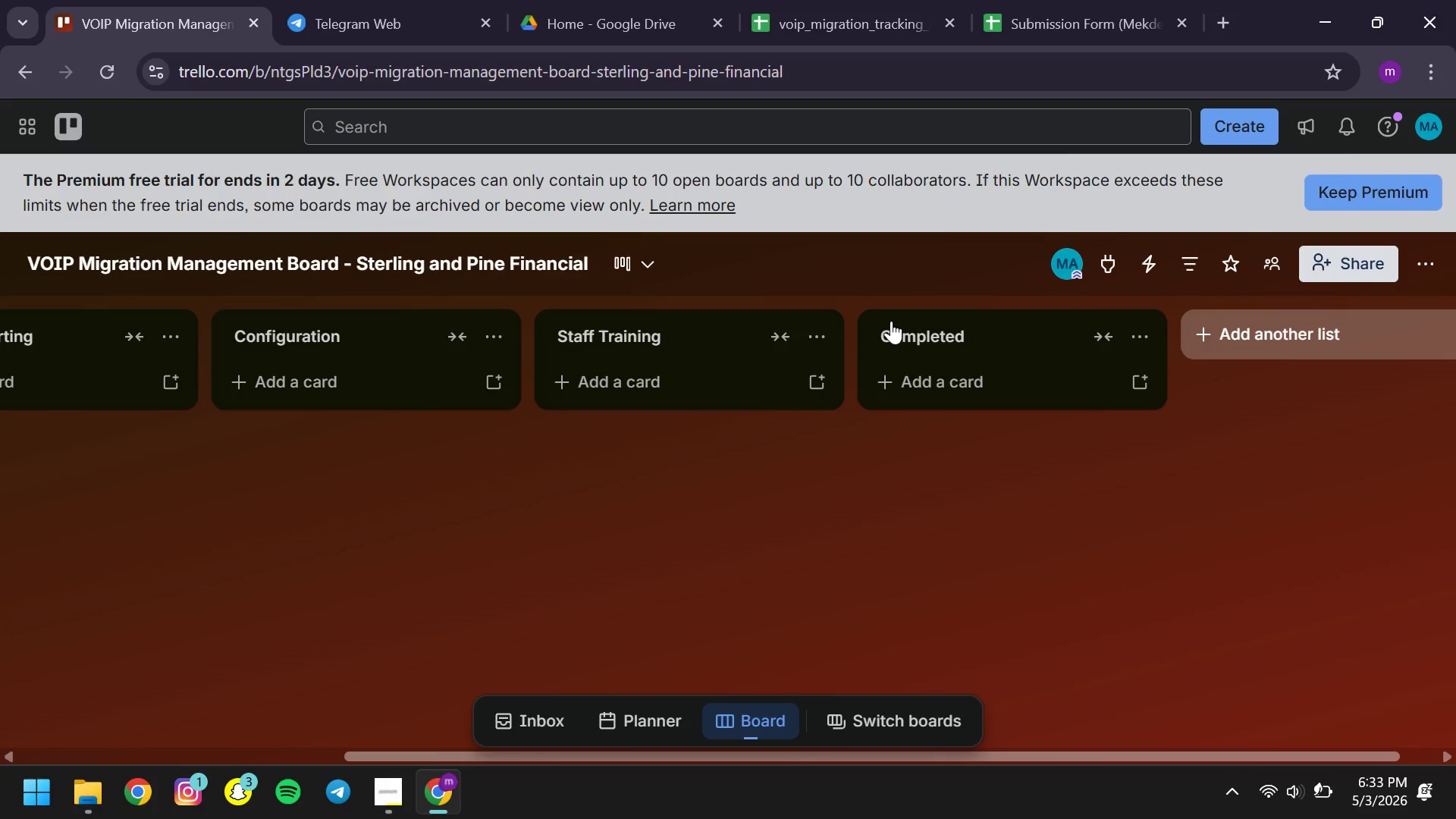 
wait(14.93)
 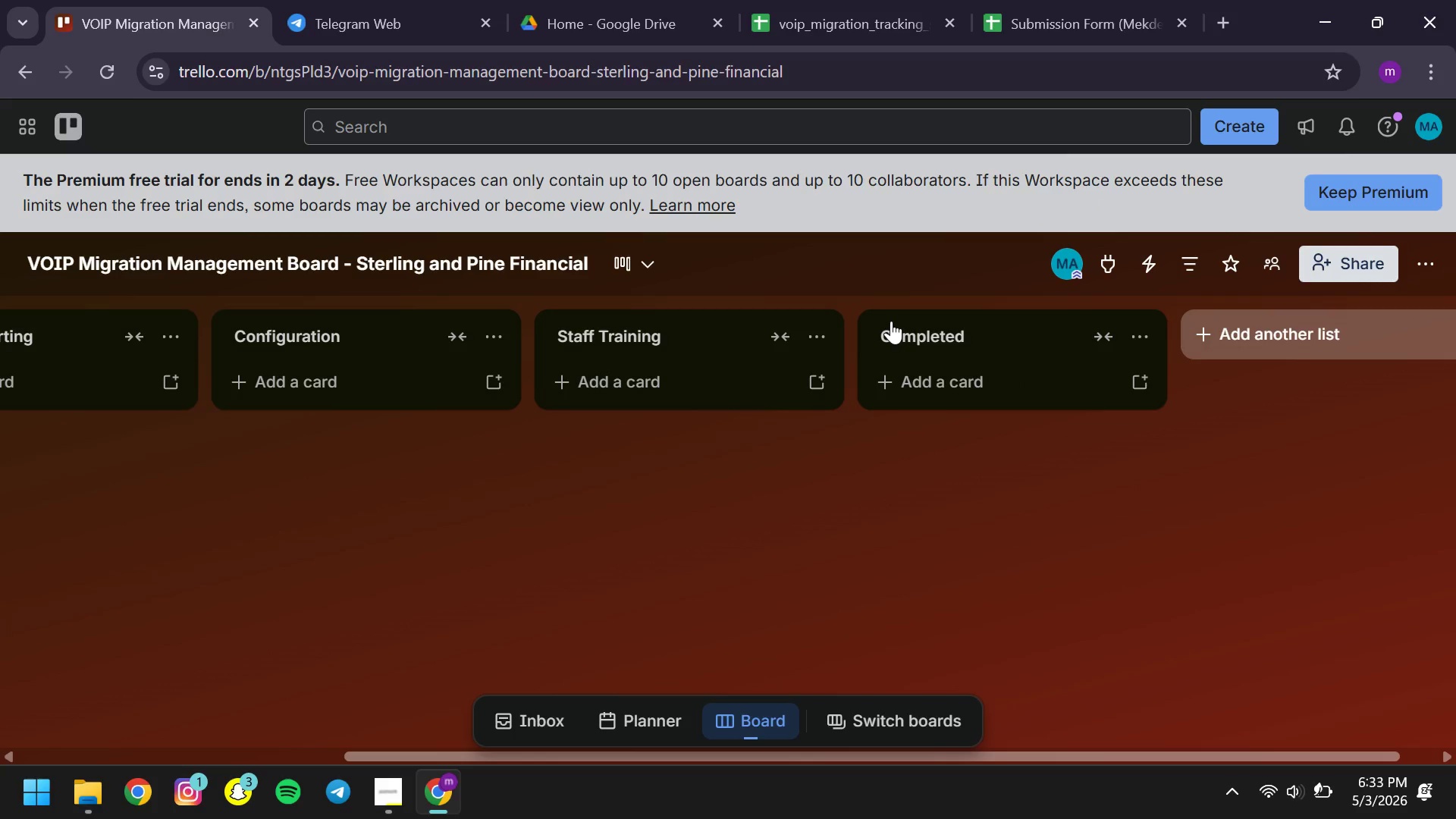 
mouse_move([462, 388])
 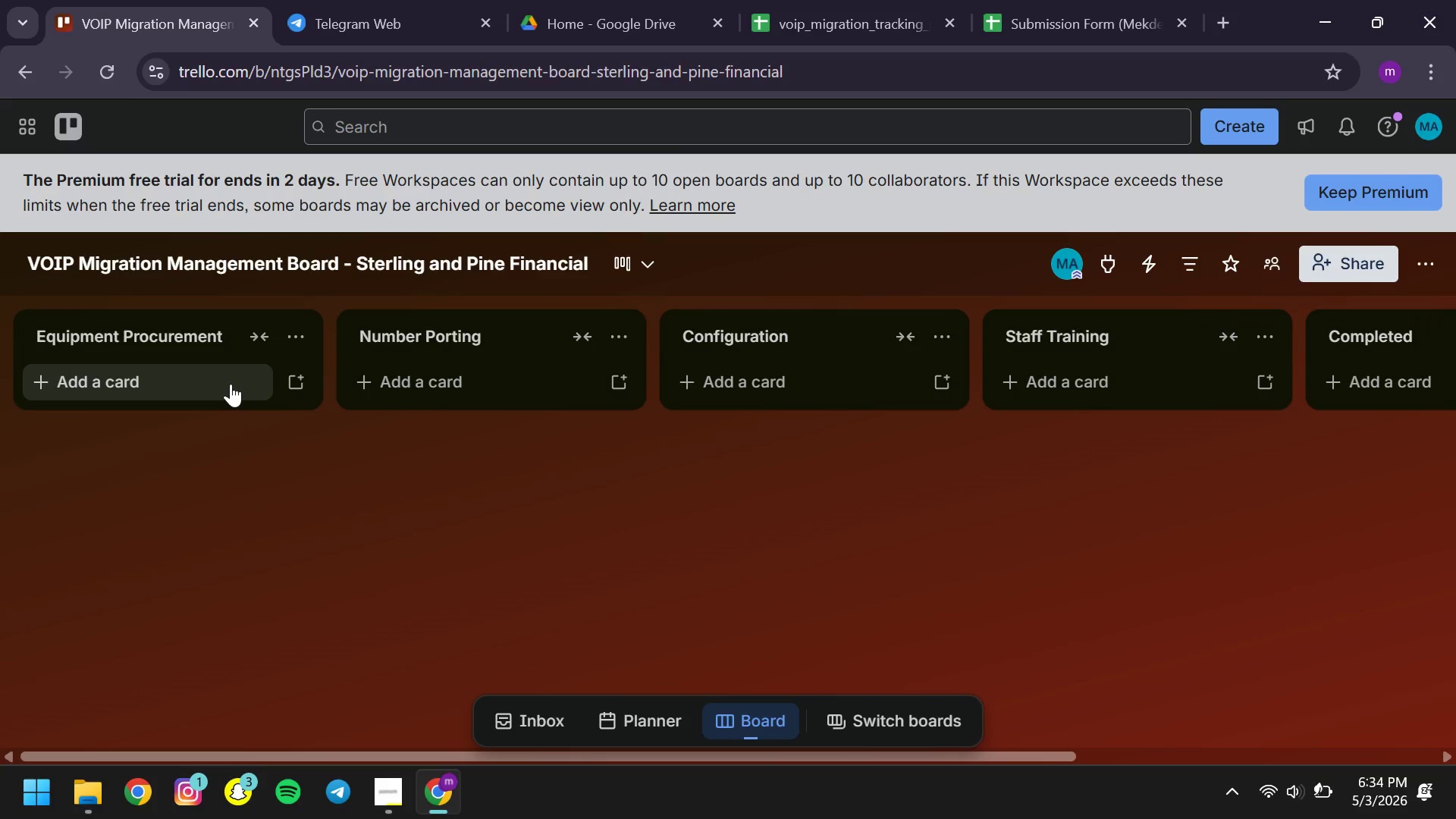 
left_click([231, 384])
 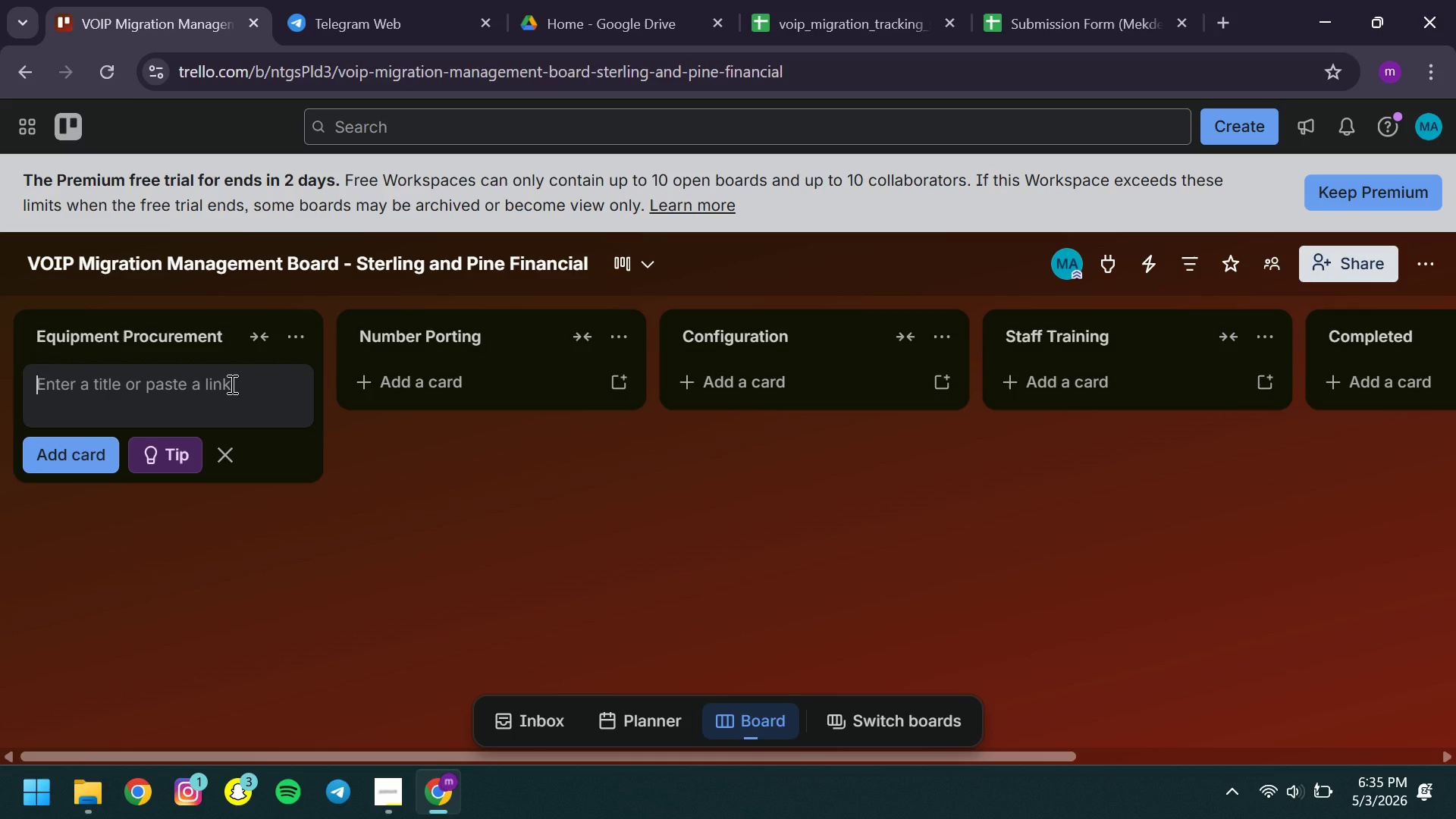 
wait(66.84)
 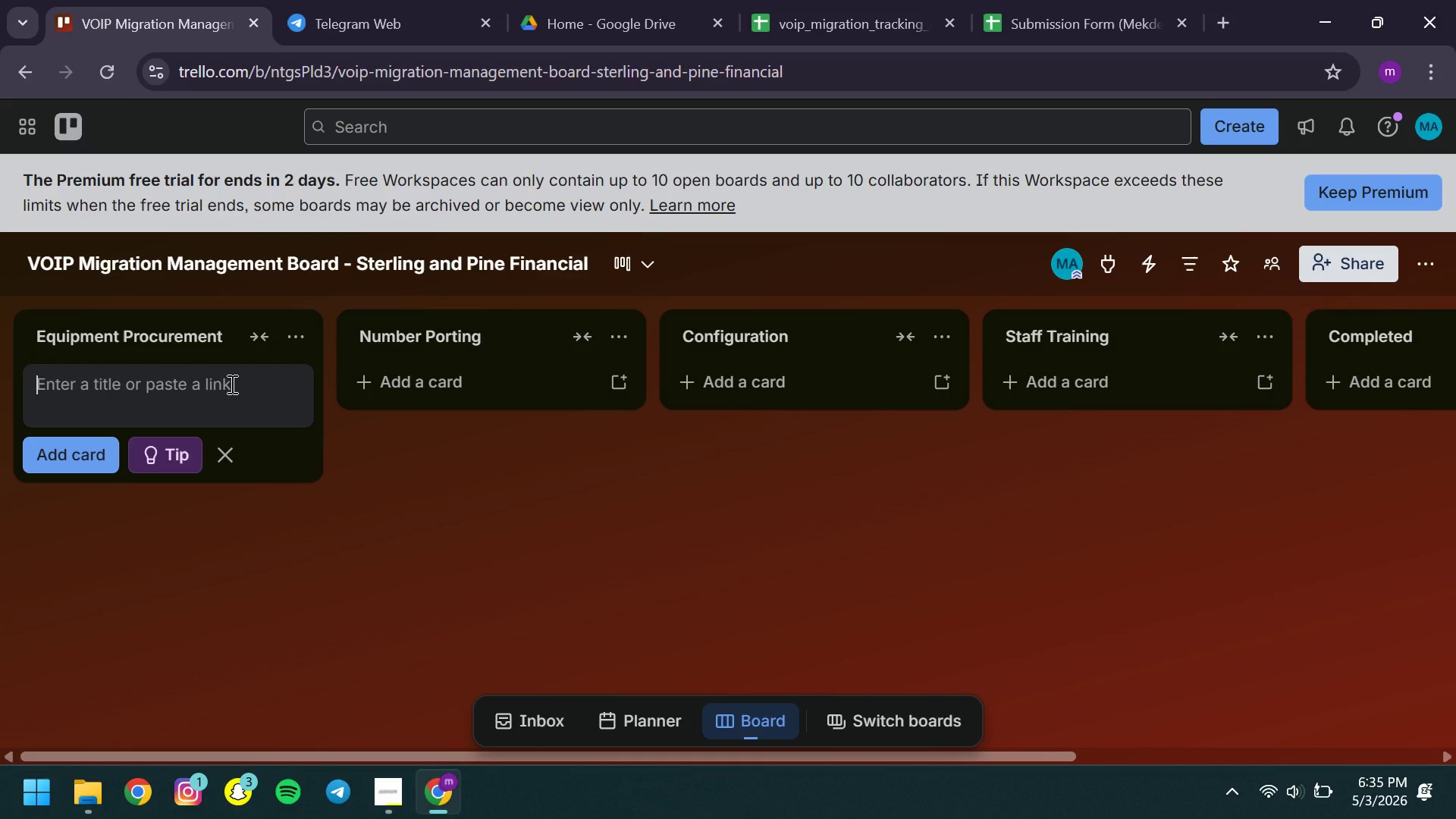 
type(Employee Onboarding Template )
 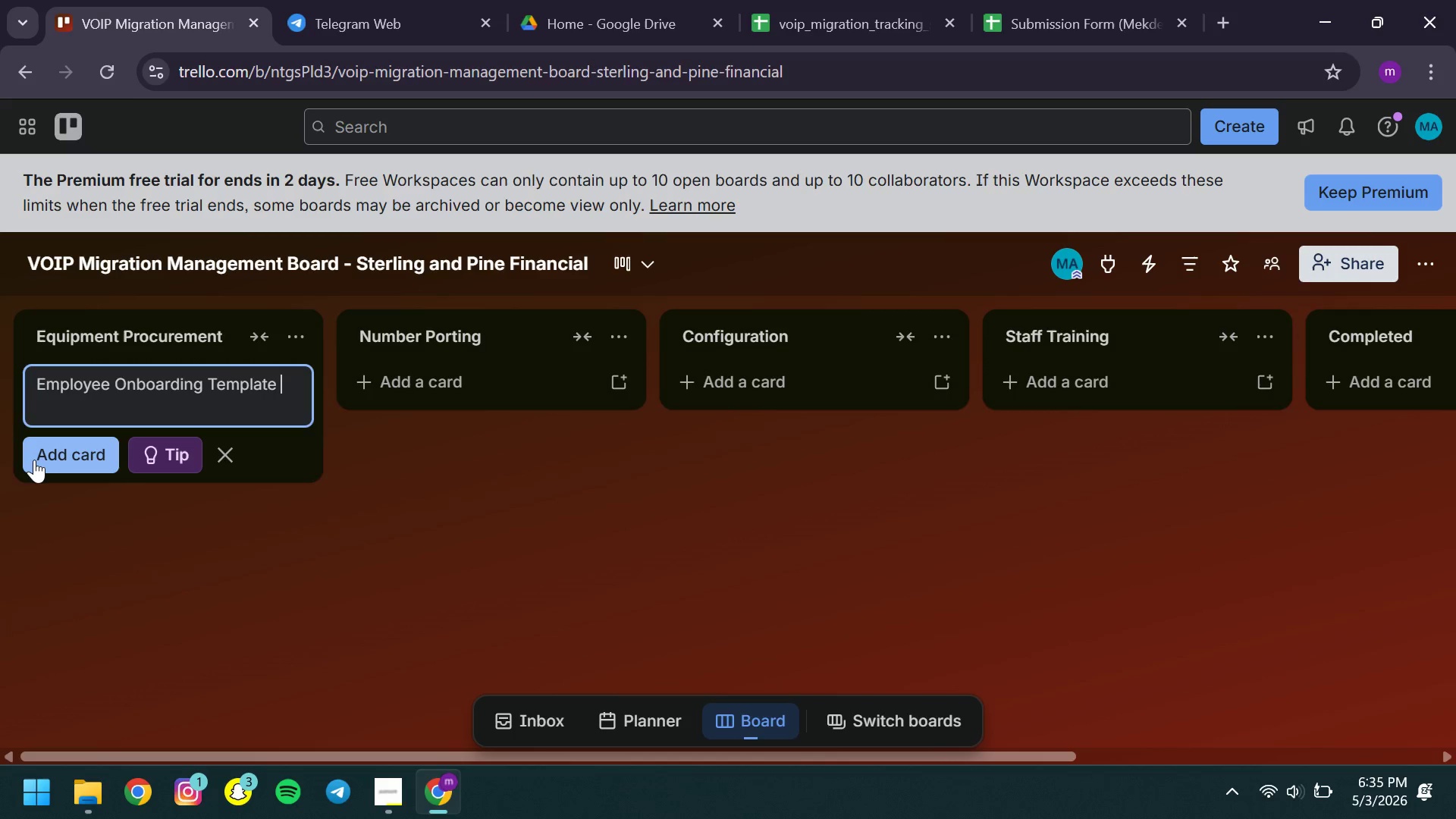 
left_click([34, 460])
 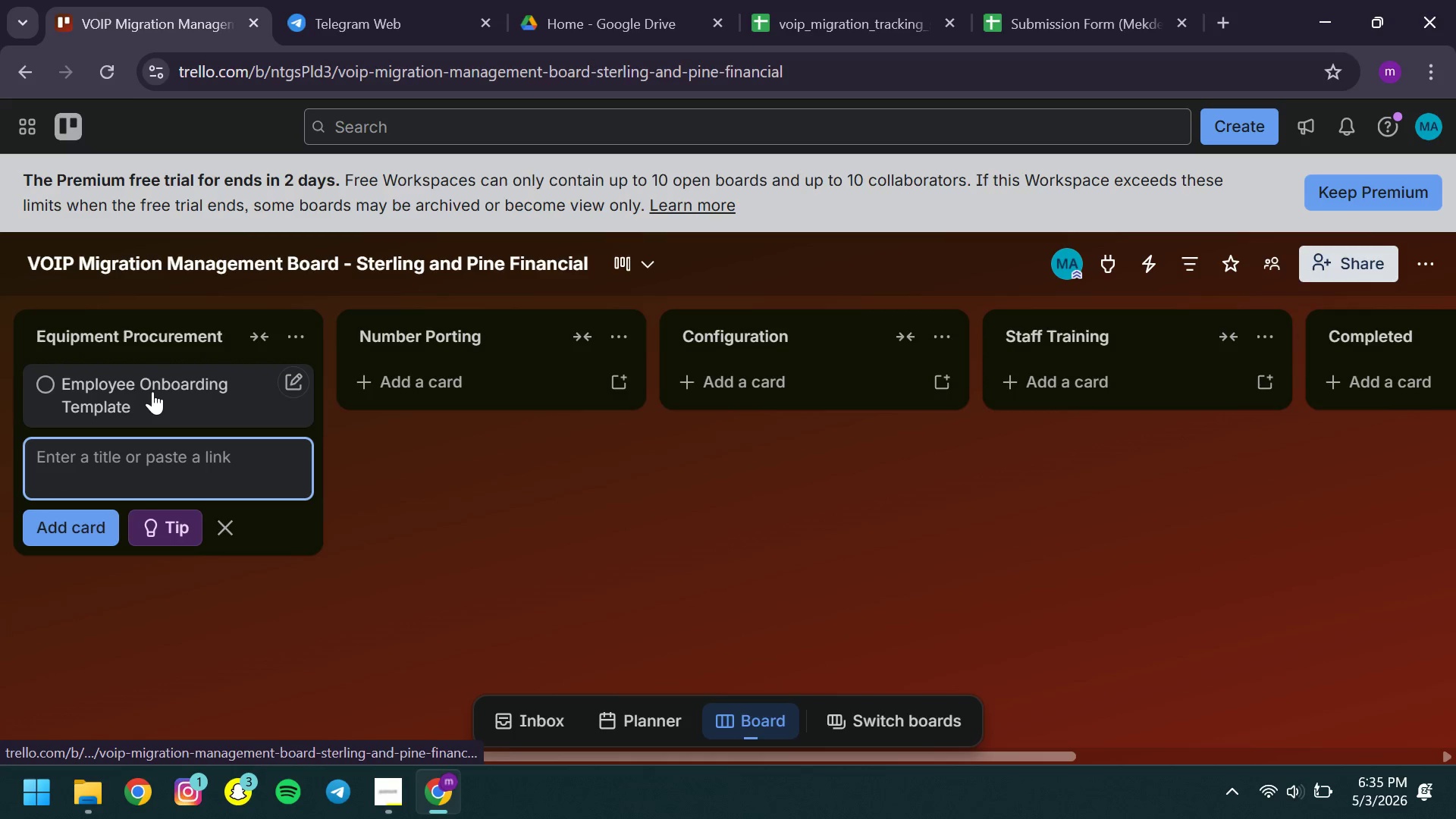 
left_click([152, 391])
 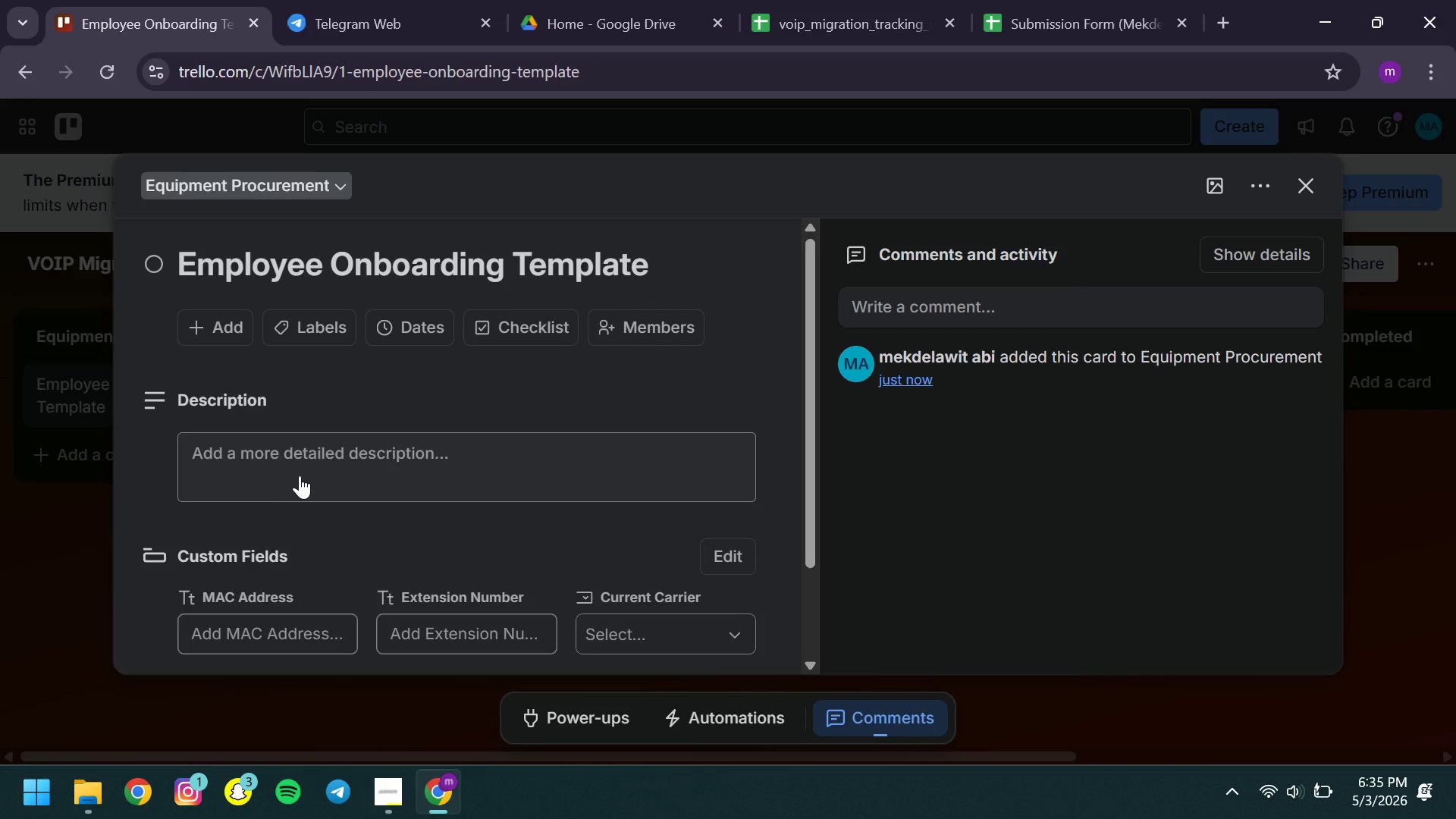 
left_click([295, 475])
 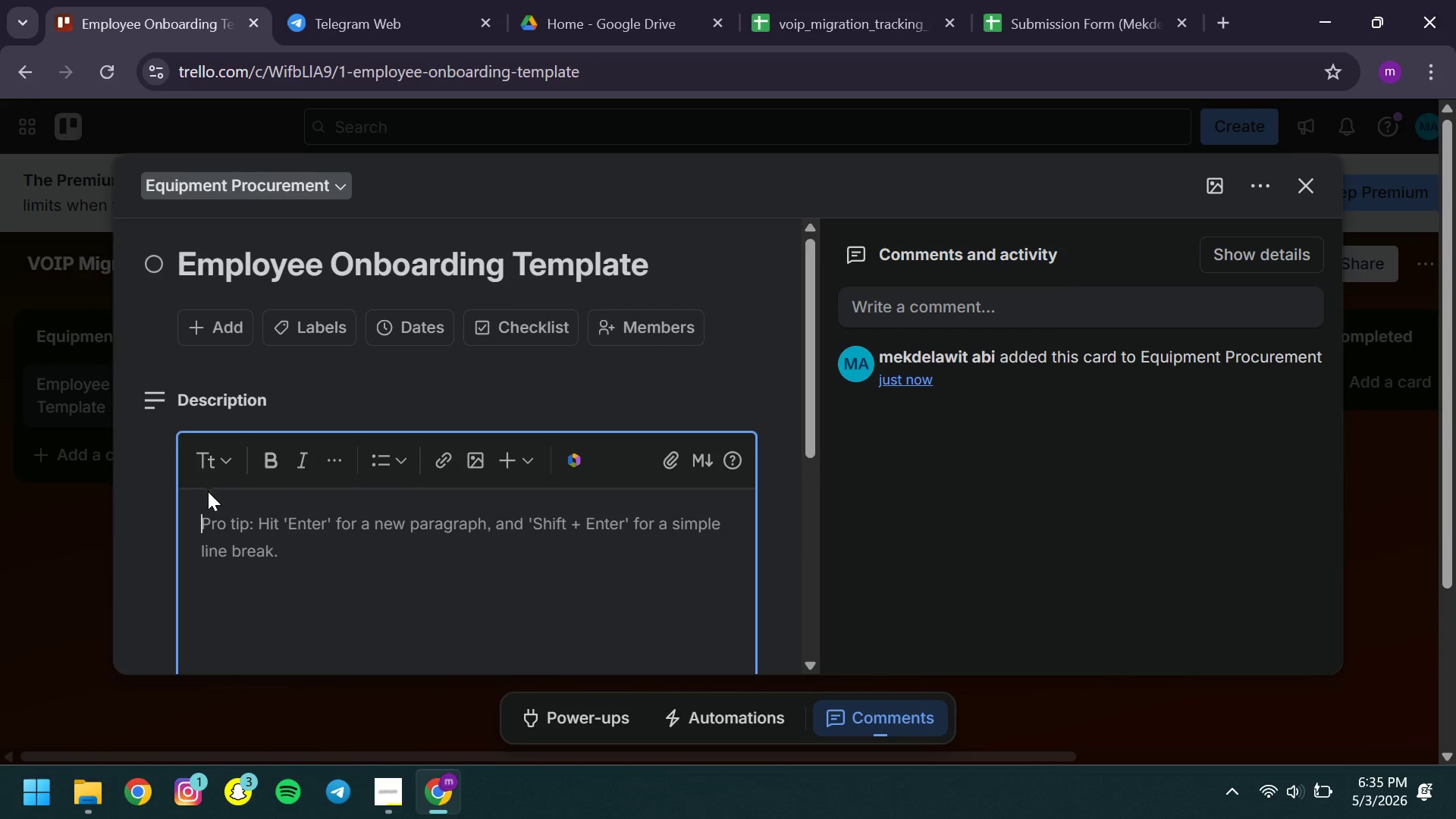 
type(Complete VOIP setup for employee after number migration )
 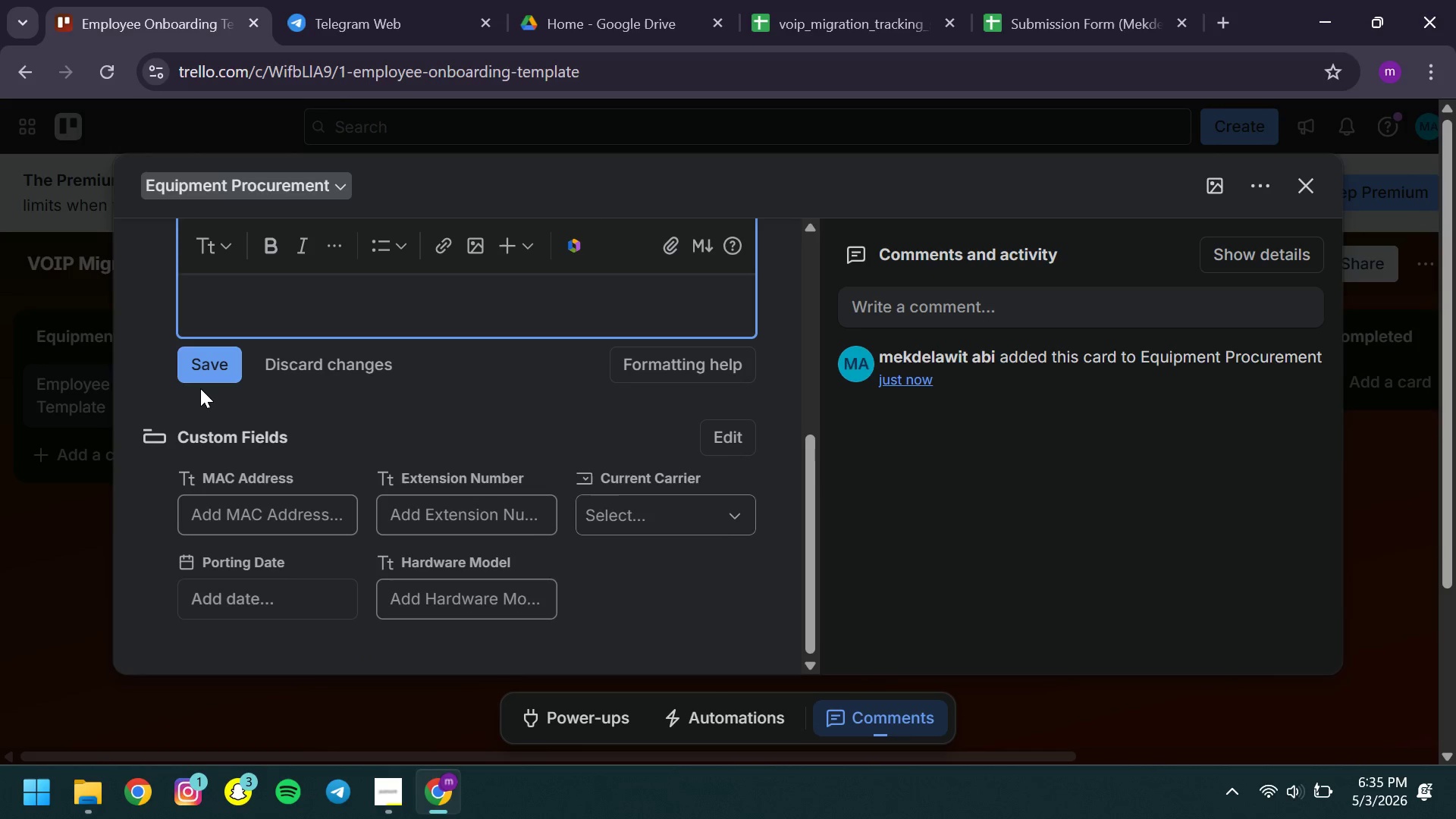 
left_click([199, 385])
 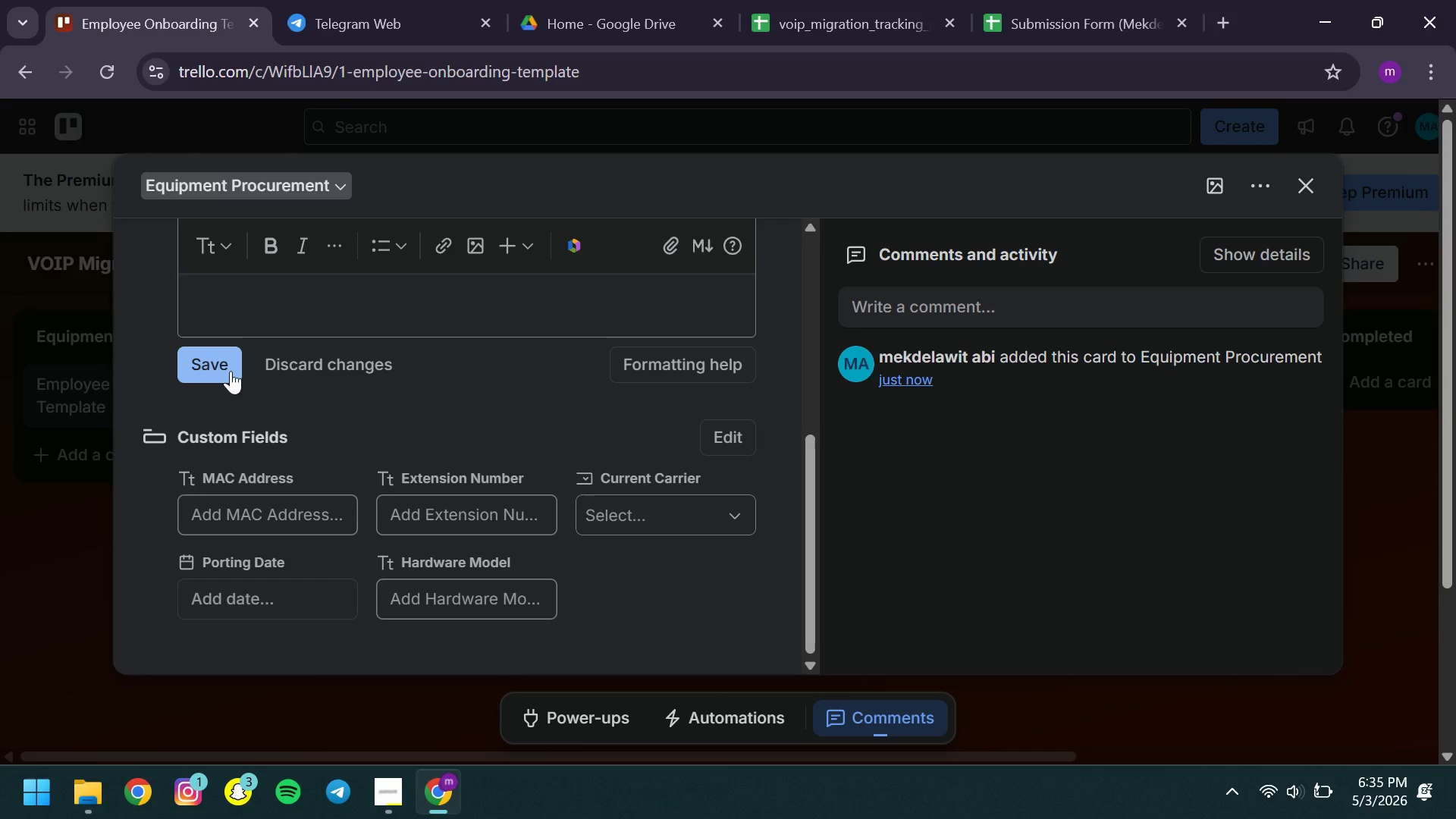 
left_click([216, 364])
 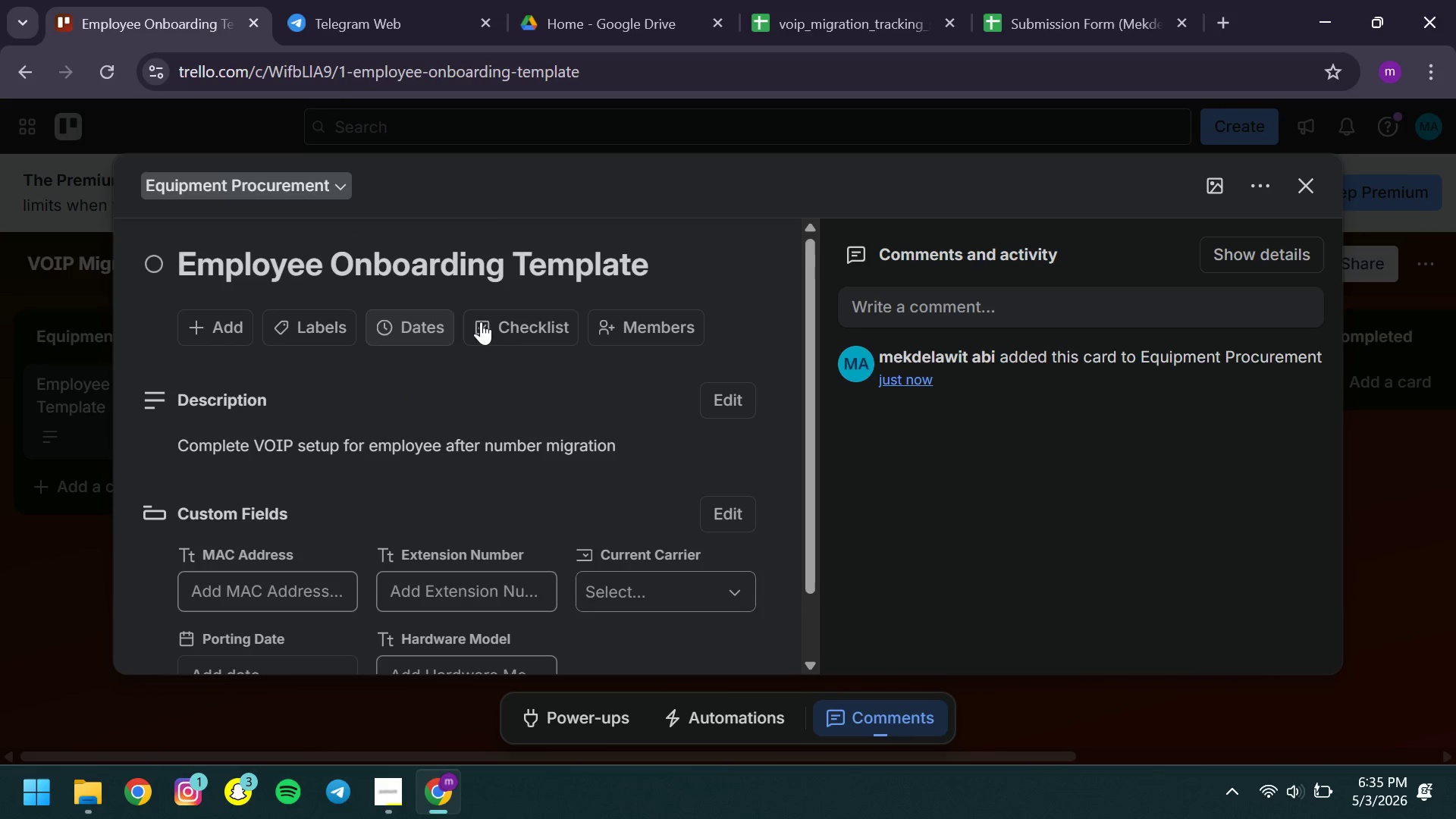 
left_click([535, 319])
 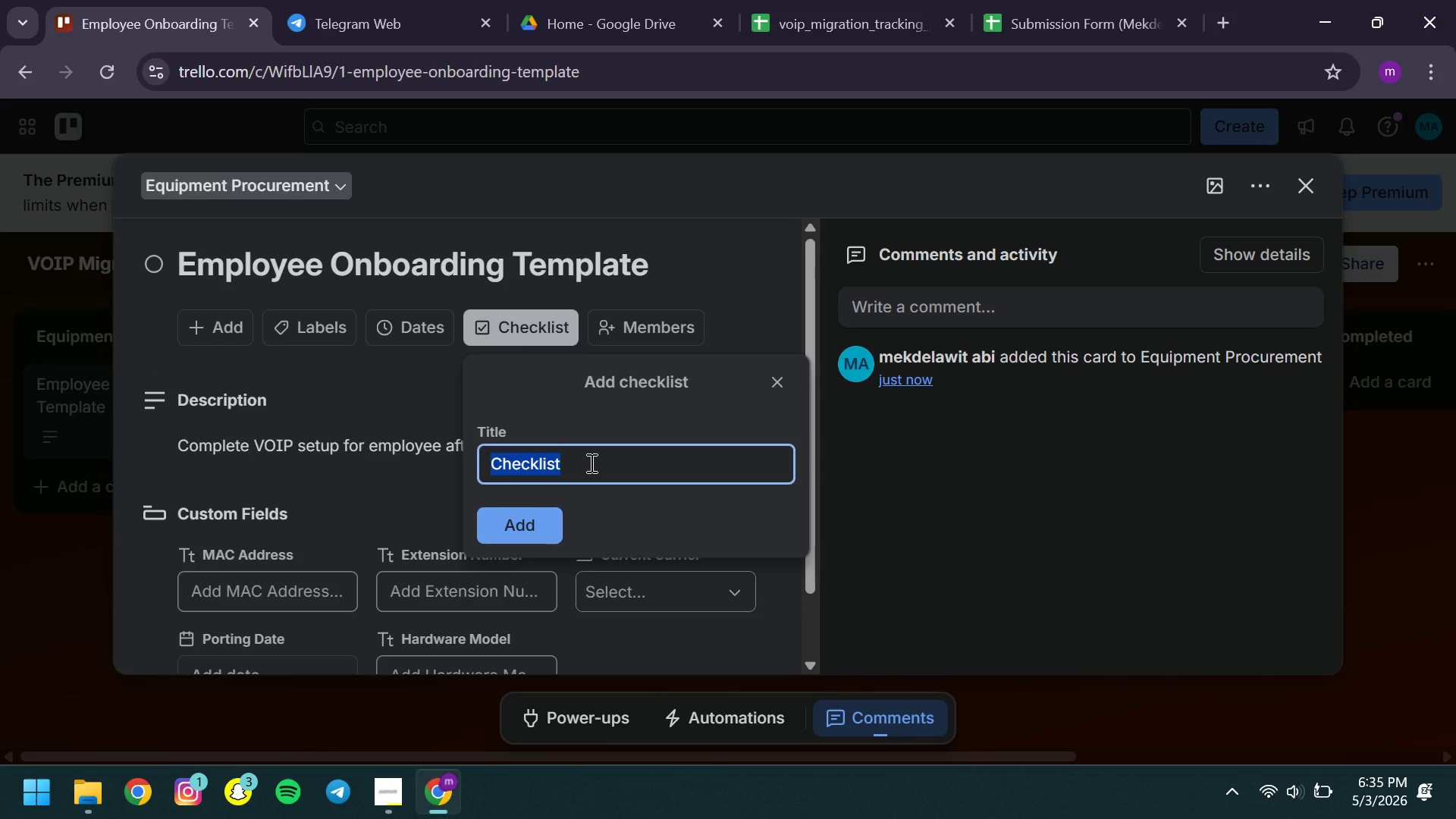 
type(VOIP Setup Checklist )
 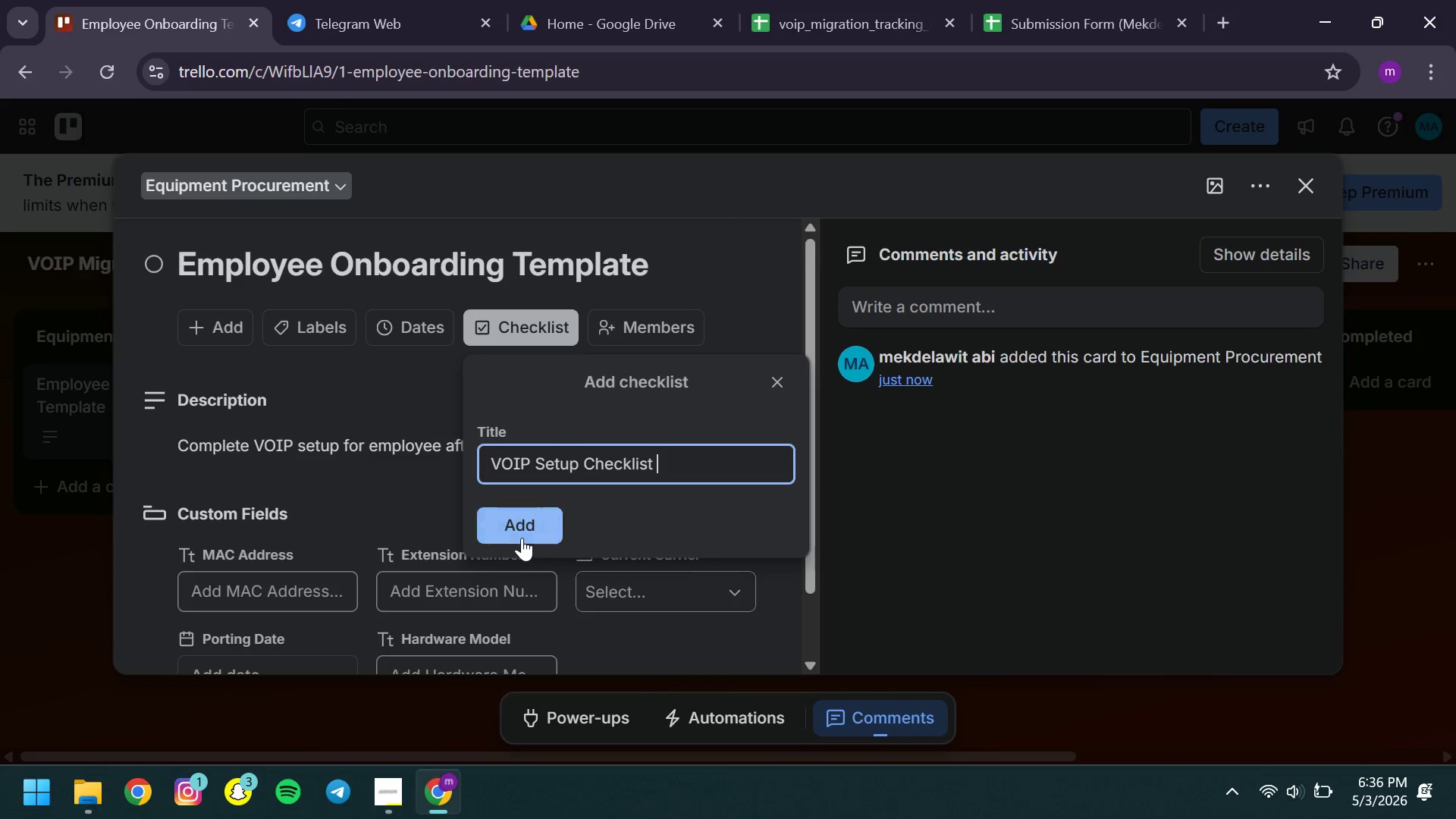 
left_click([522, 538])
 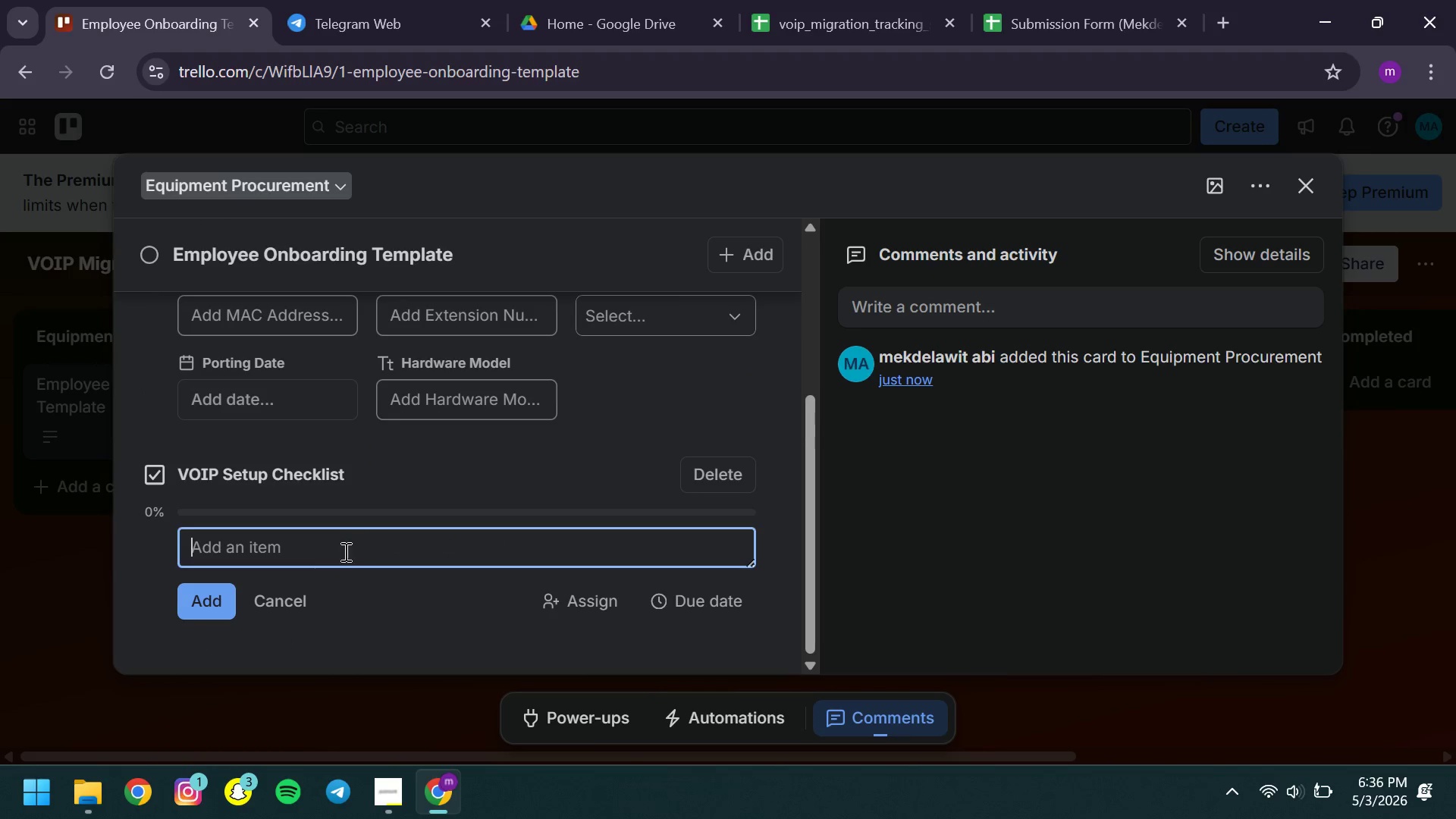 
left_click([329, 556])
 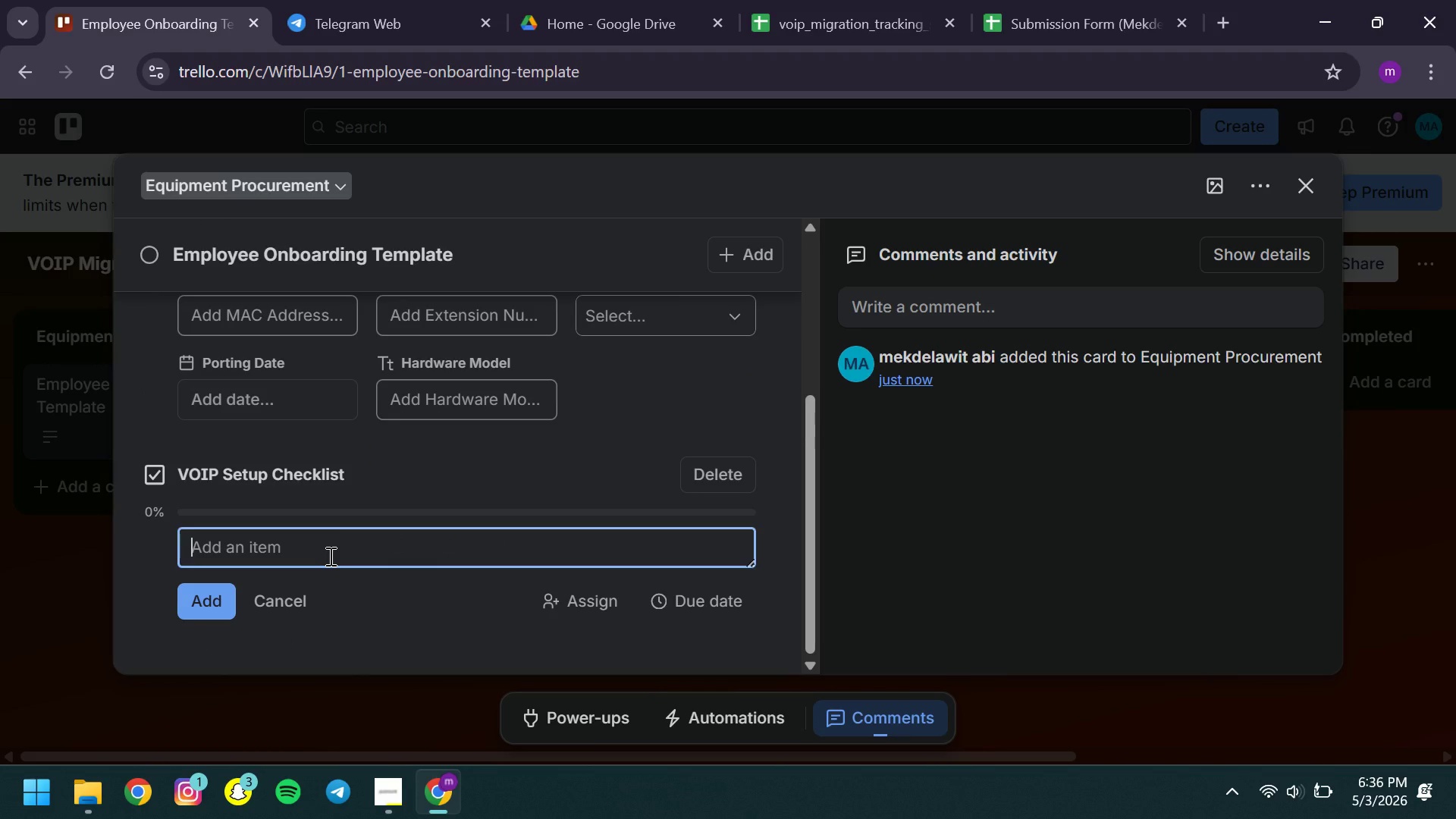 
type(Download Mobile App )
 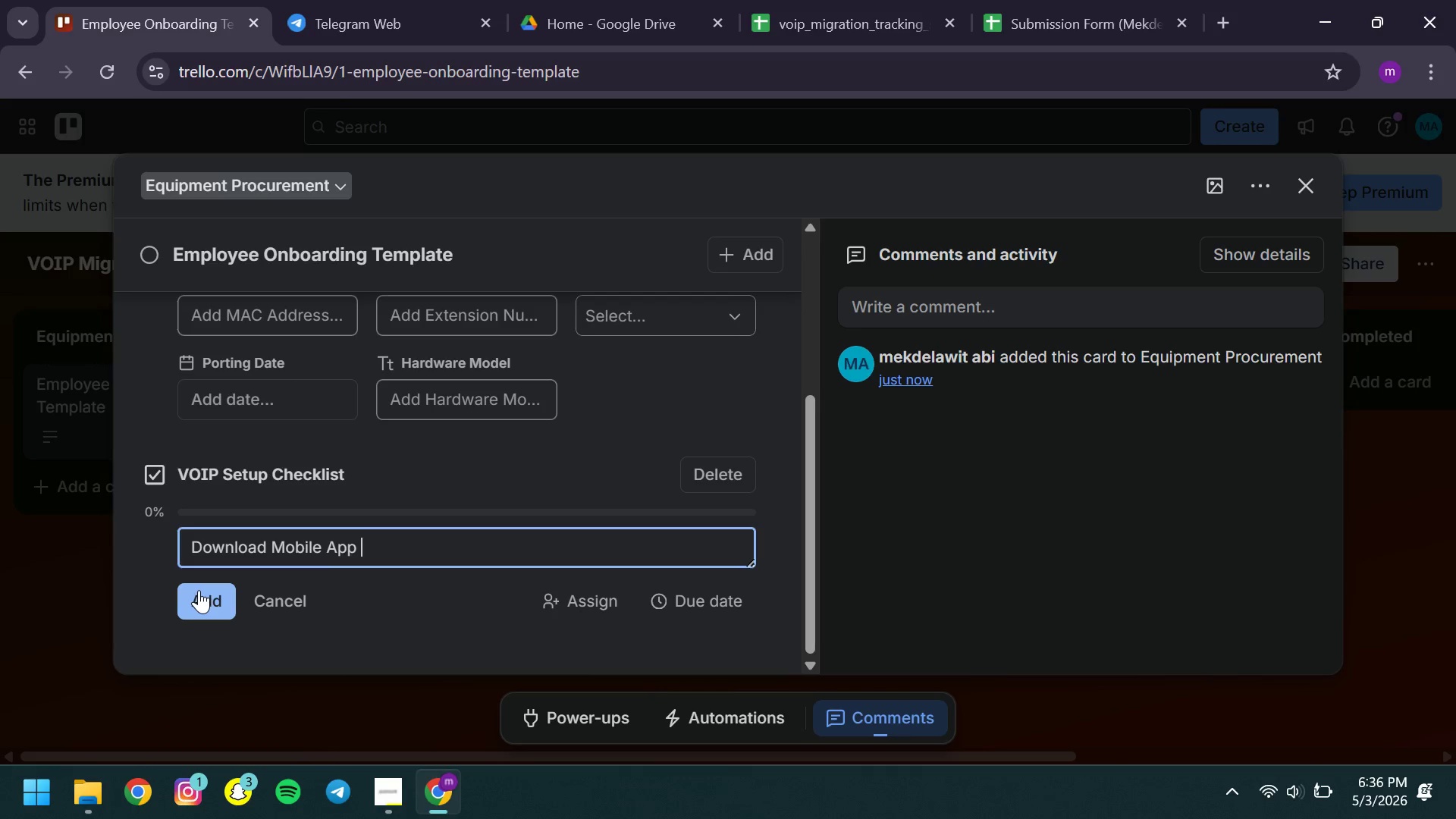 
left_click([199, 590])
 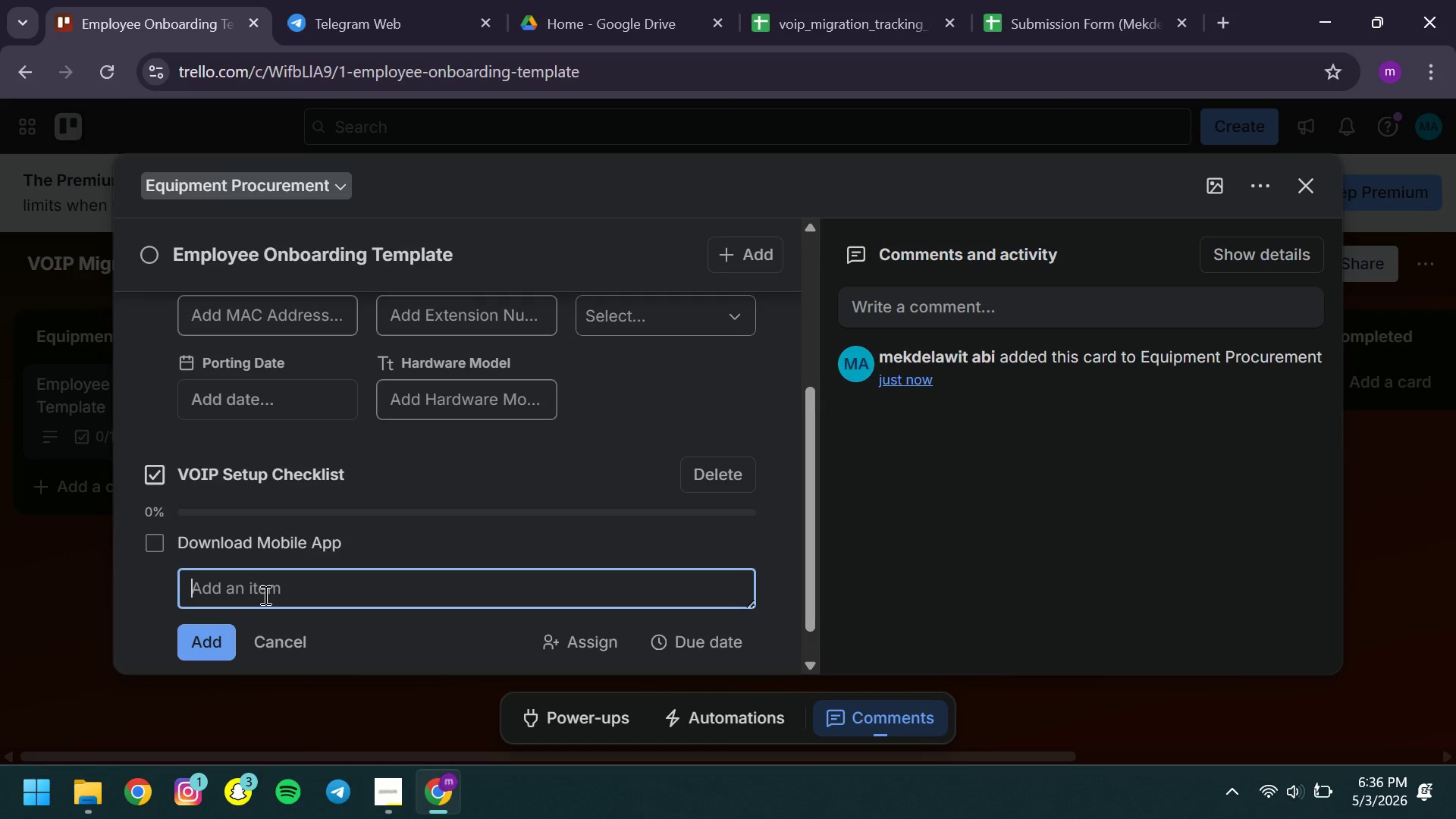 
type(Set Voice )
key(Backspace)
type(mail Pii)
key(Backspace)
type(n)
 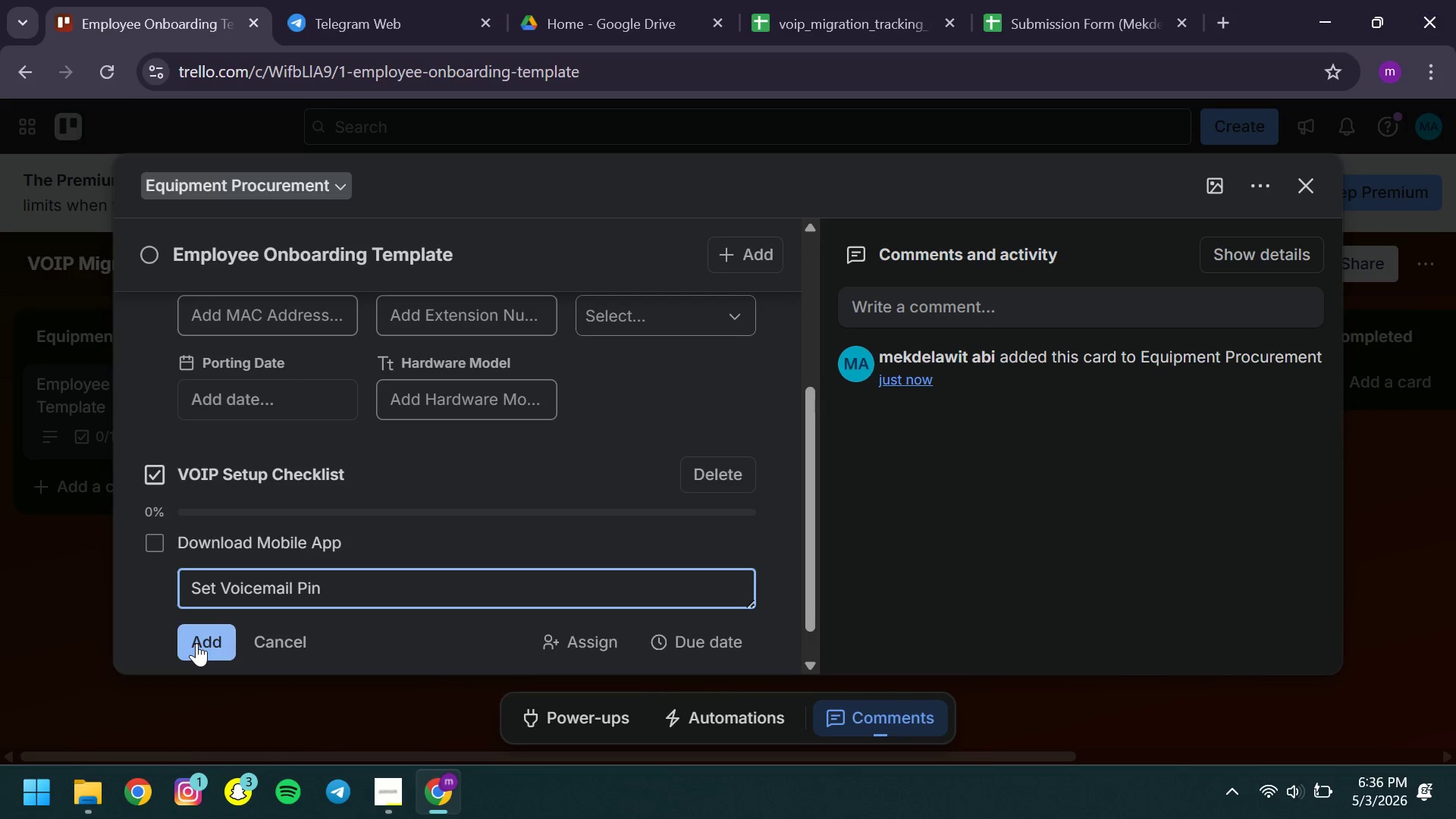 
left_click([196, 643])
 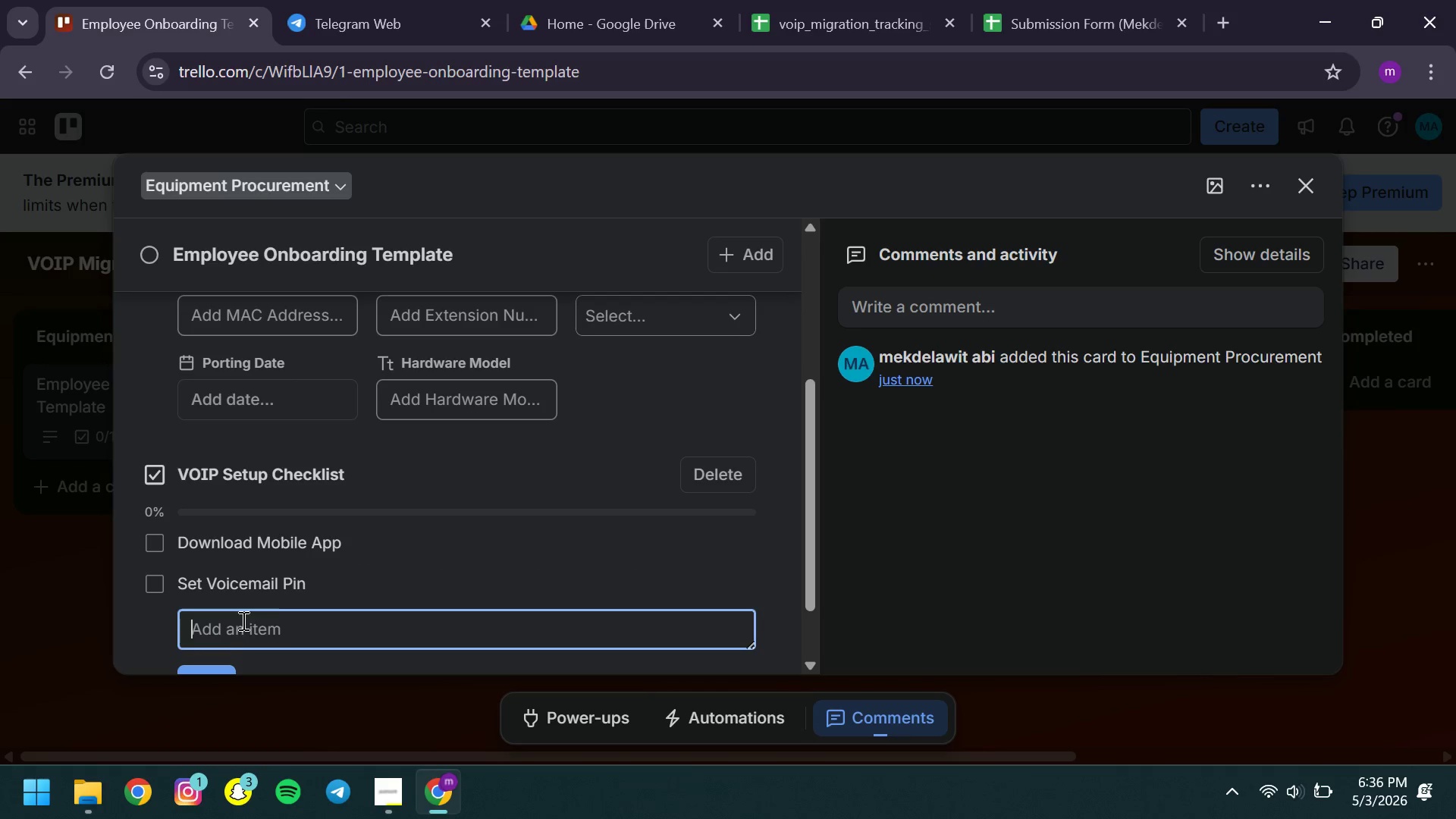 
mouse_move([268, 597])
 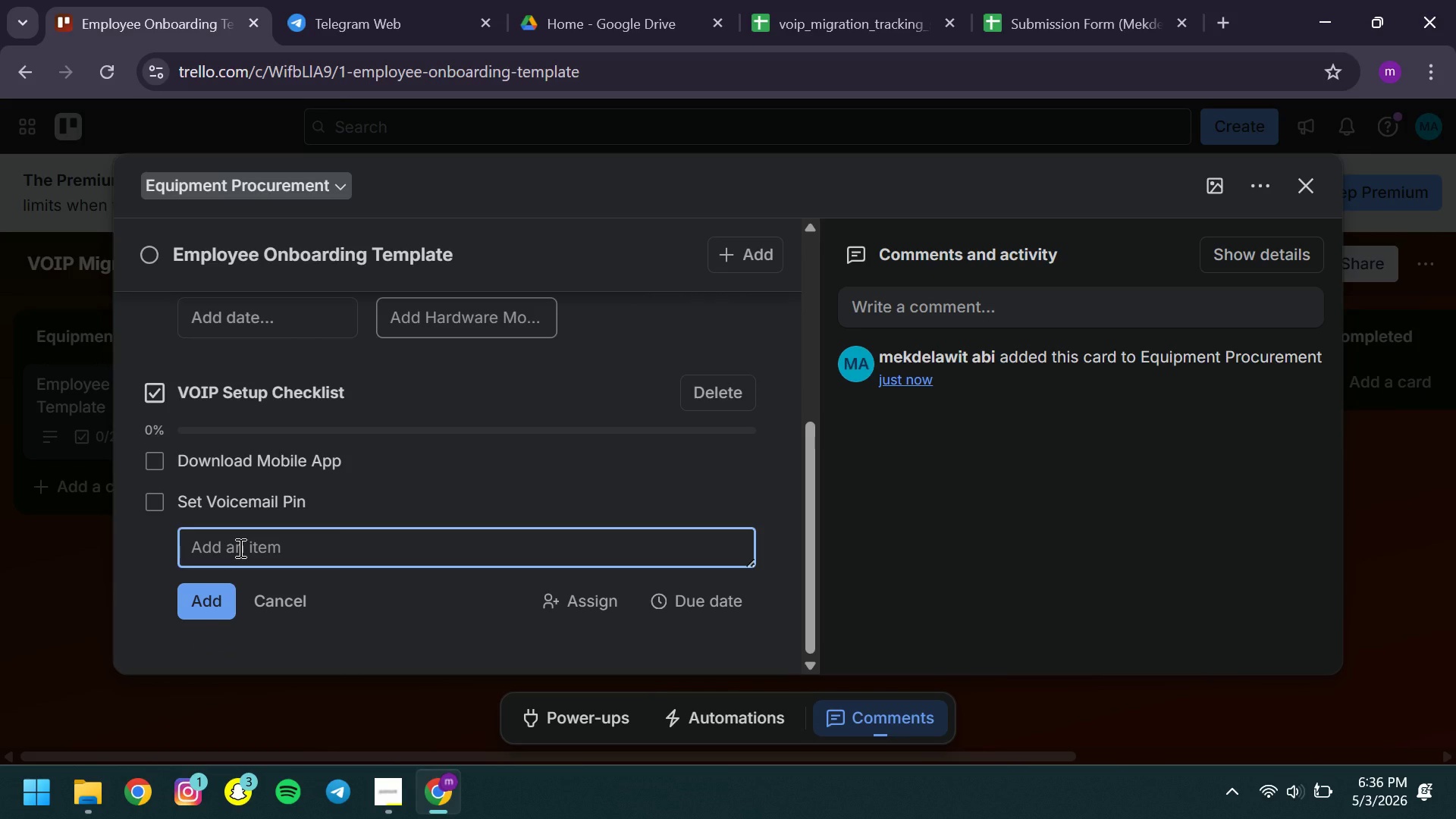 
type(Verify E911 Adress )
 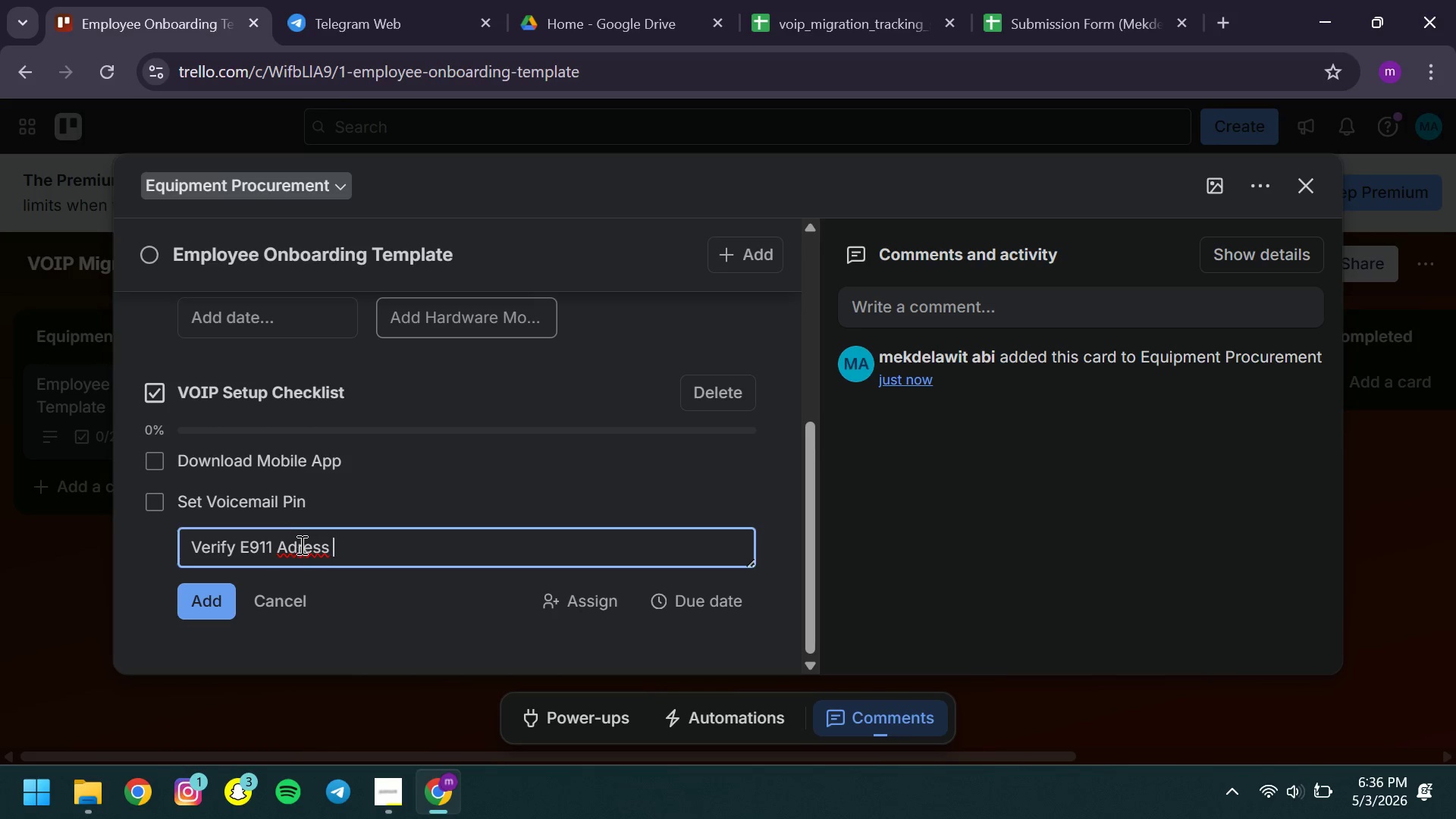 
left_click([299, 545])
 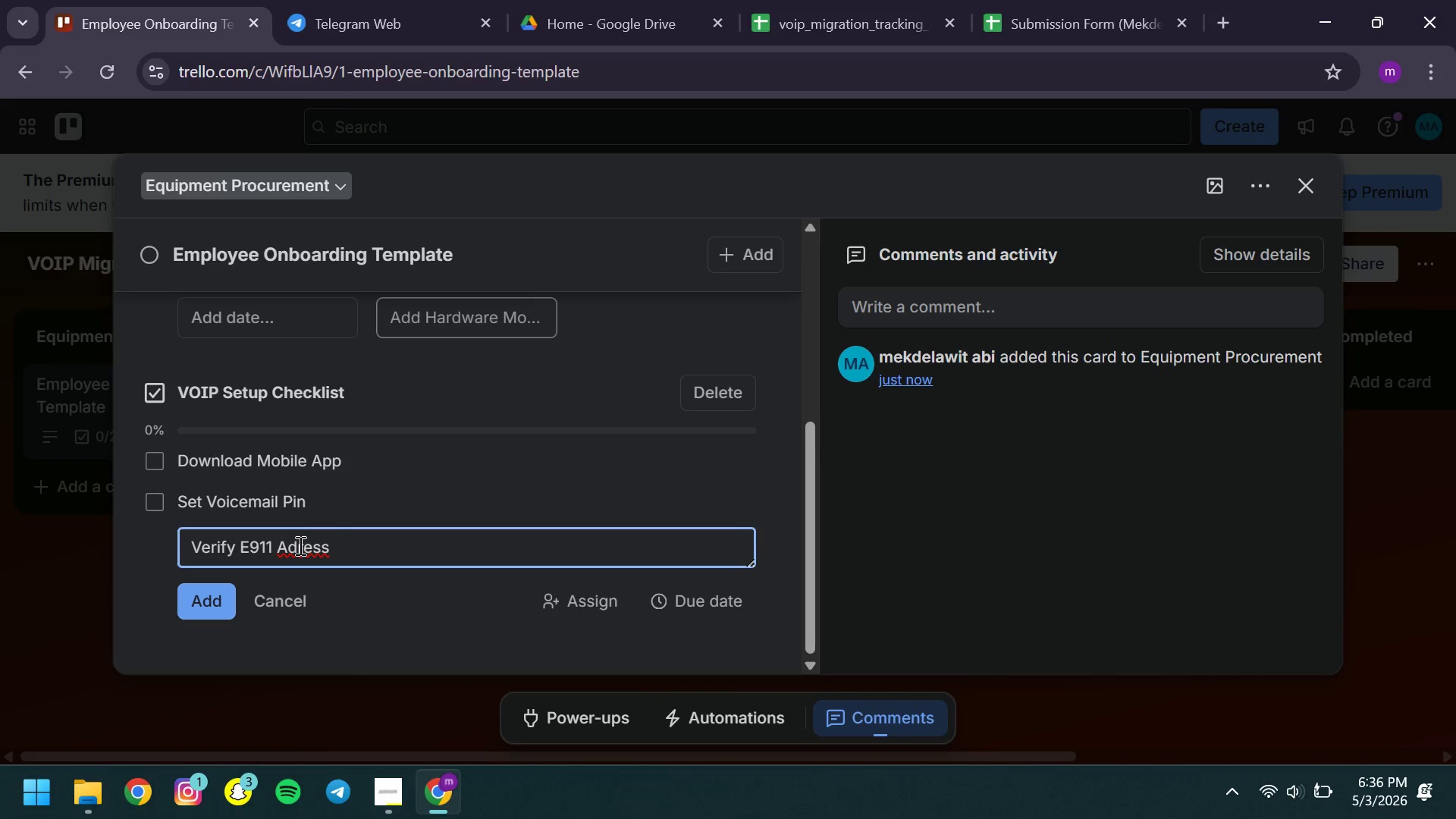 
key(D)
 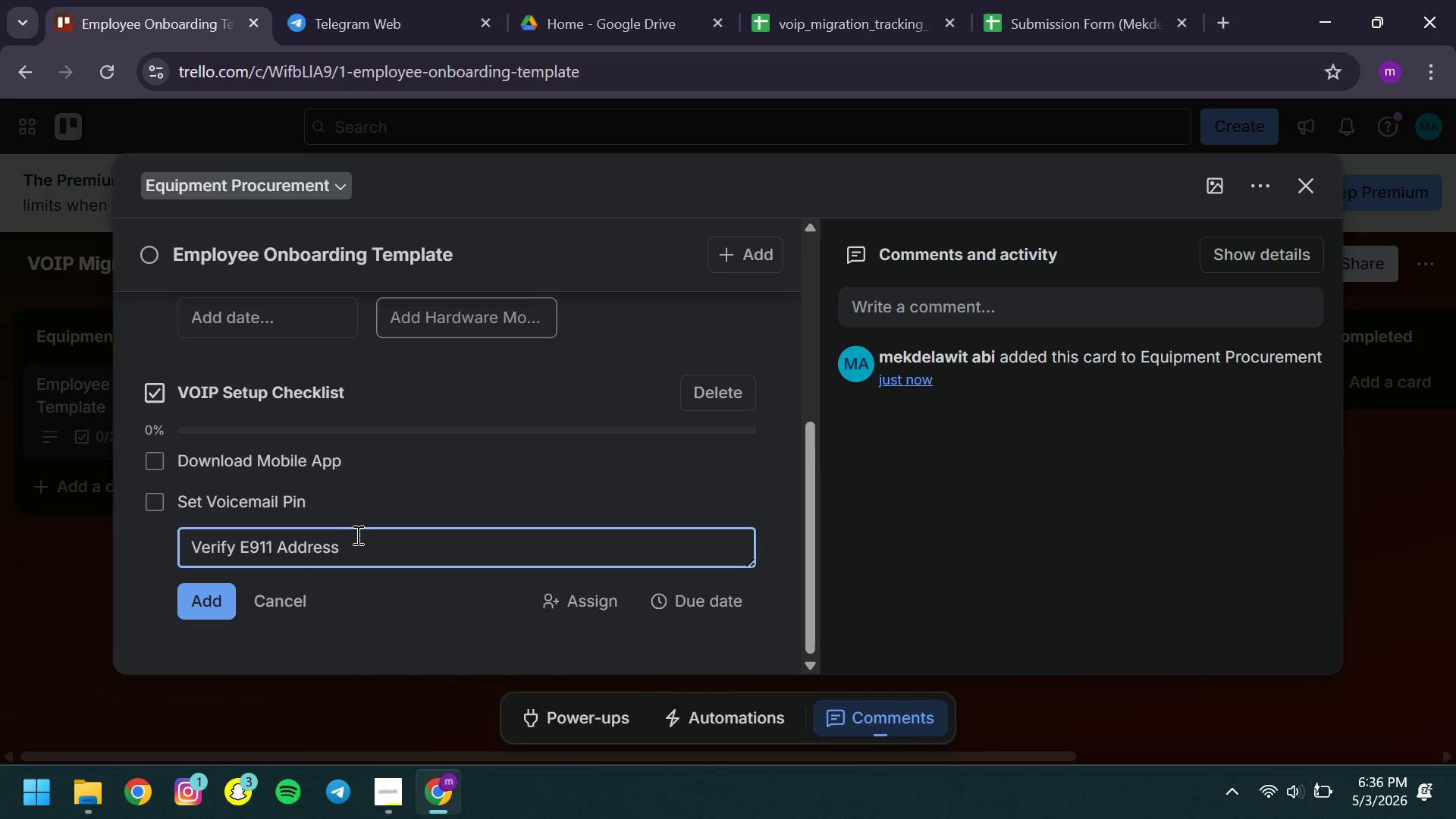 
left_click([356, 535])
 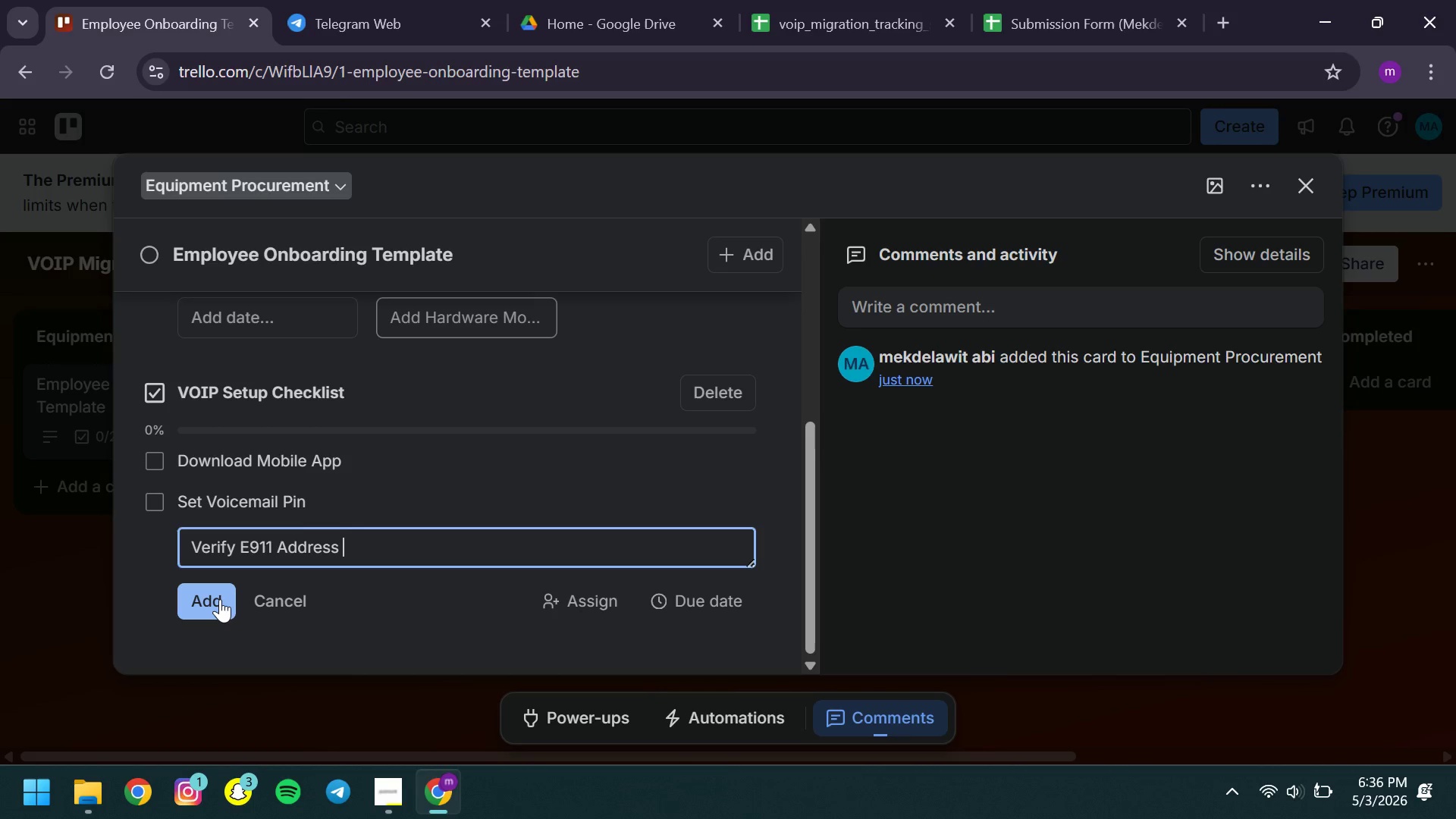 
left_click([220, 599])
 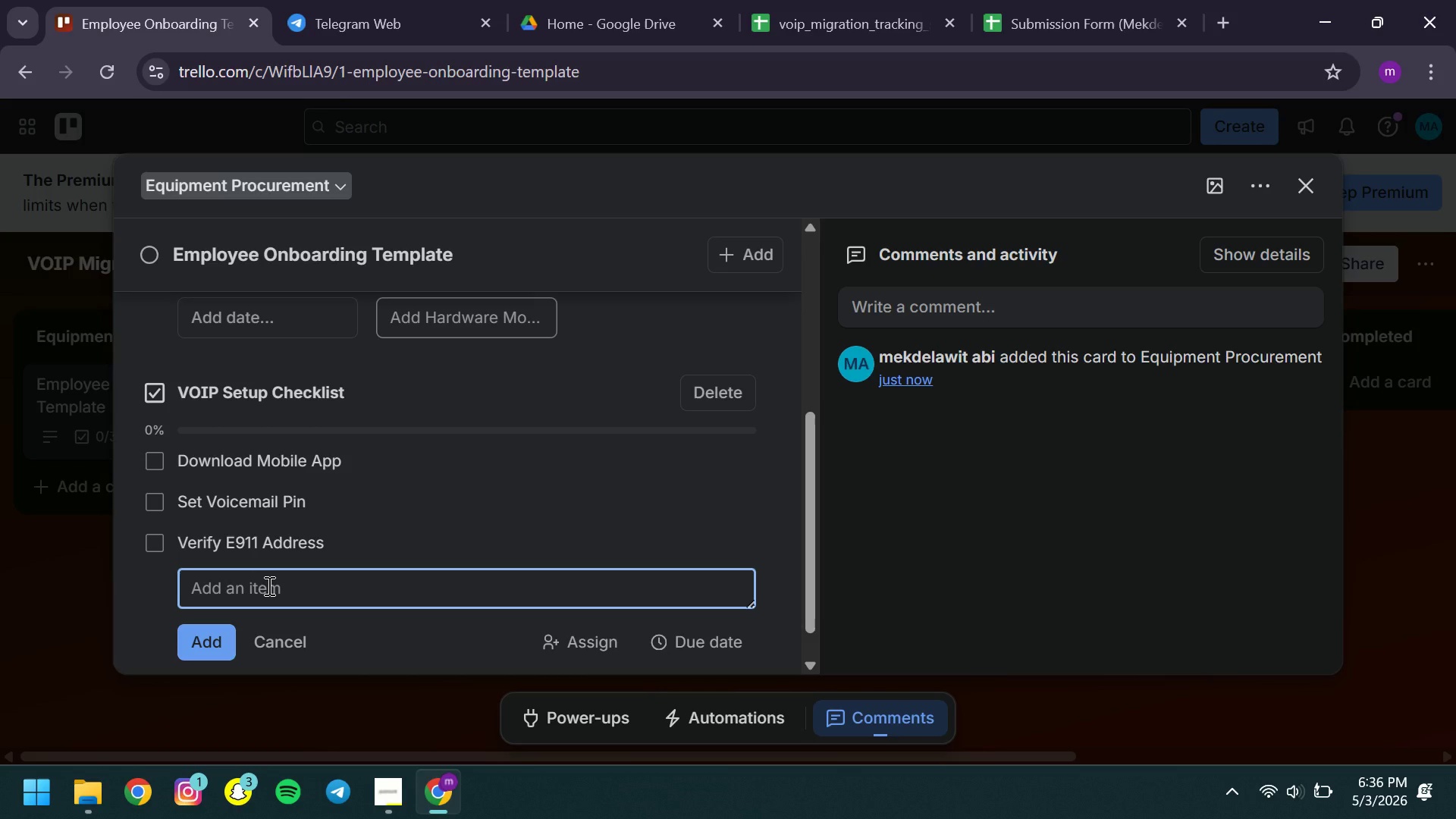 
wait(9.11)
 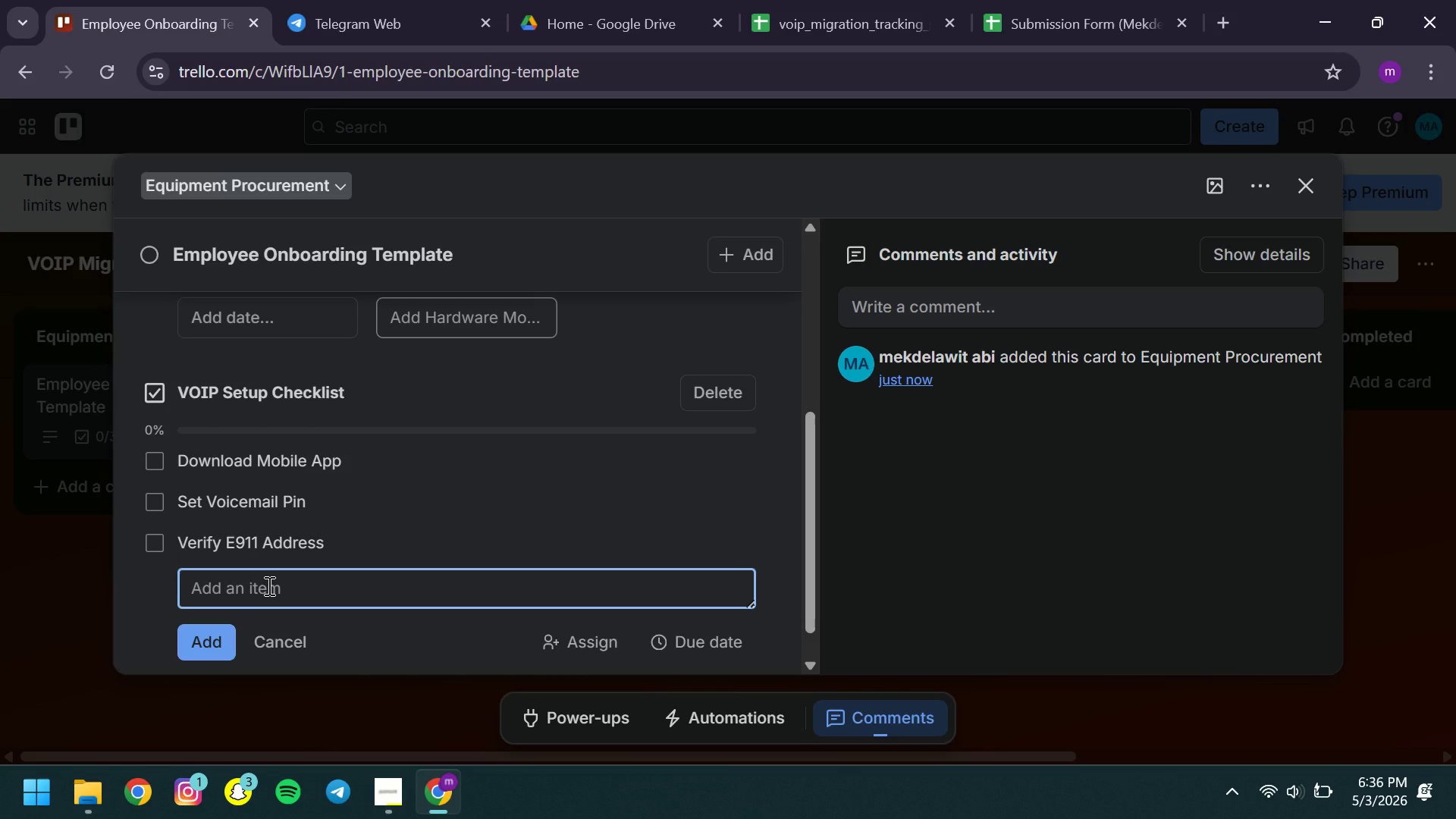 
type(Test Incoming Calls )
 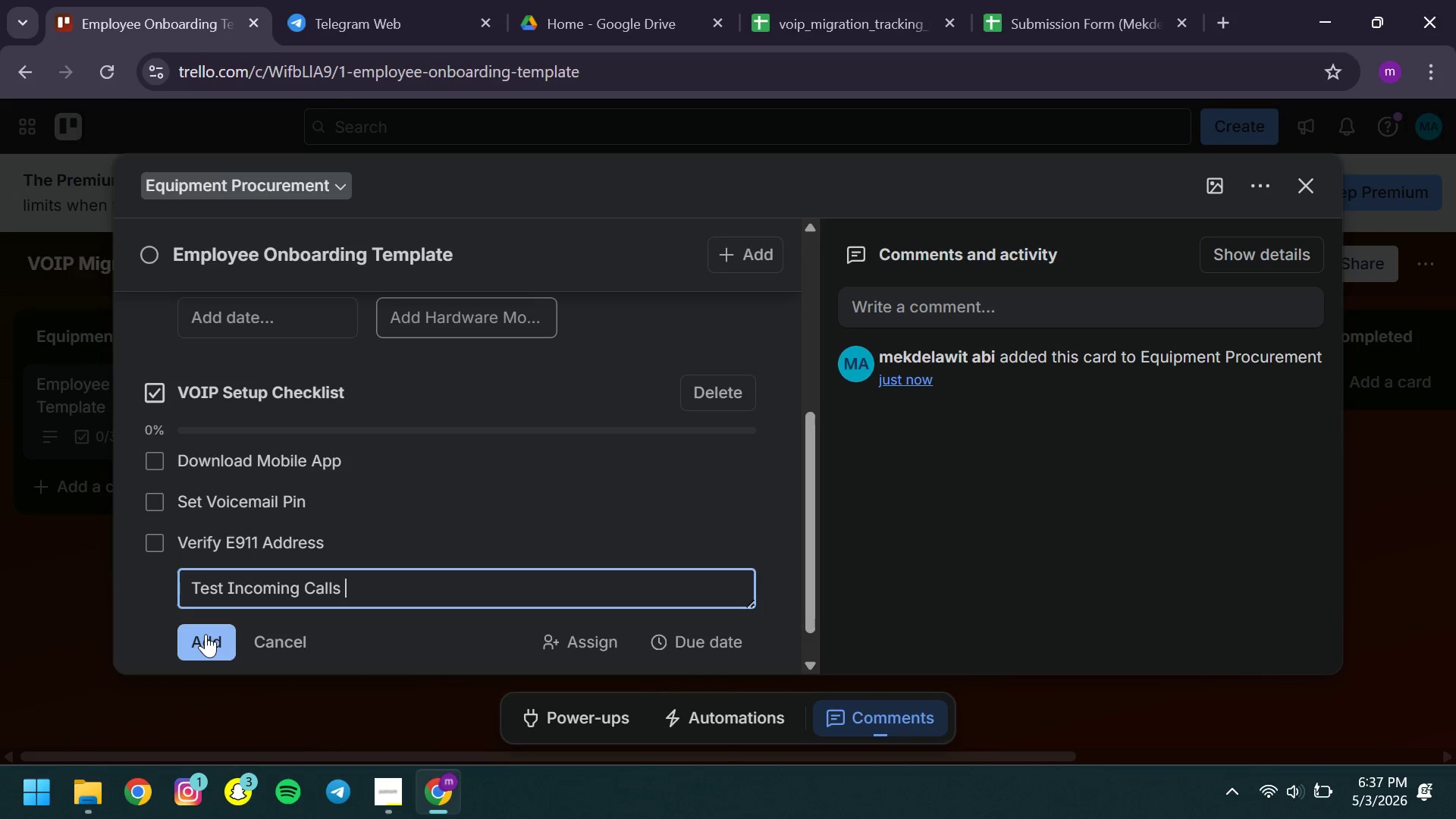 
left_click([206, 634])
 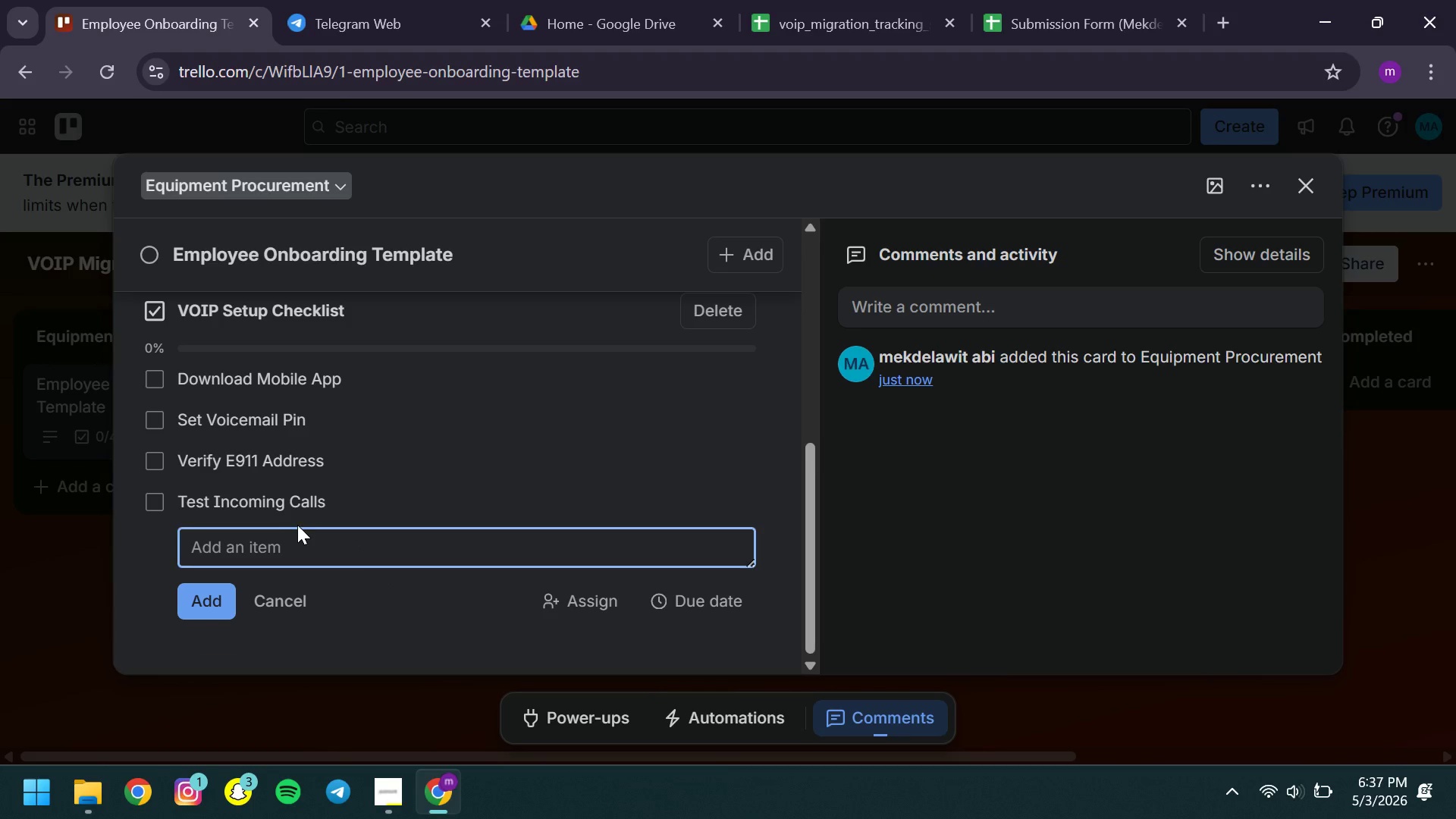 
left_click([235, 538])
 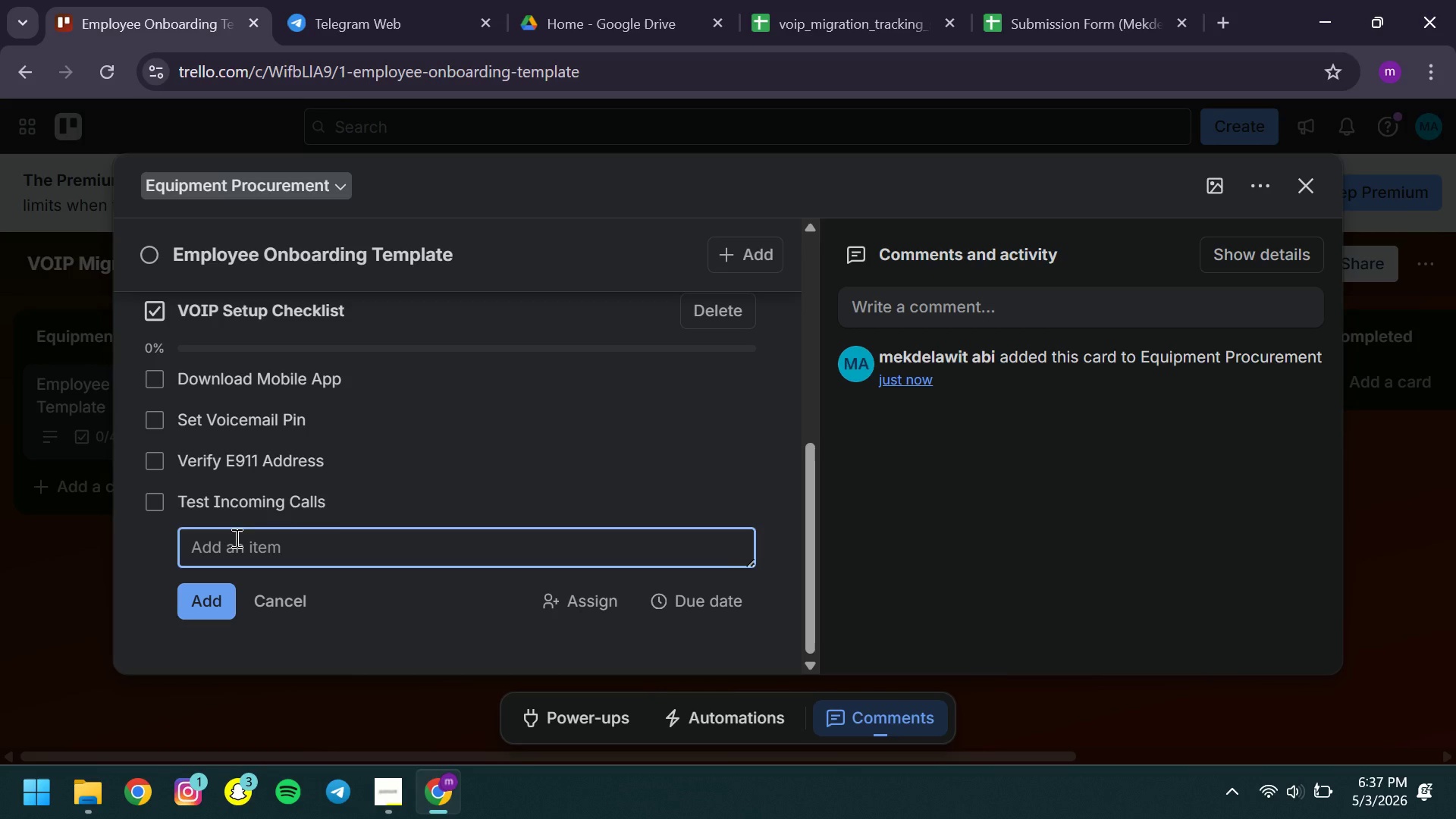 
type(Test Outgoing Calls )
 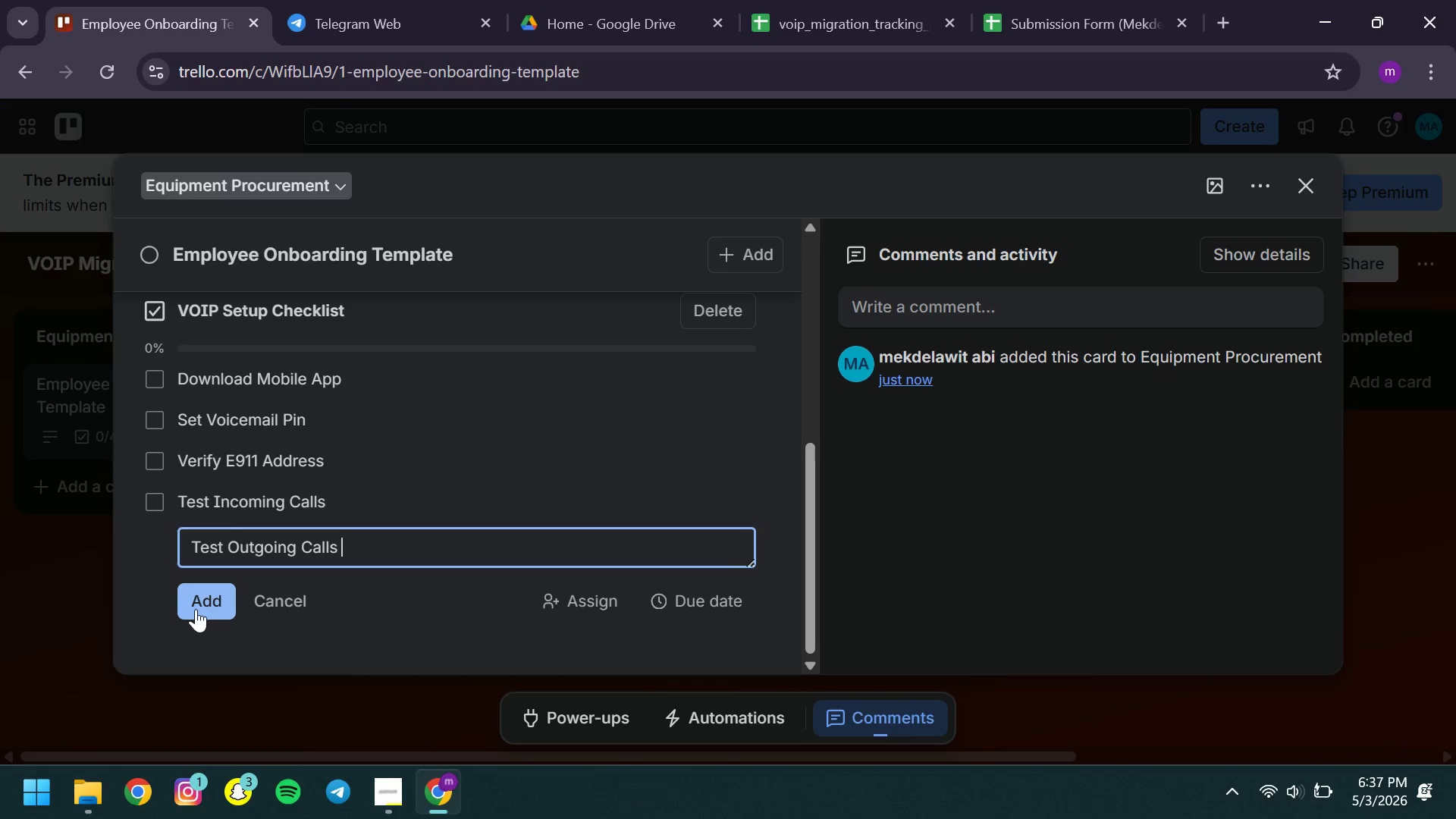 
left_click([196, 609])
 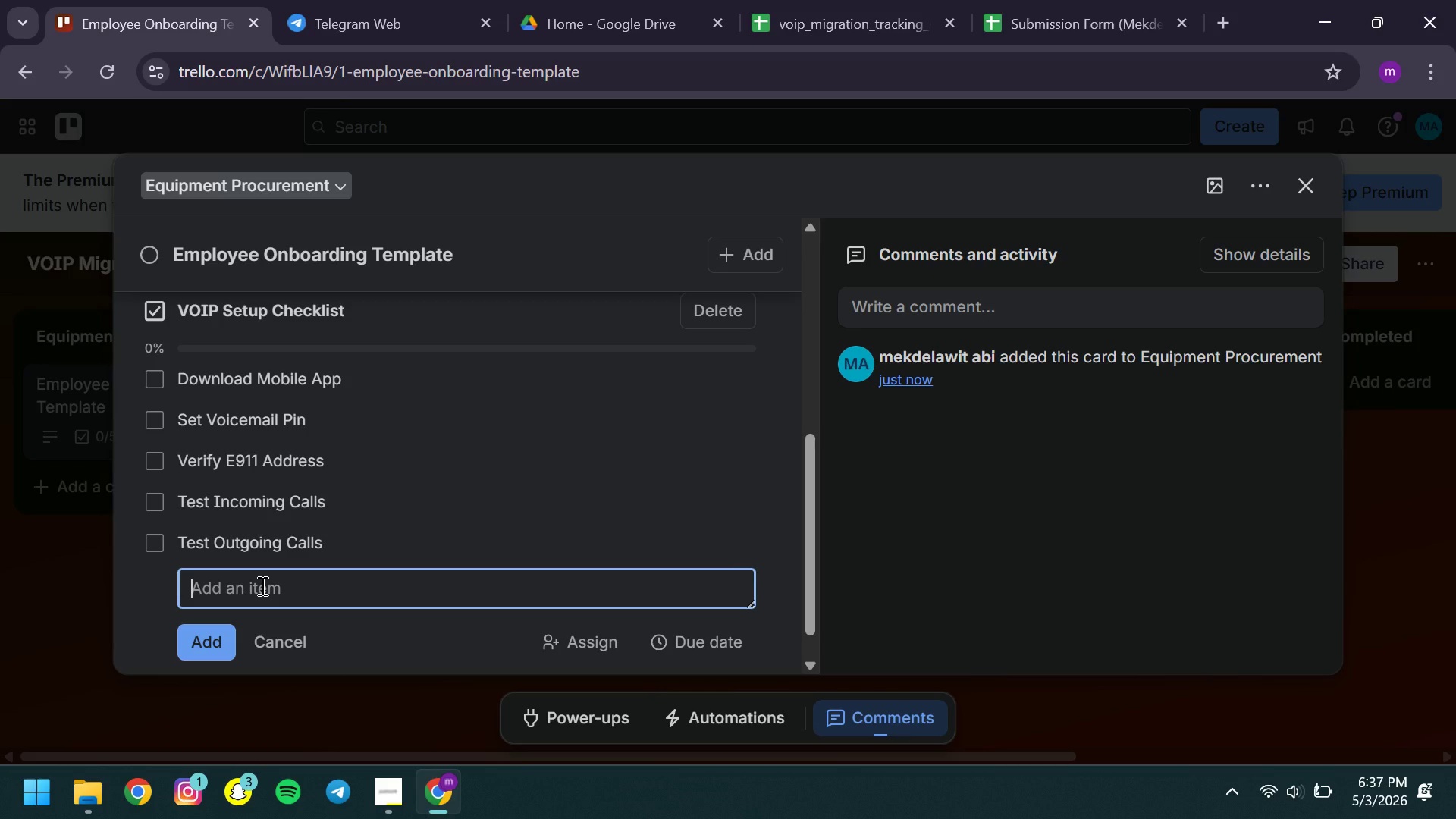 
type(Confirm Call Forwarding )
 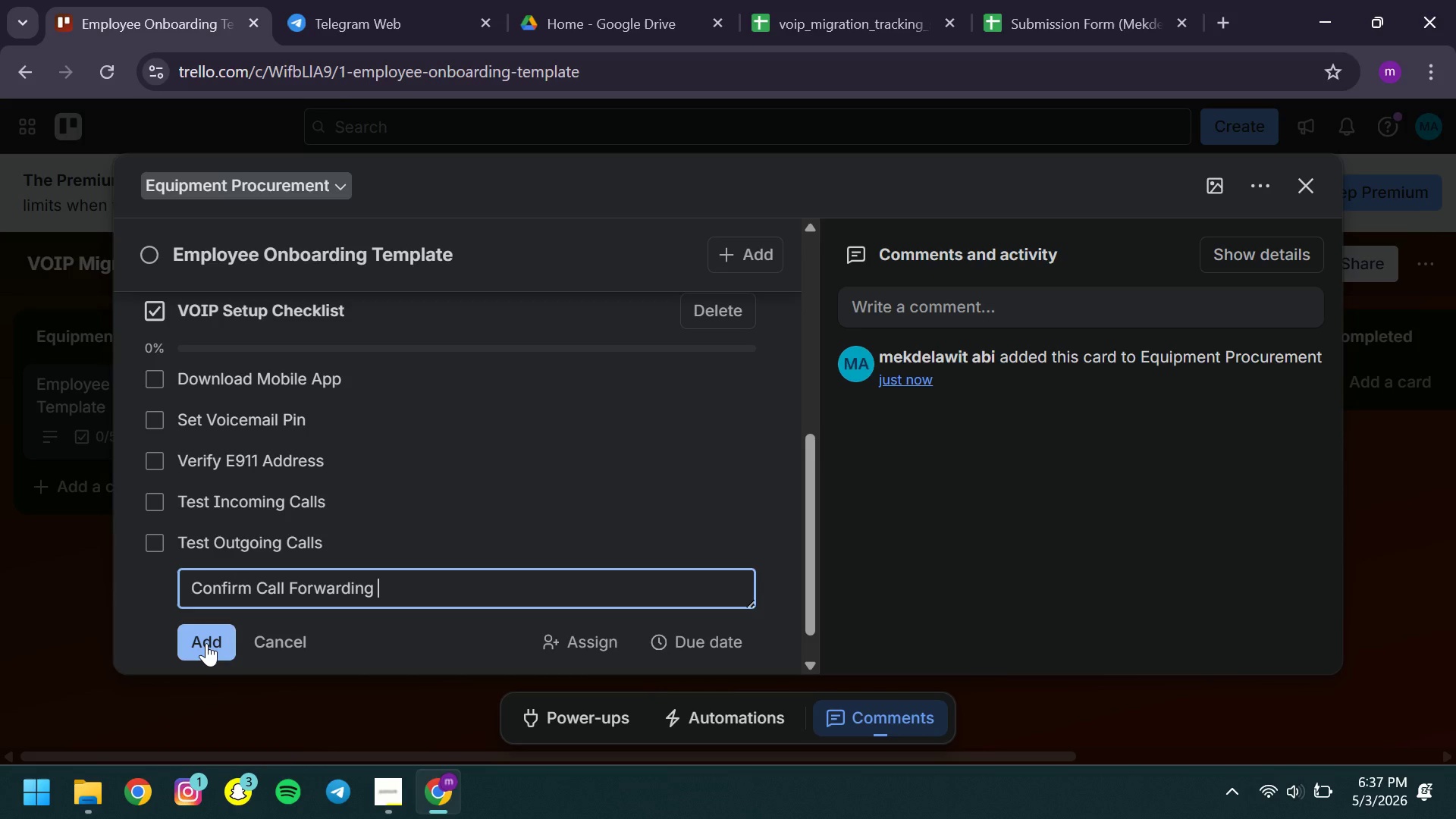 
left_click([206, 643])
 